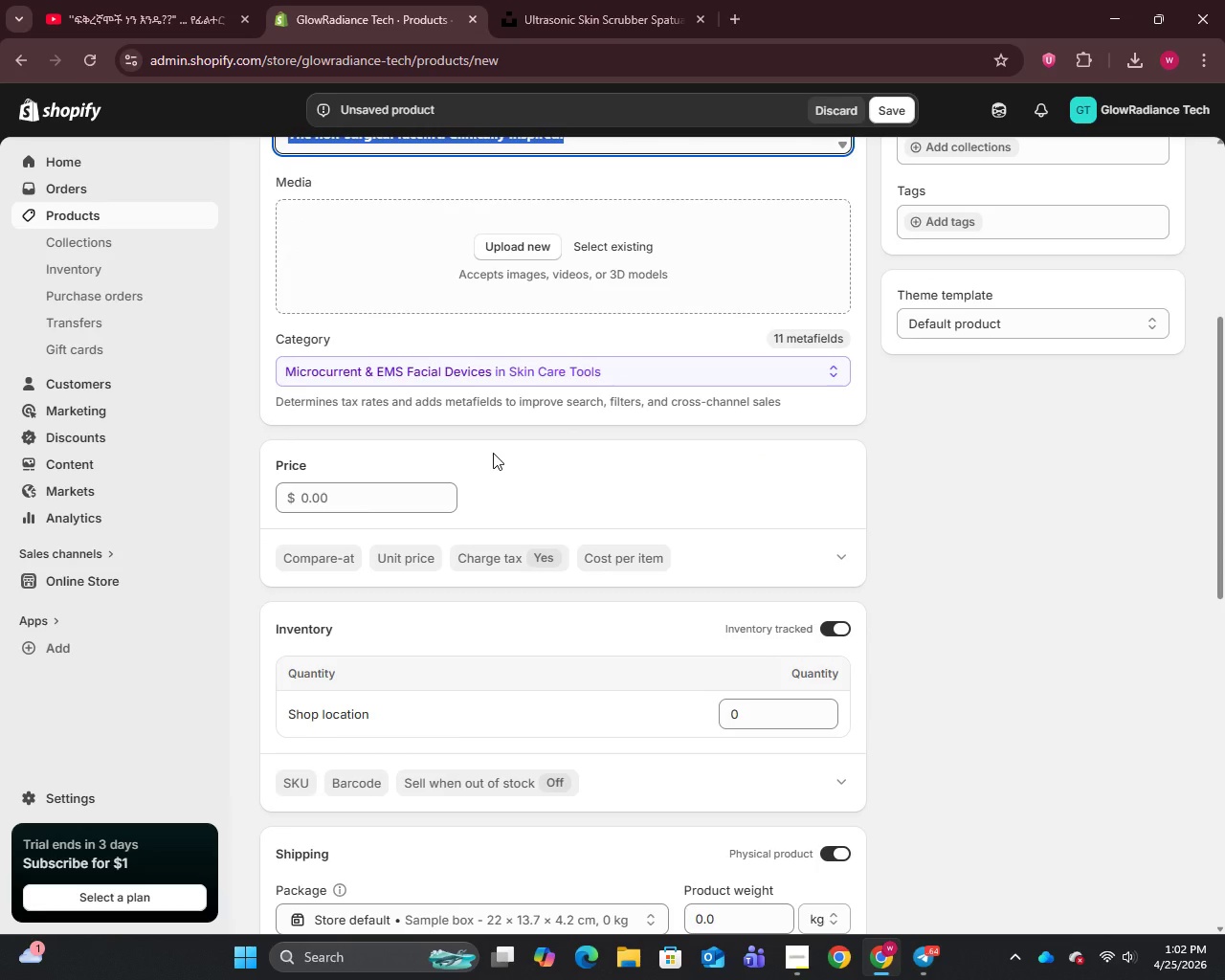 
scroll: coordinate [421, 574], scroll_direction: down, amount: 2.0
 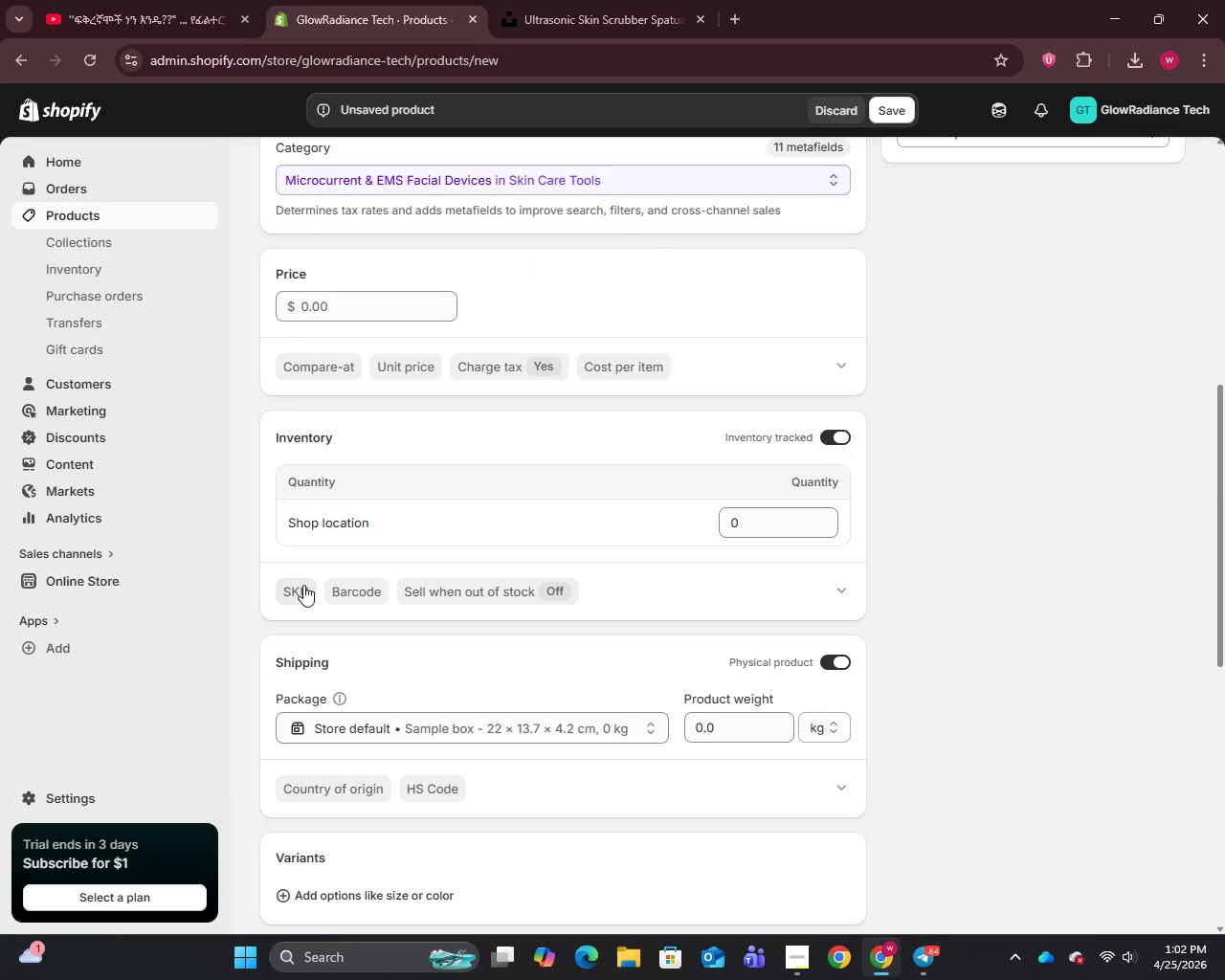 
left_click([302, 584])
 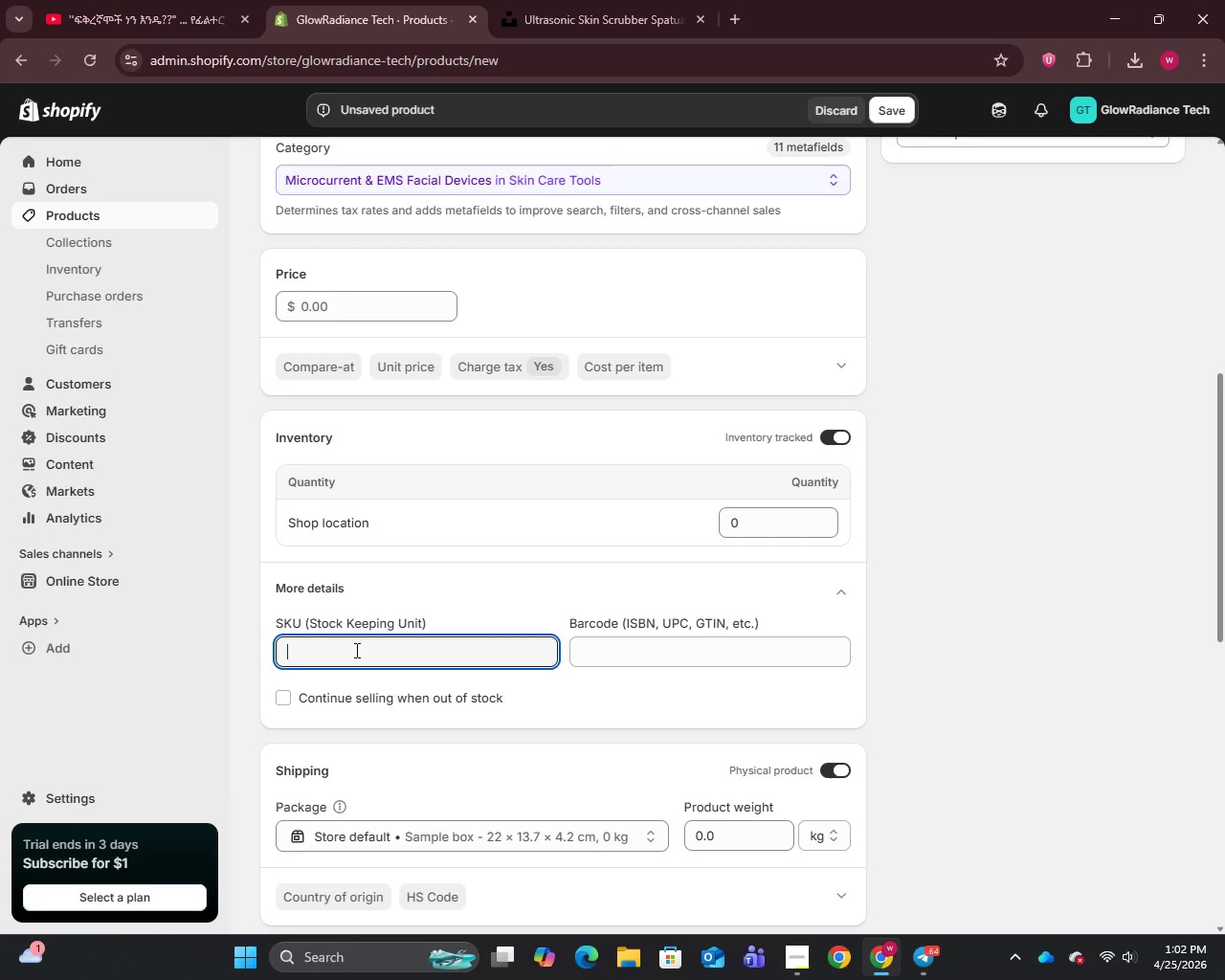 
type(Grt-LIFT-001)
 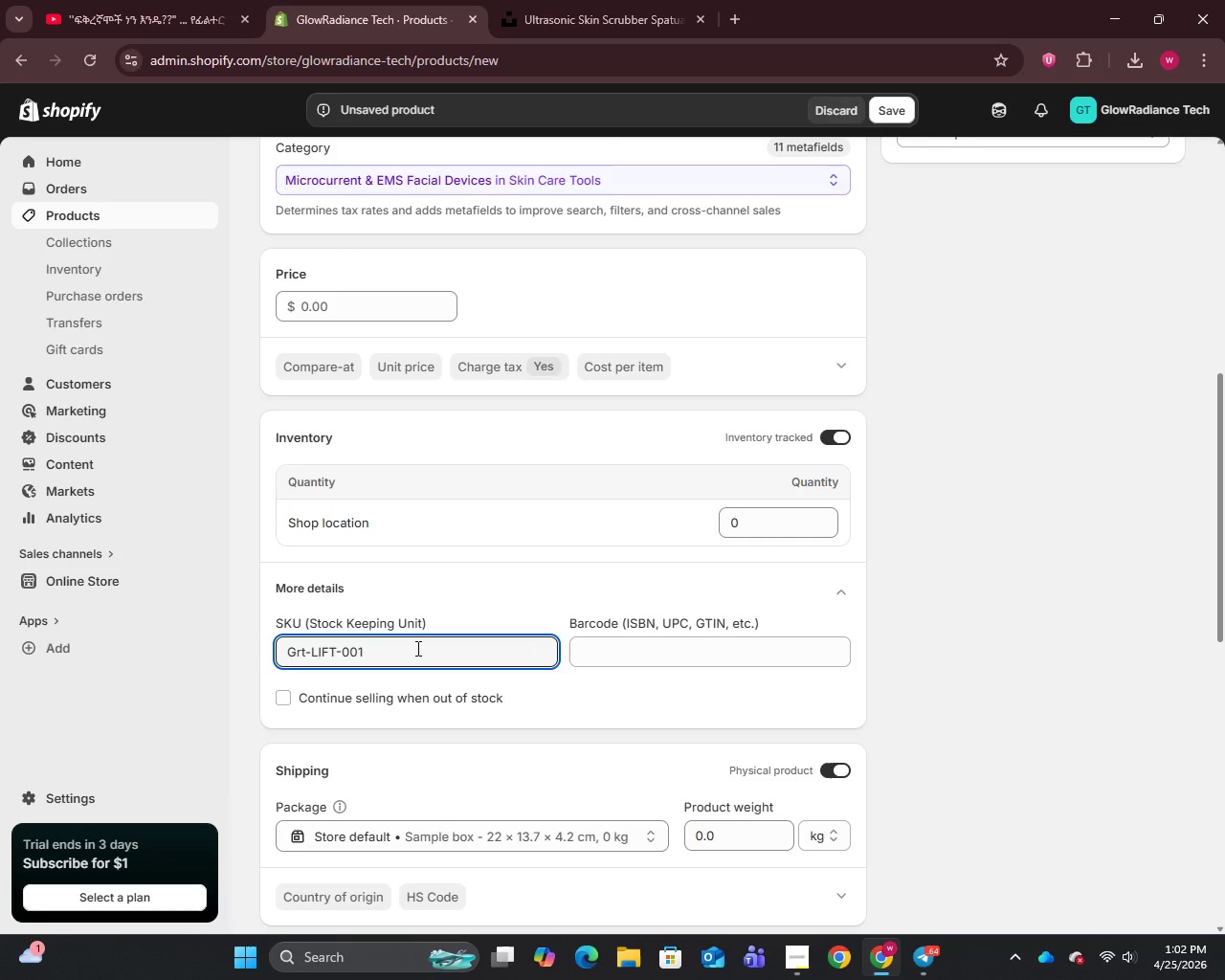 
wait(5.47)
 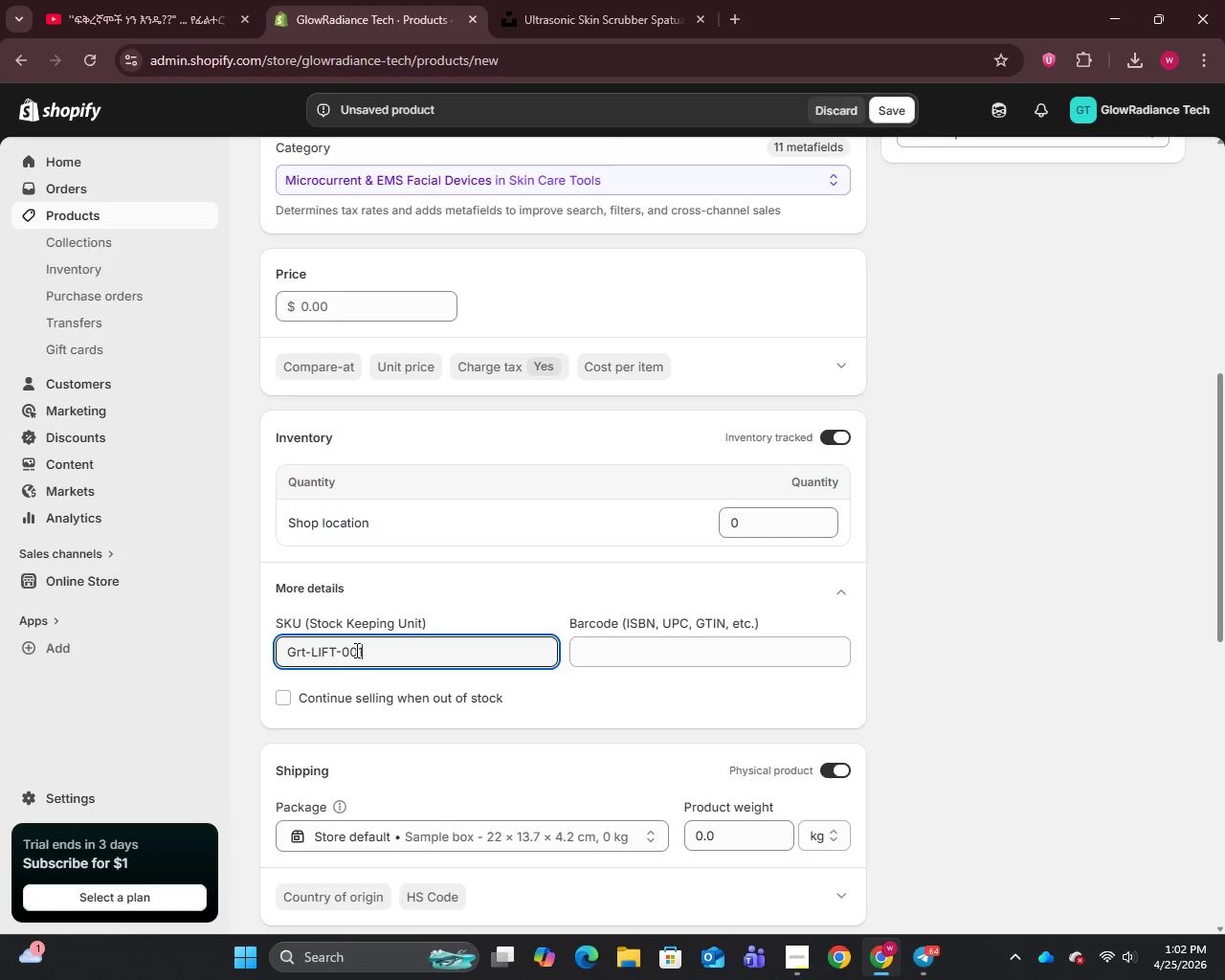 
scroll: coordinate [913, 405], scroll_direction: up, amount: 8.0
 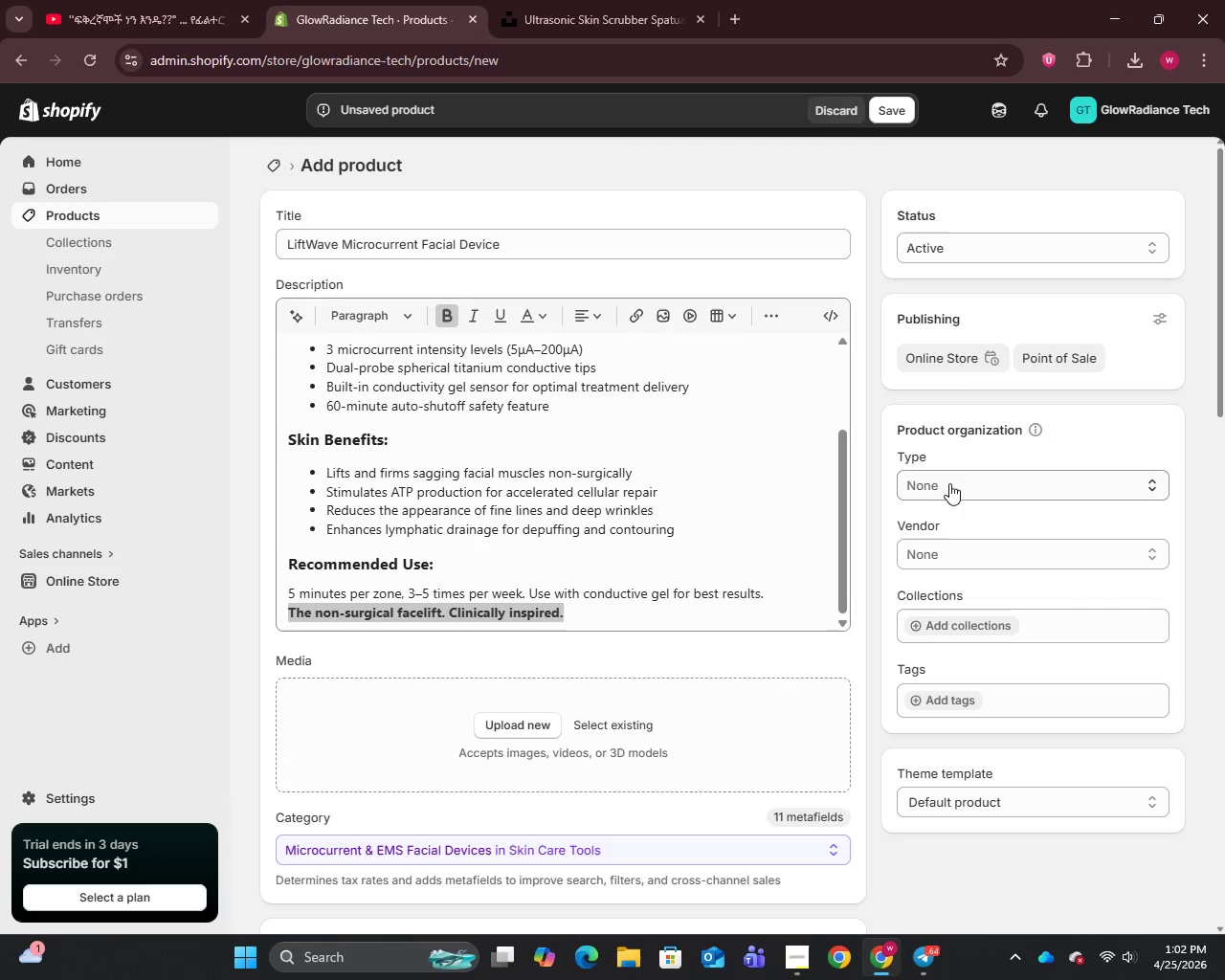 
left_click([949, 483])
 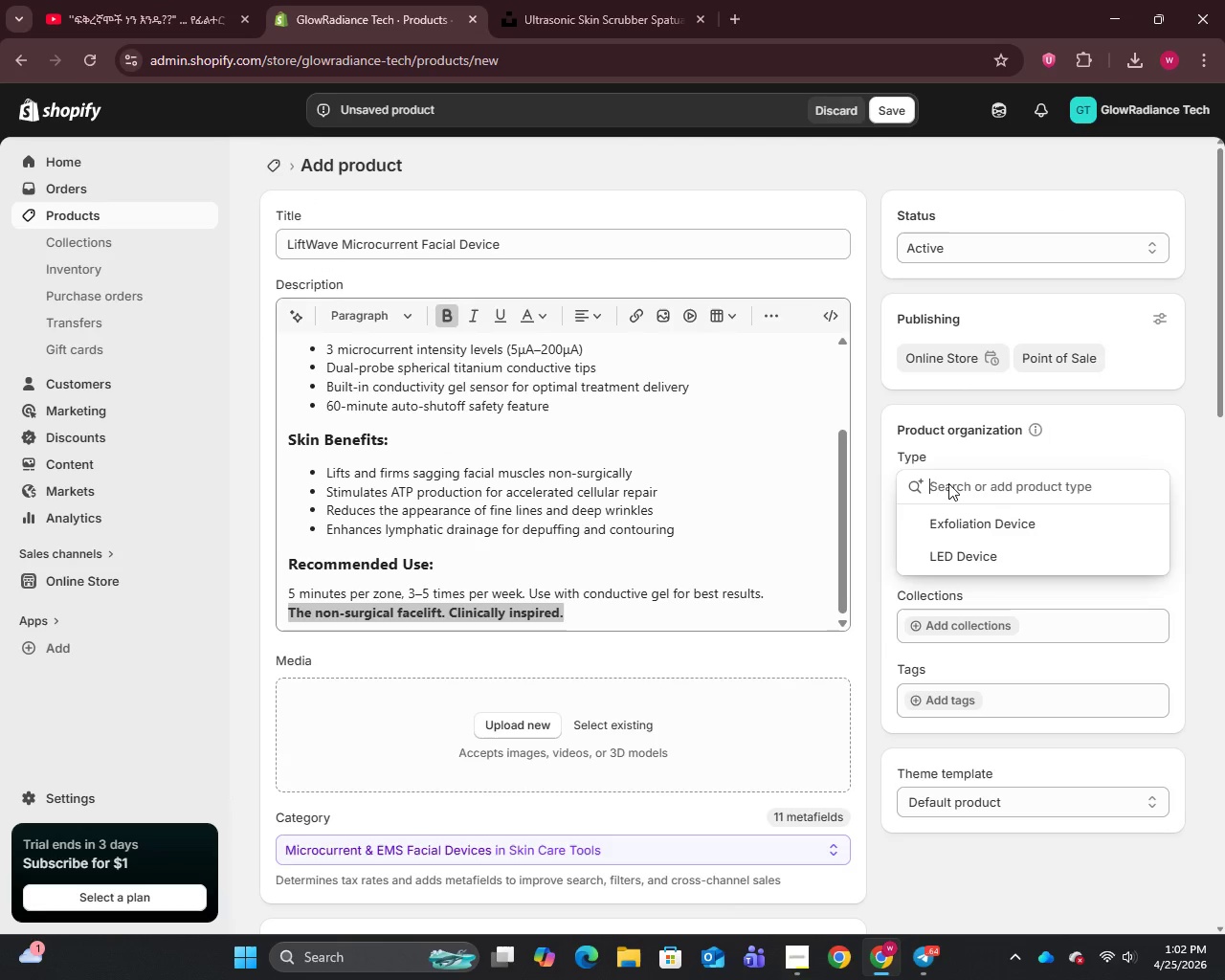 
type(Microcurrent Device)
 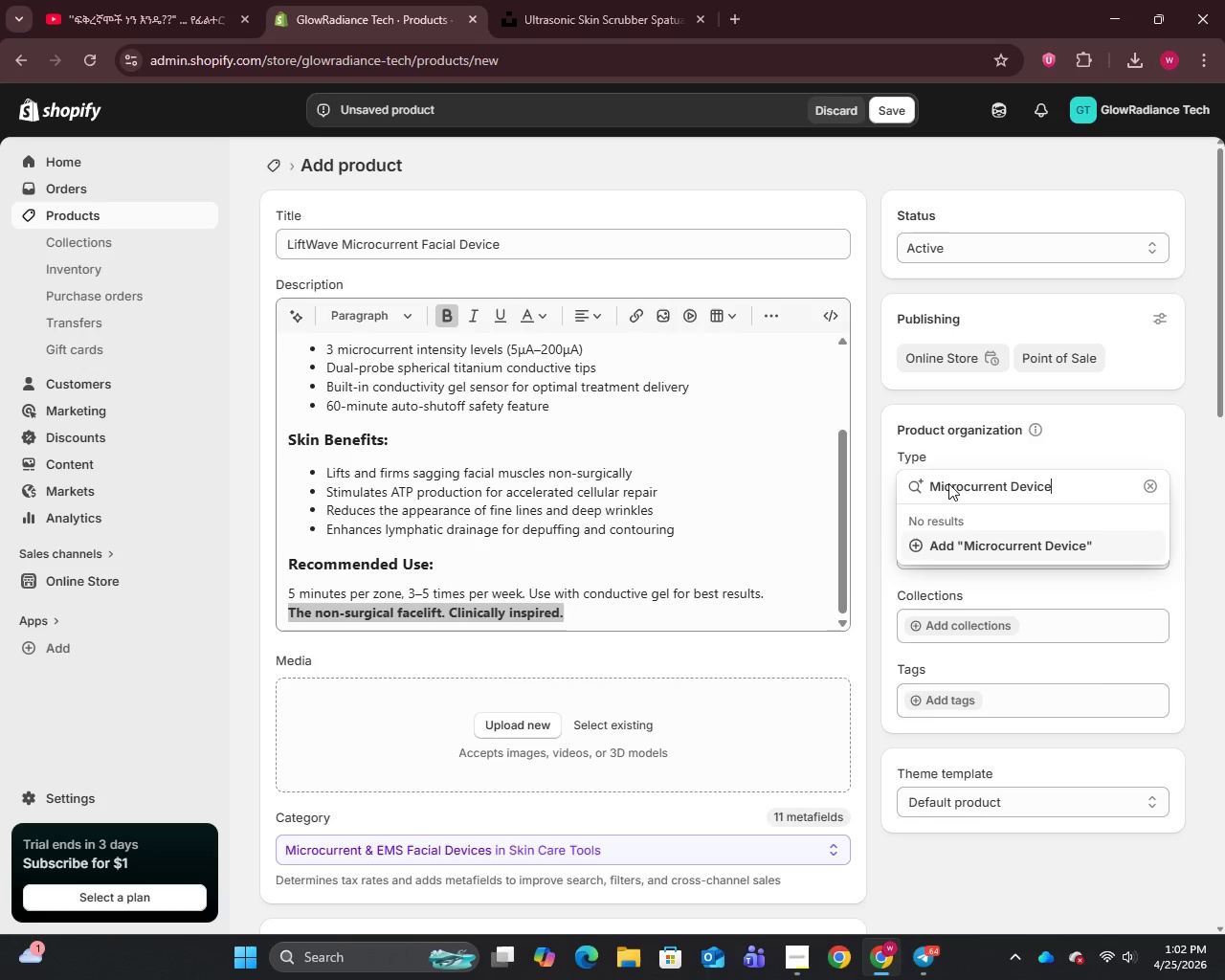 
key(Enter)
 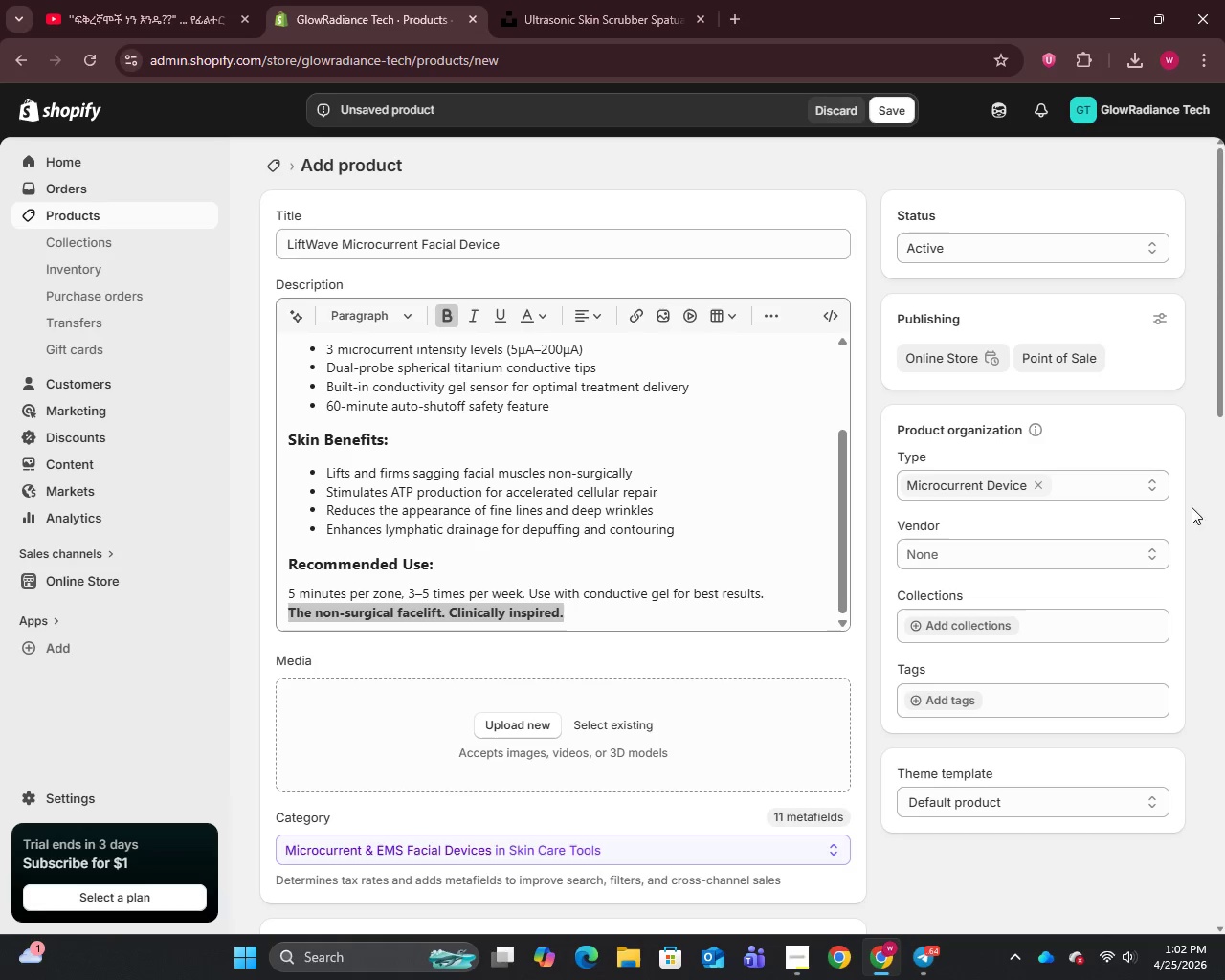 
left_click([994, 540])
 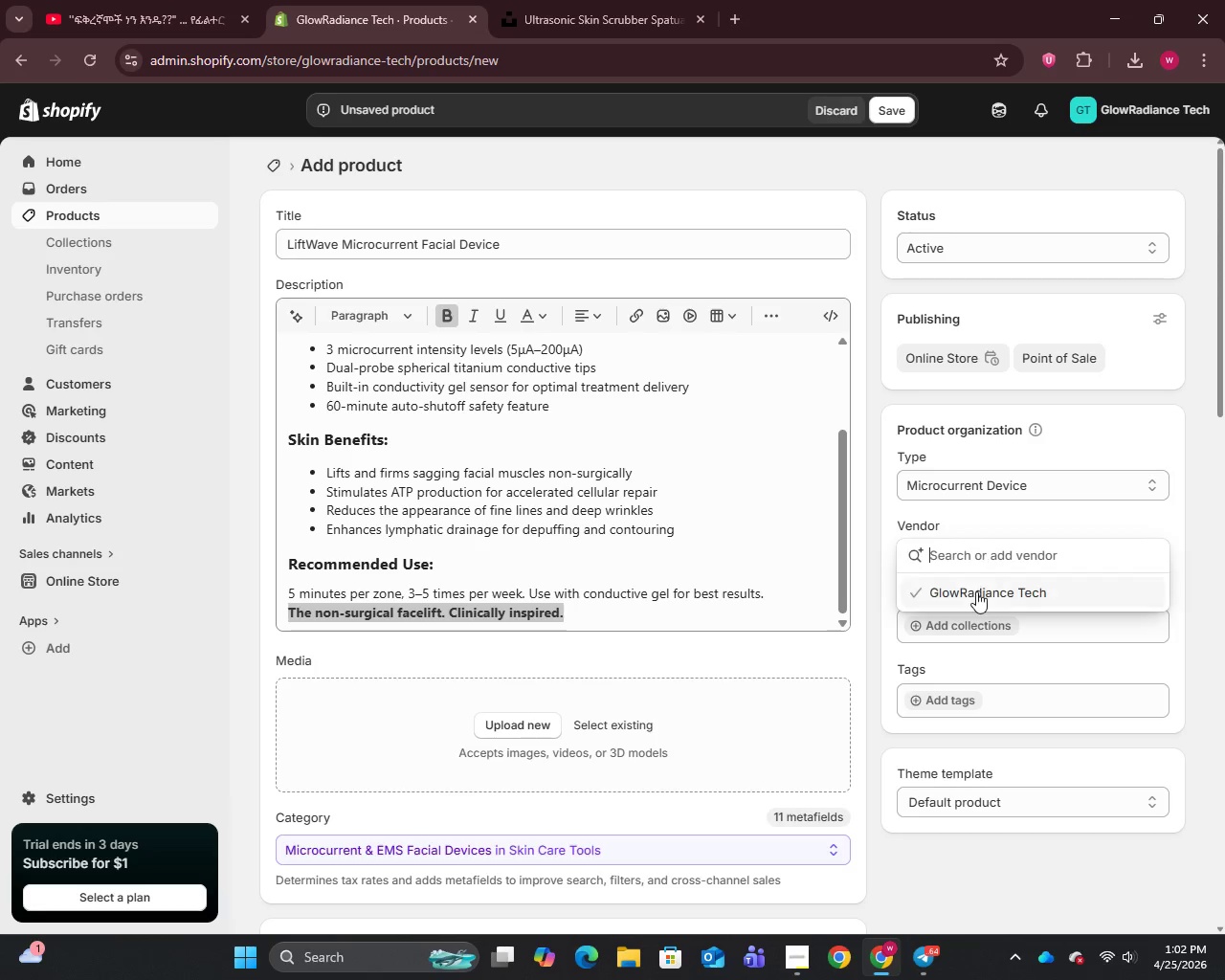 
left_click([976, 591])
 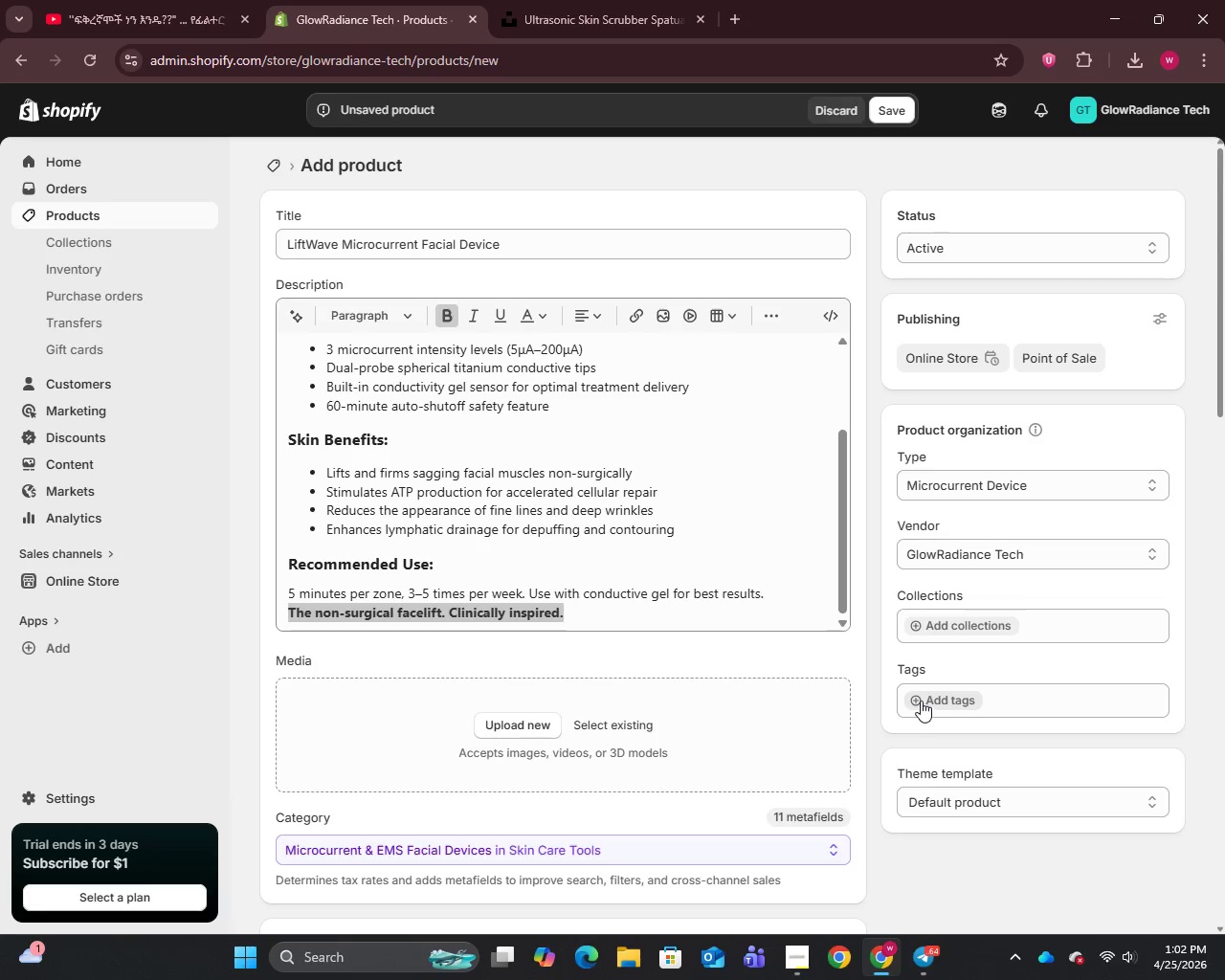 
left_click([916, 698])
 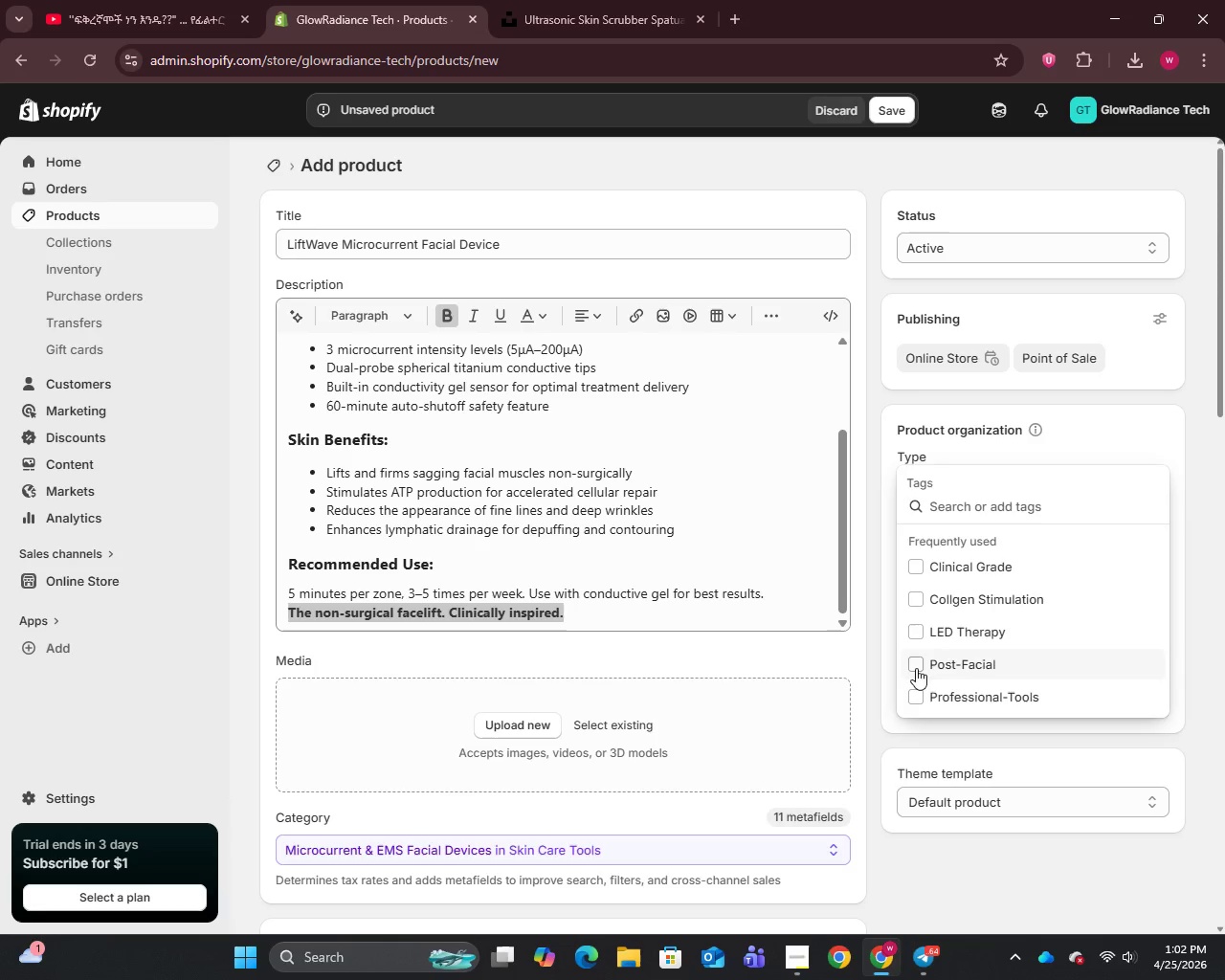 
left_click([922, 701])
 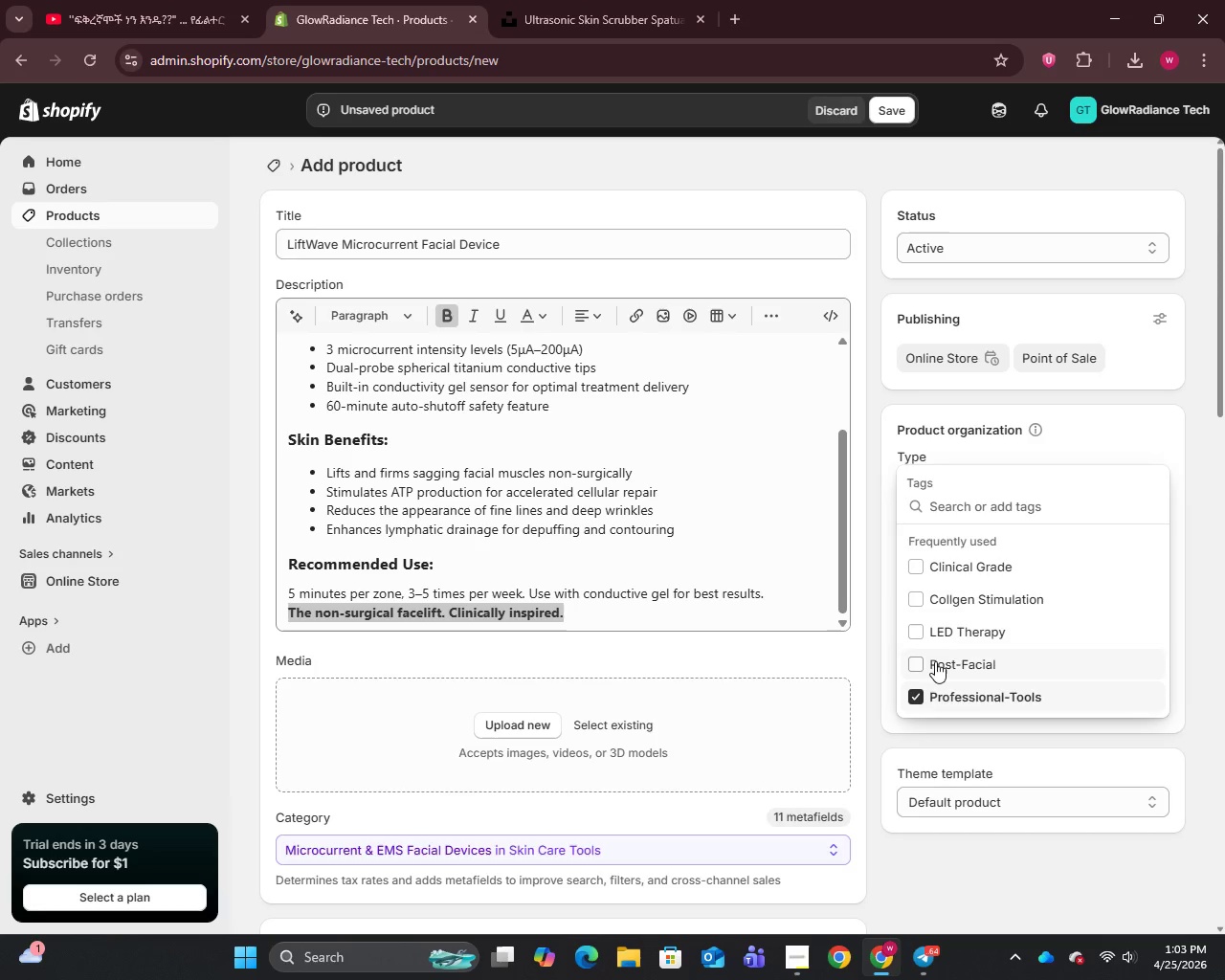 
wait(11.53)
 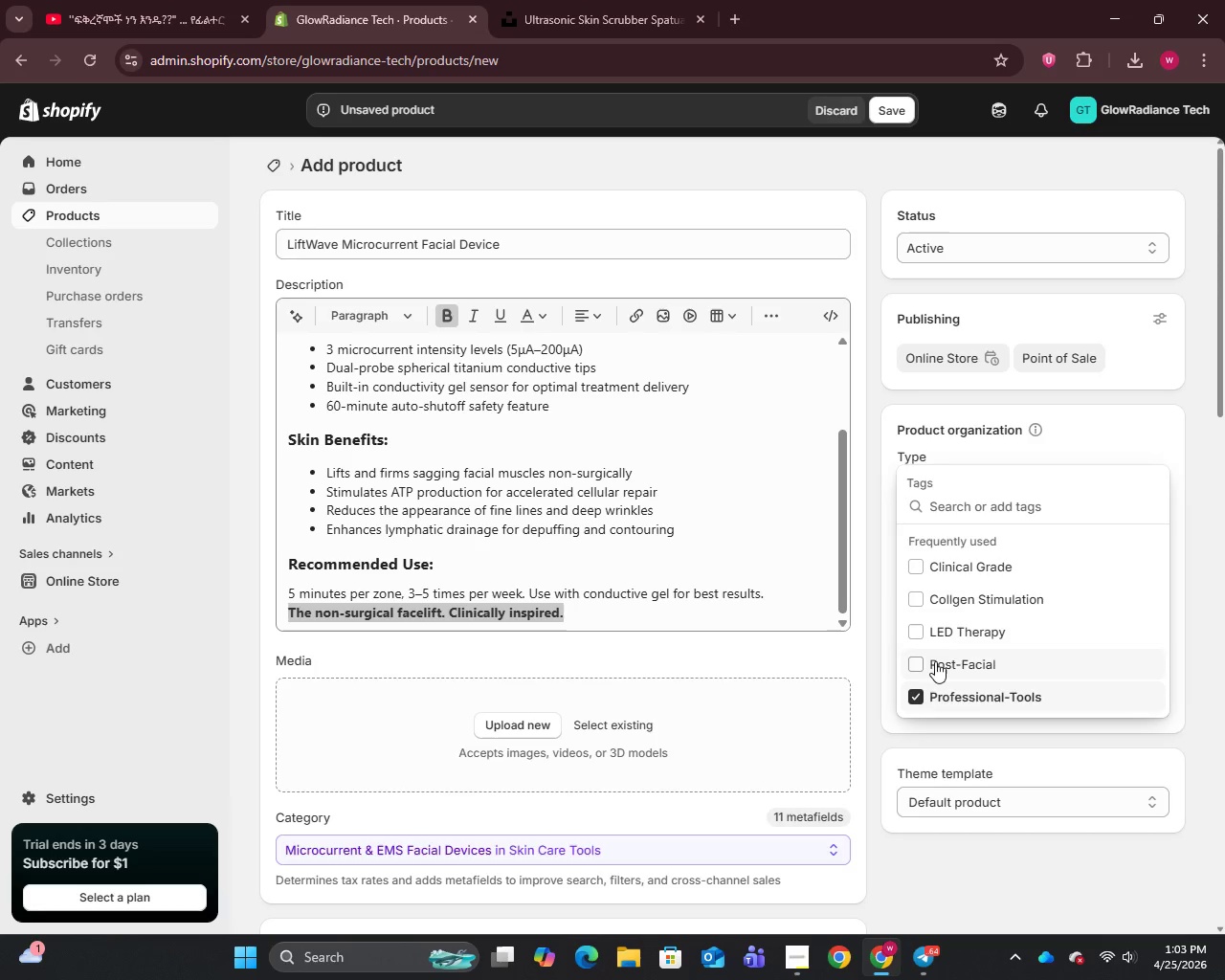 
left_click([915, 606])
 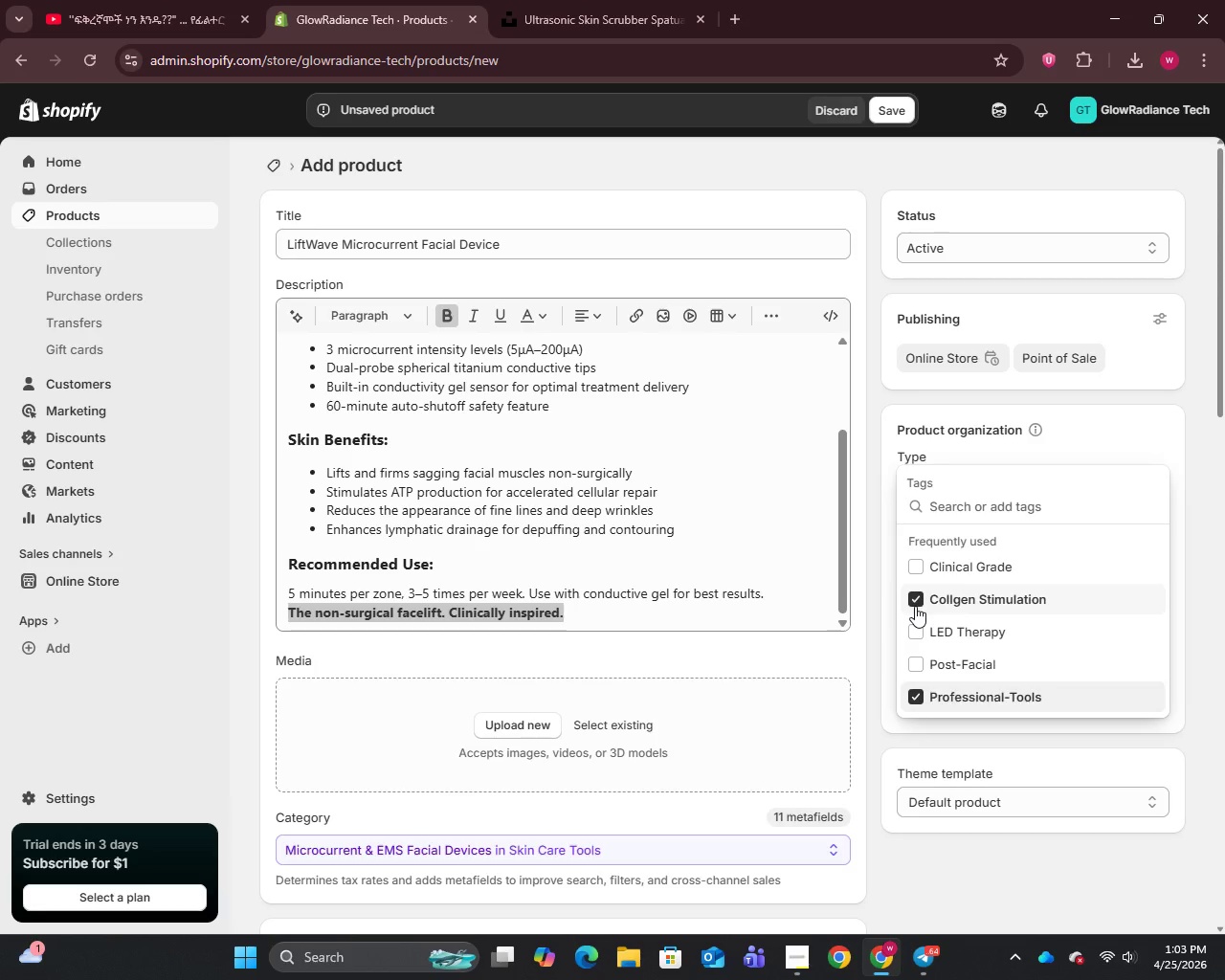 
left_click([917, 564])
 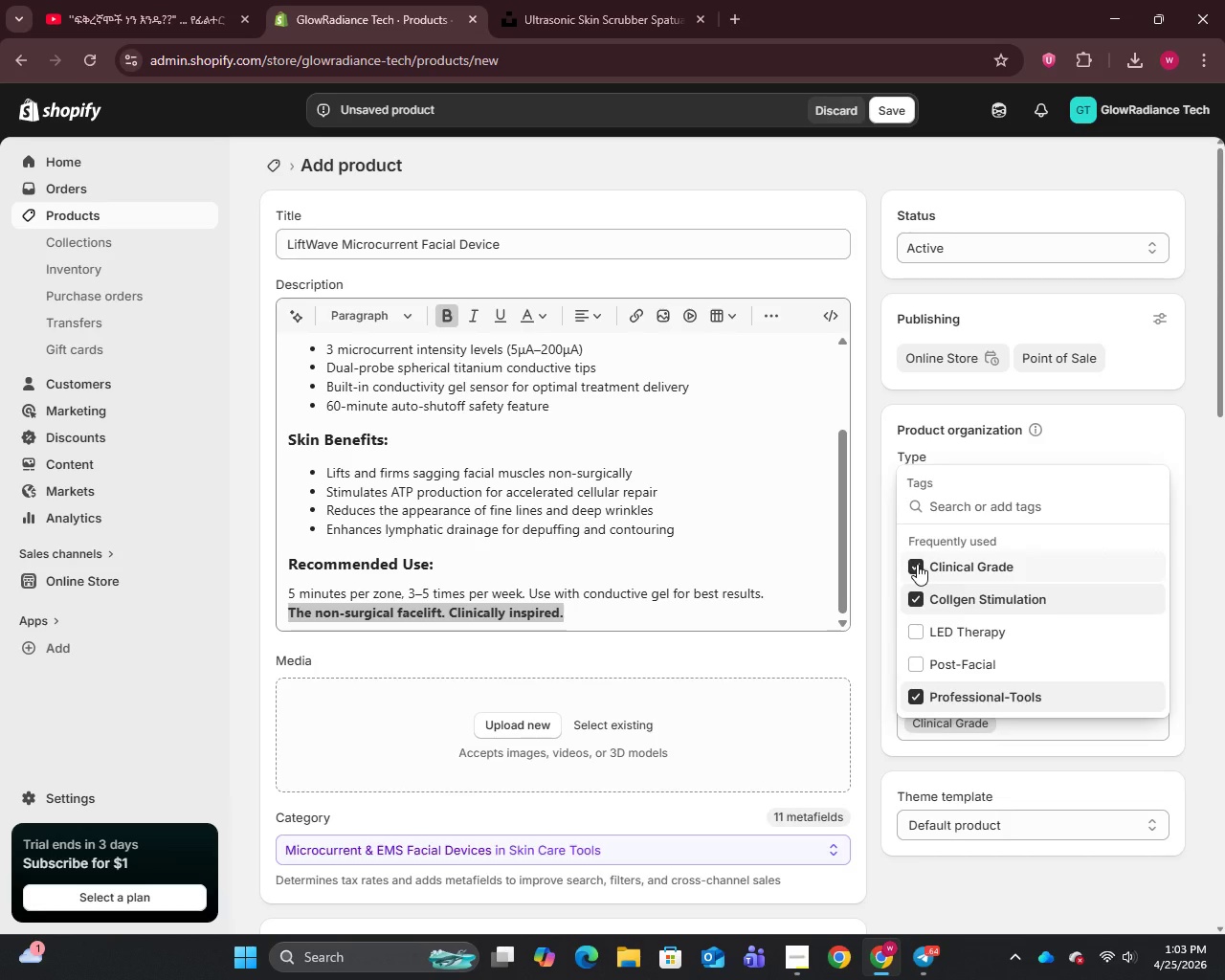 
left_click([965, 499])
 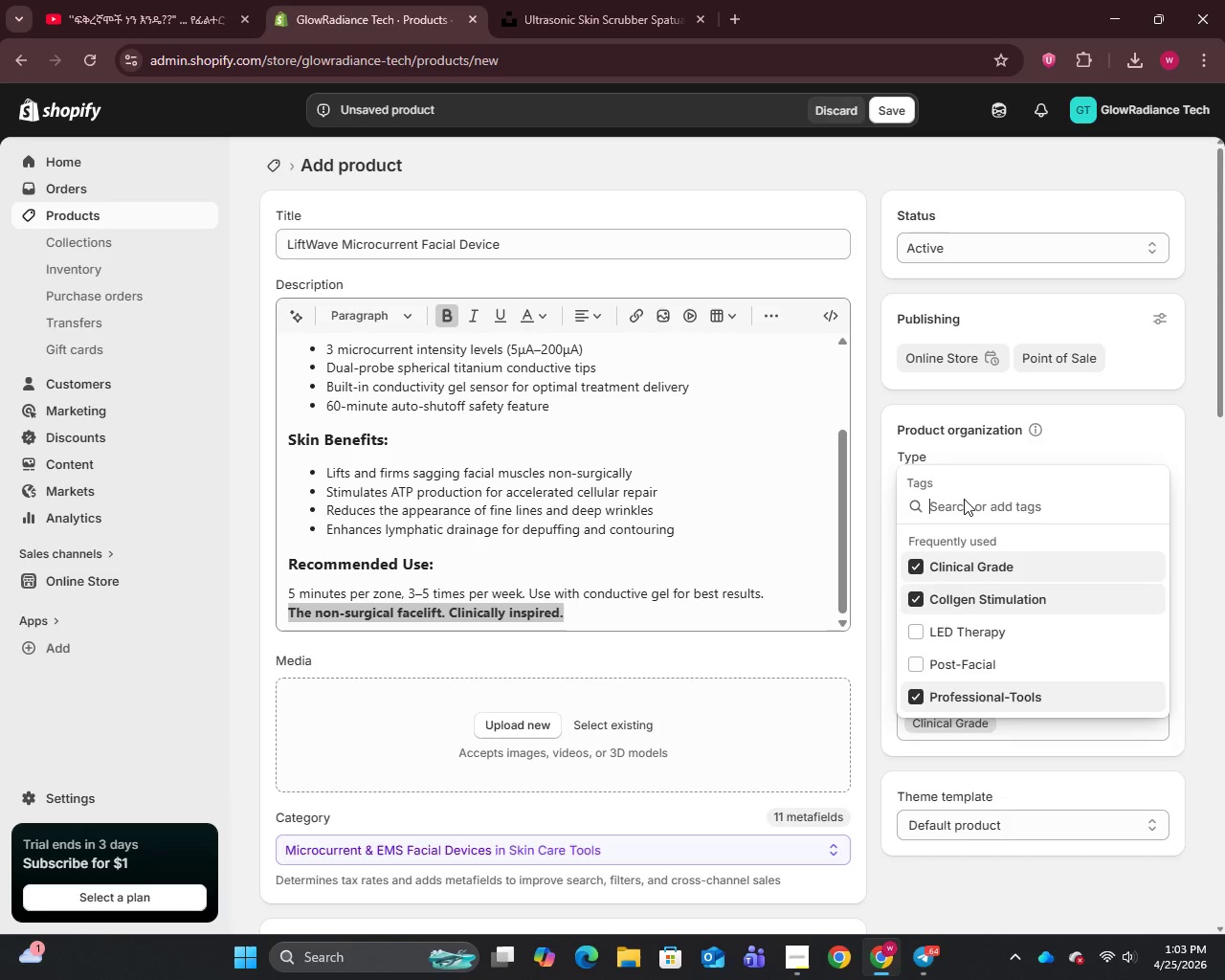 
type(Anti-Aging)
 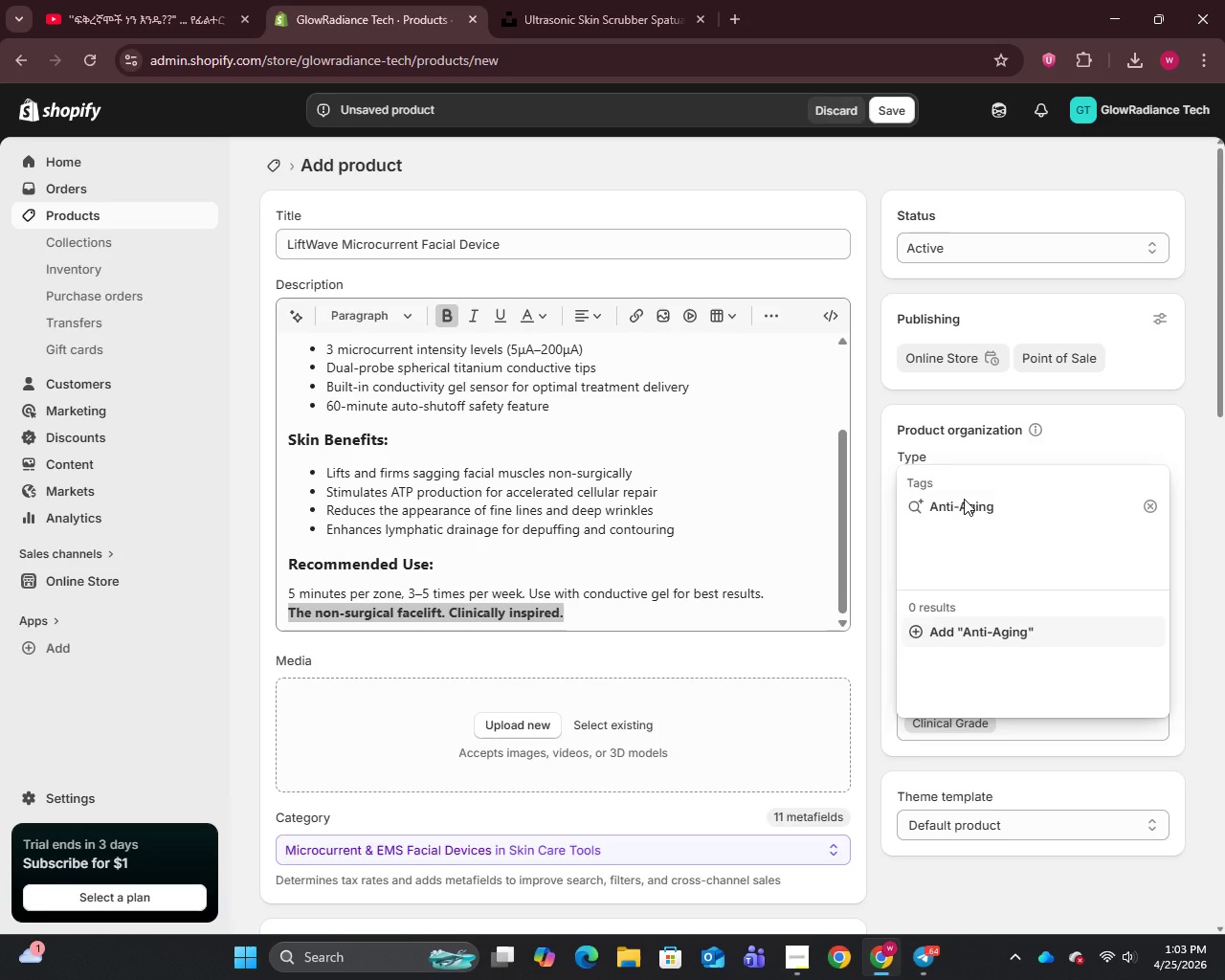 
key(Enter)
 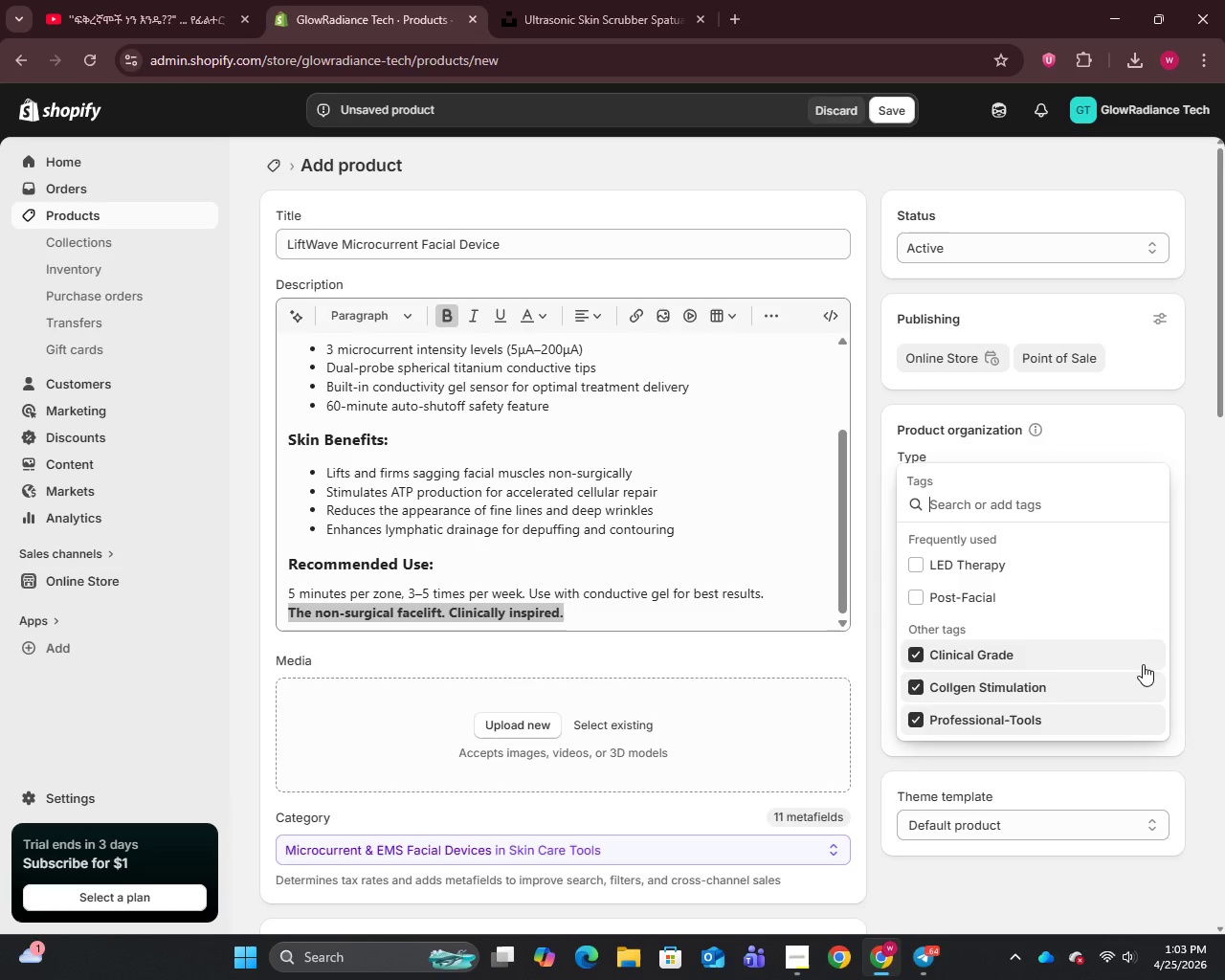 
wait(6.42)
 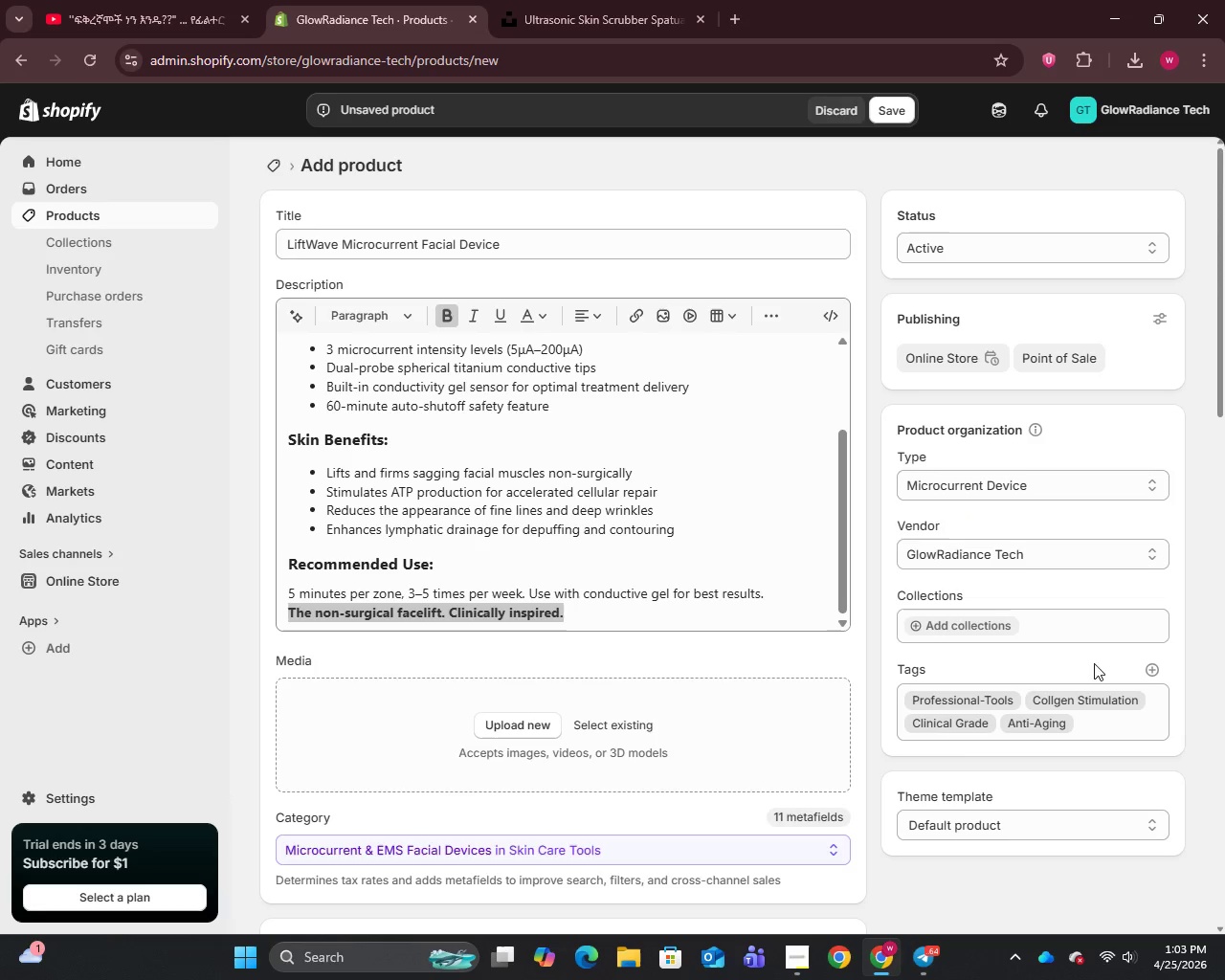 
type(Lifting)
 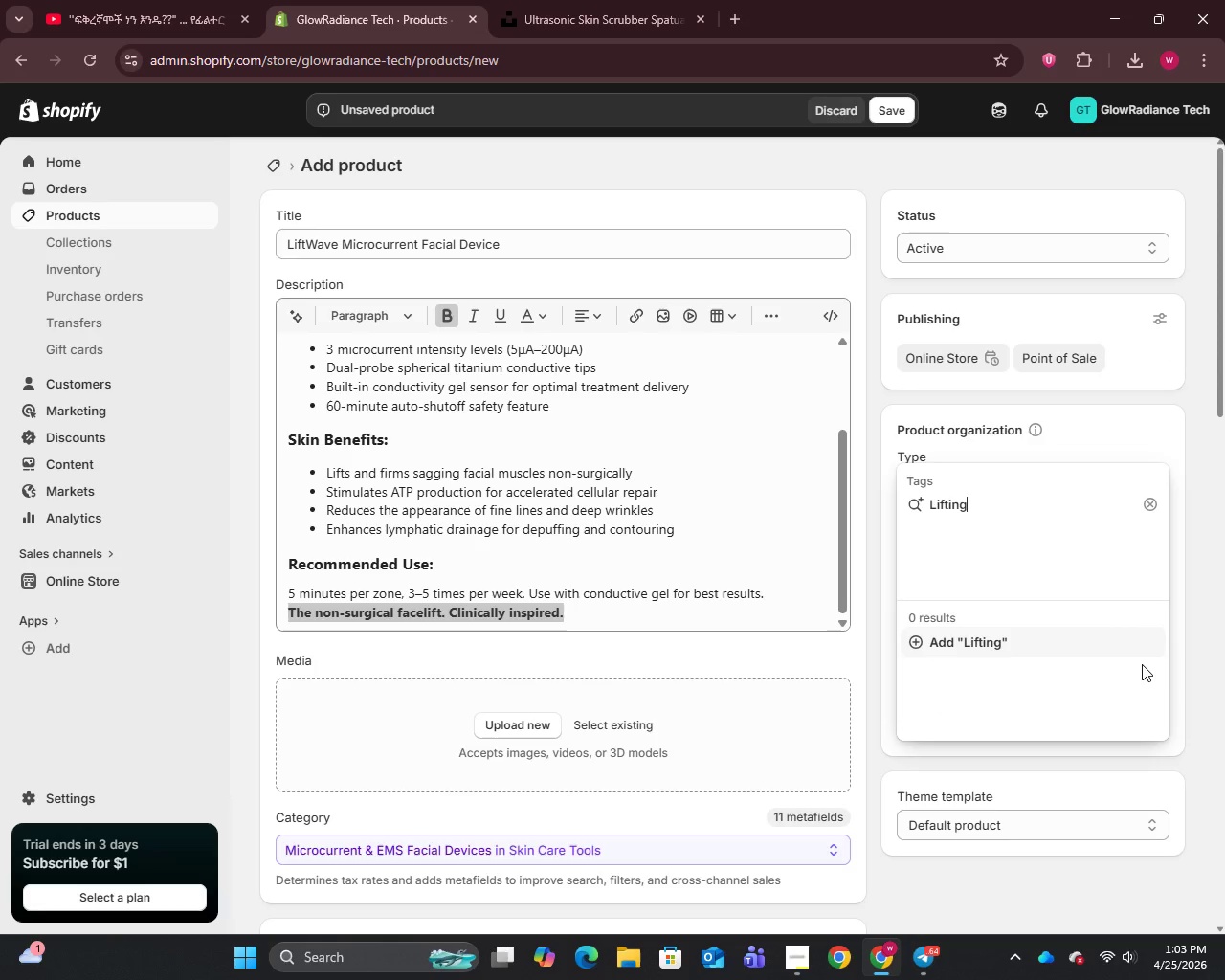 
key(Enter)
 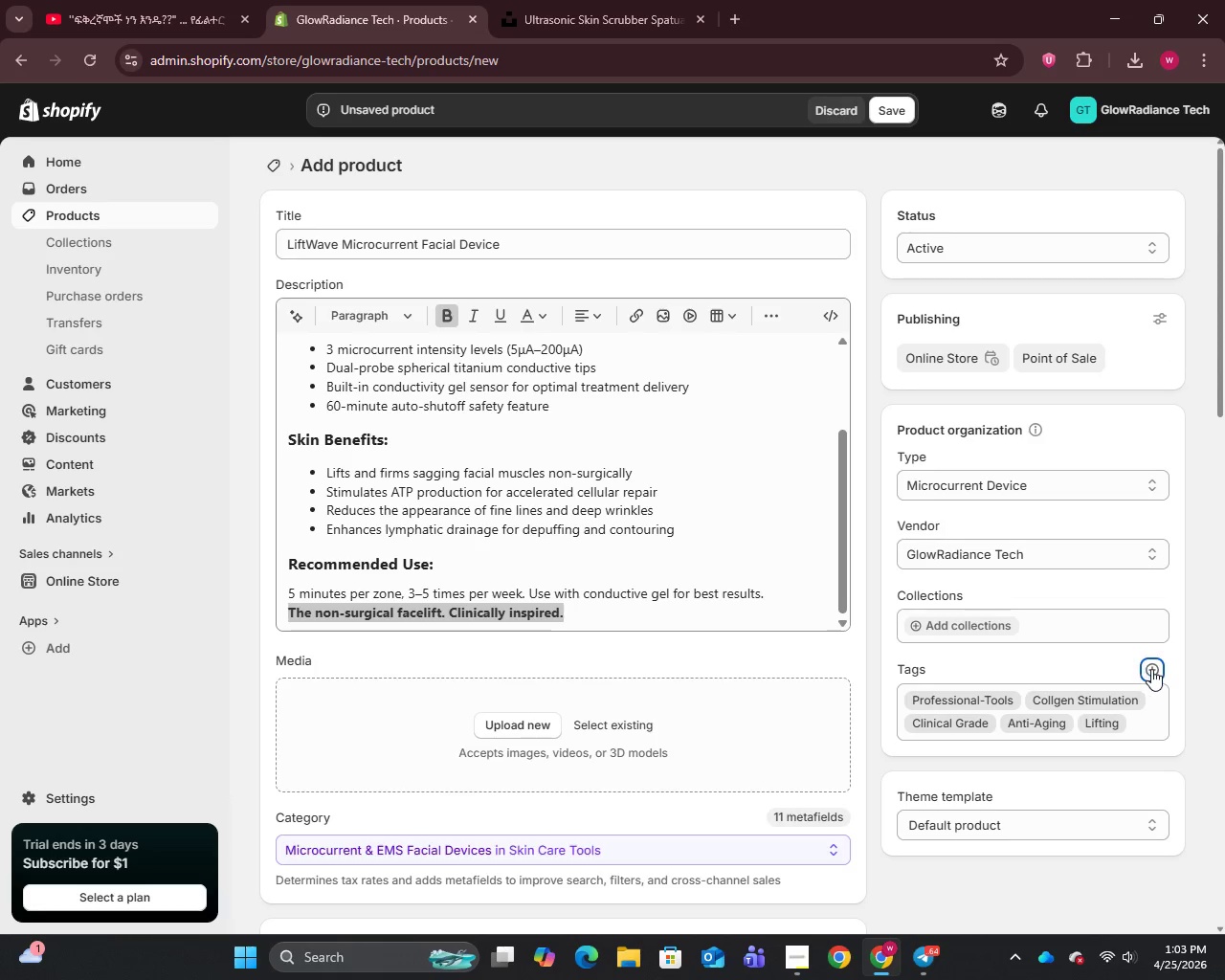 
left_click([1152, 670])
 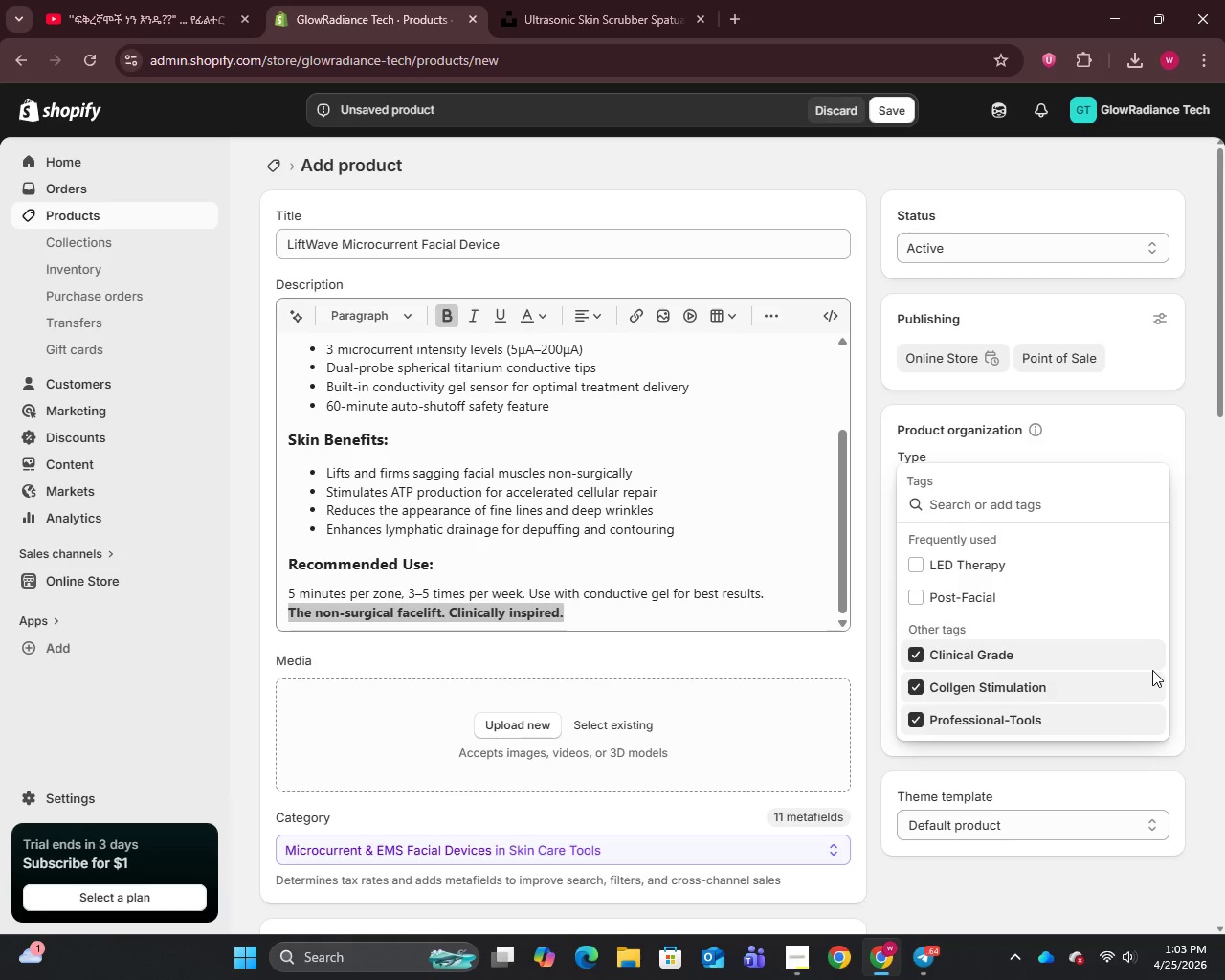 
wait(5.02)
 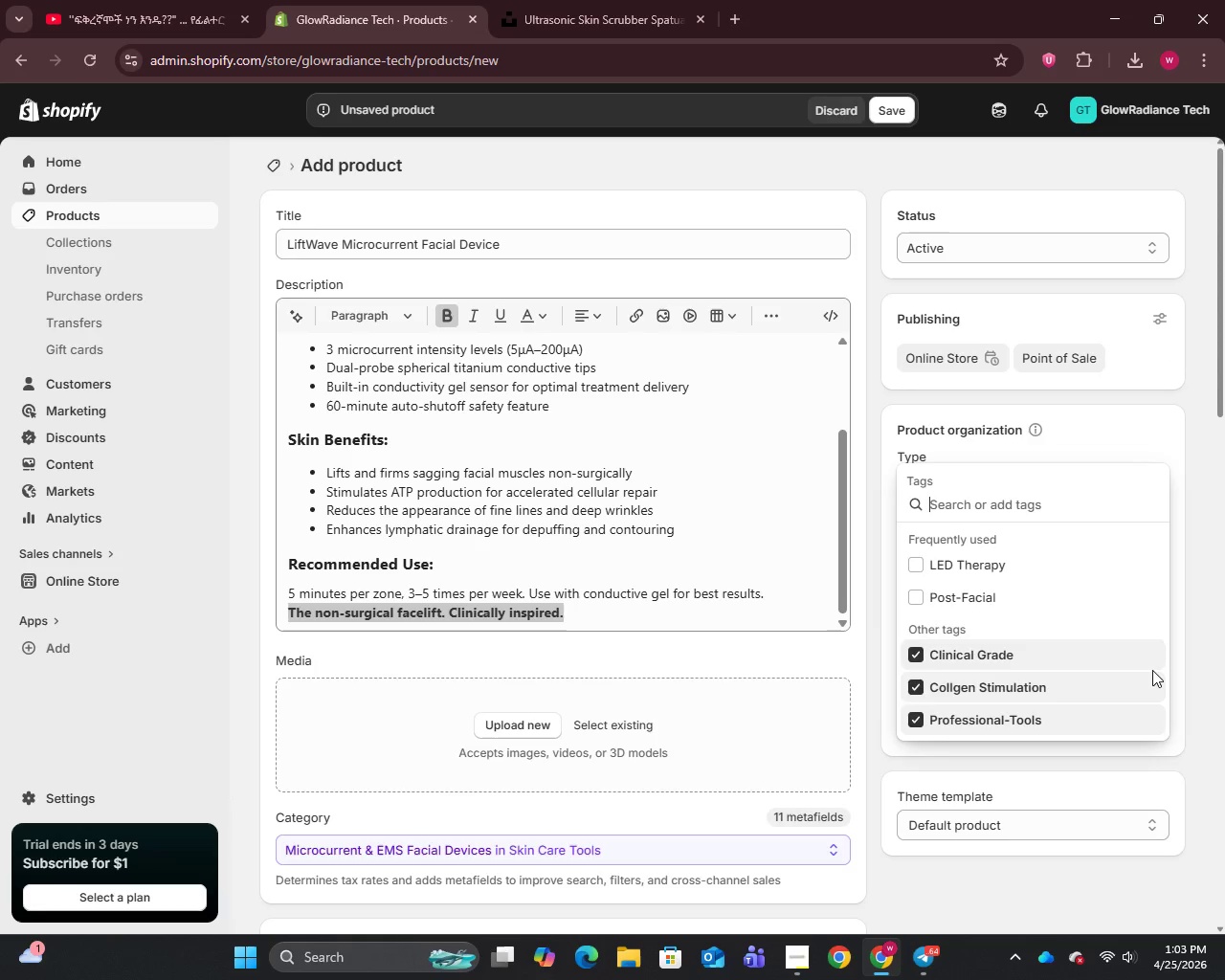 
type(microcurrent)
 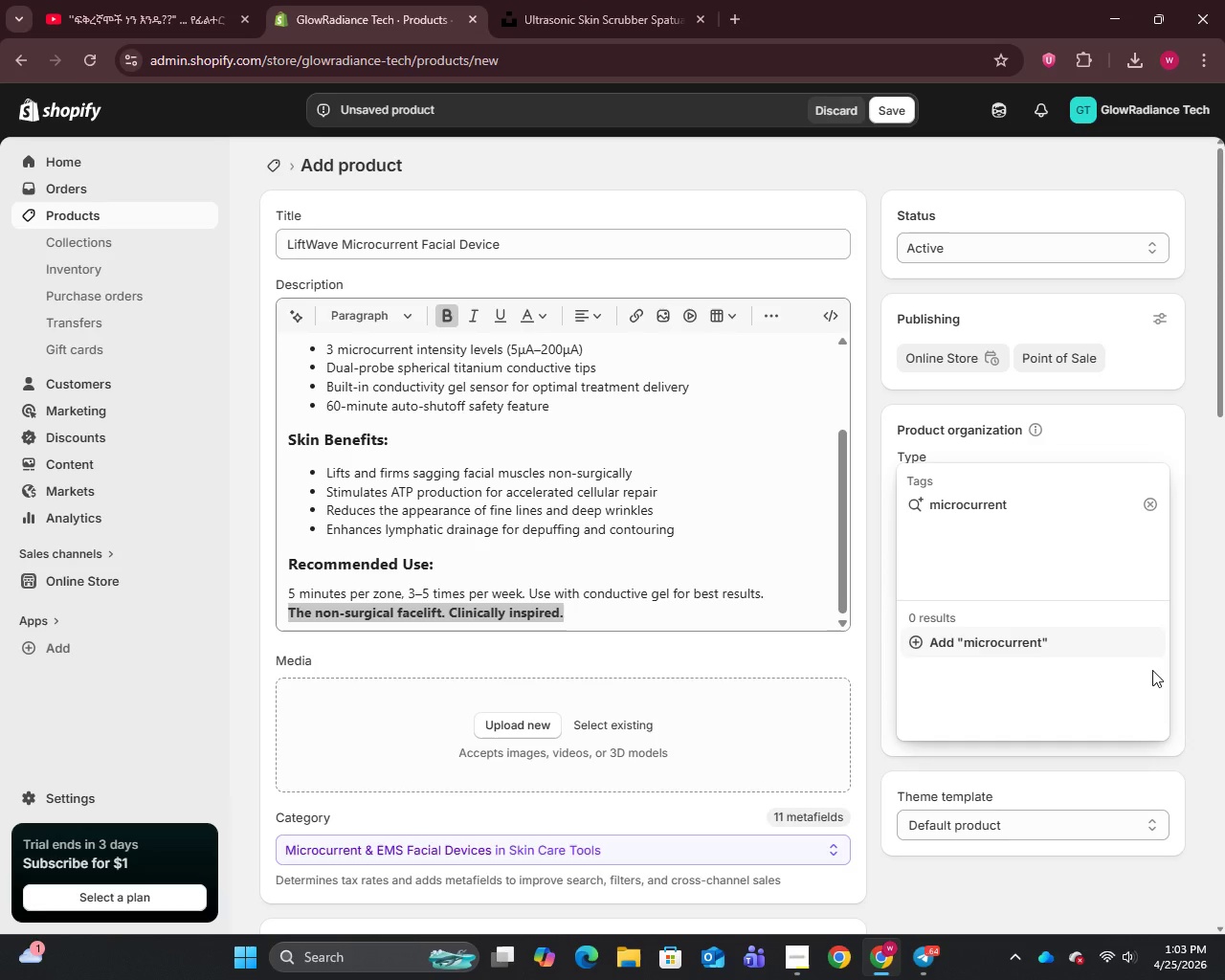 
key(Enter)
 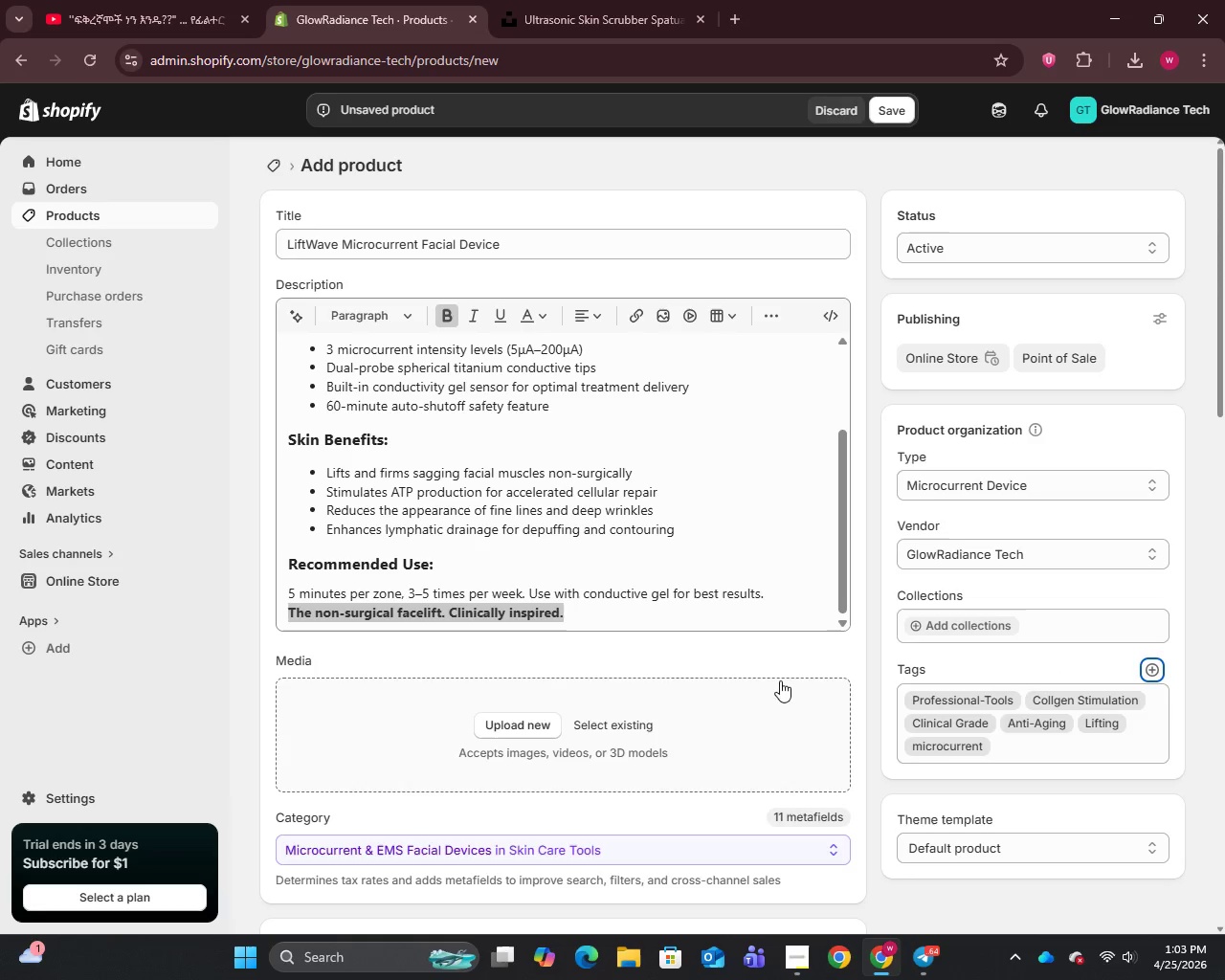 
scroll: coordinate [834, 703], scroll_direction: down, amount: 31.0
 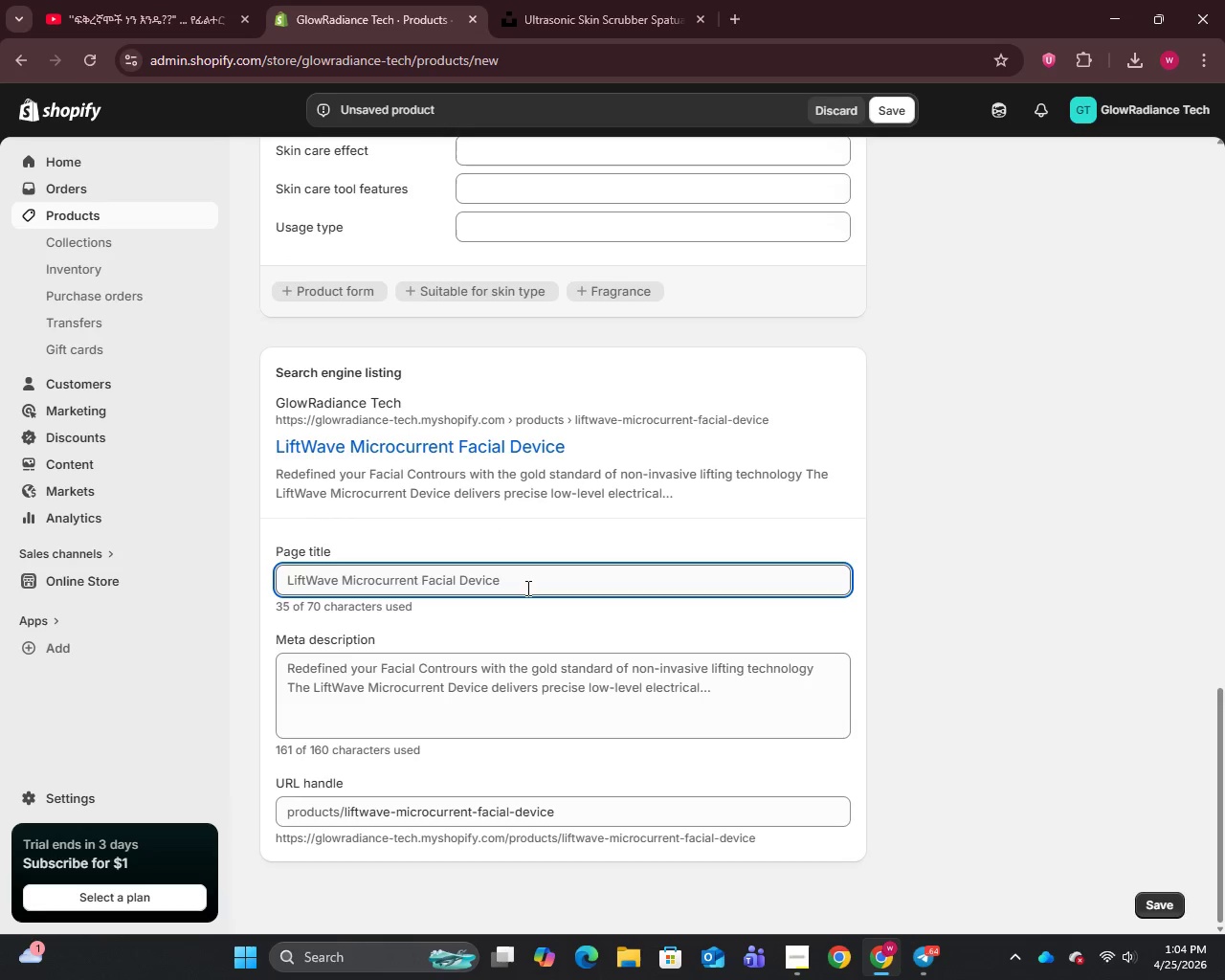 
left_click([525, 587])
 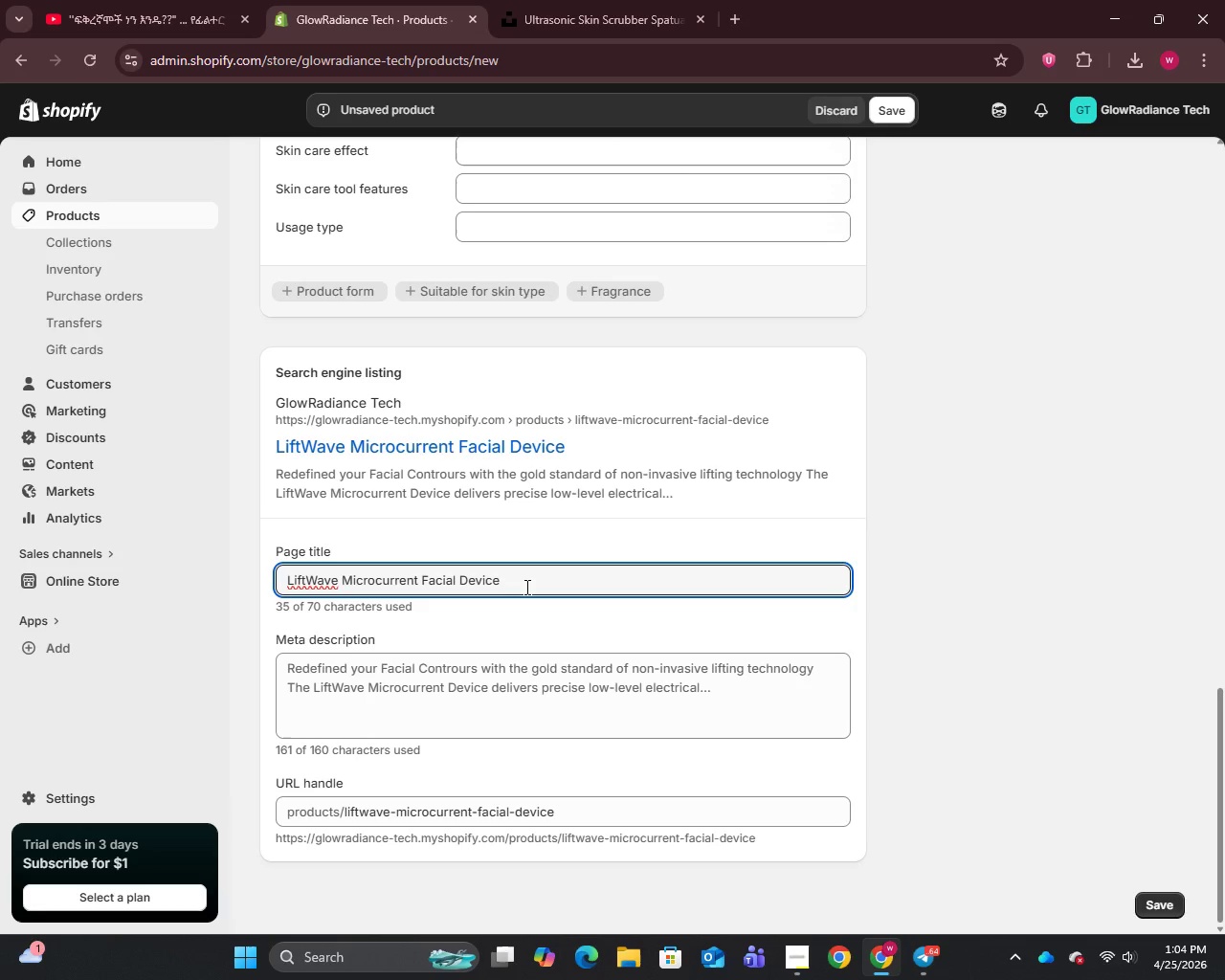 
wait(6.38)
 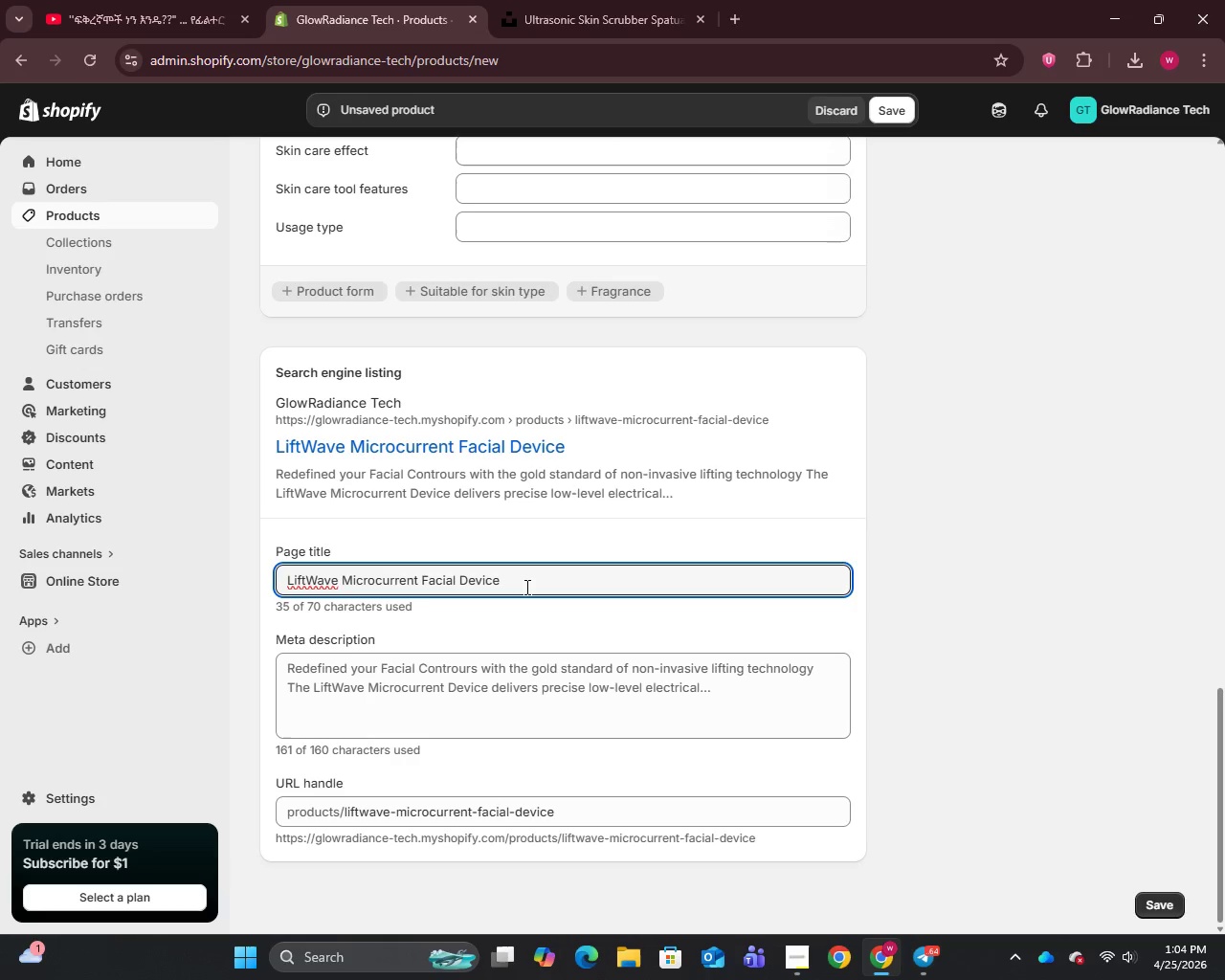 
type( - Non-Surgical D)
key(Backspace)
type(Facial Lifting)
 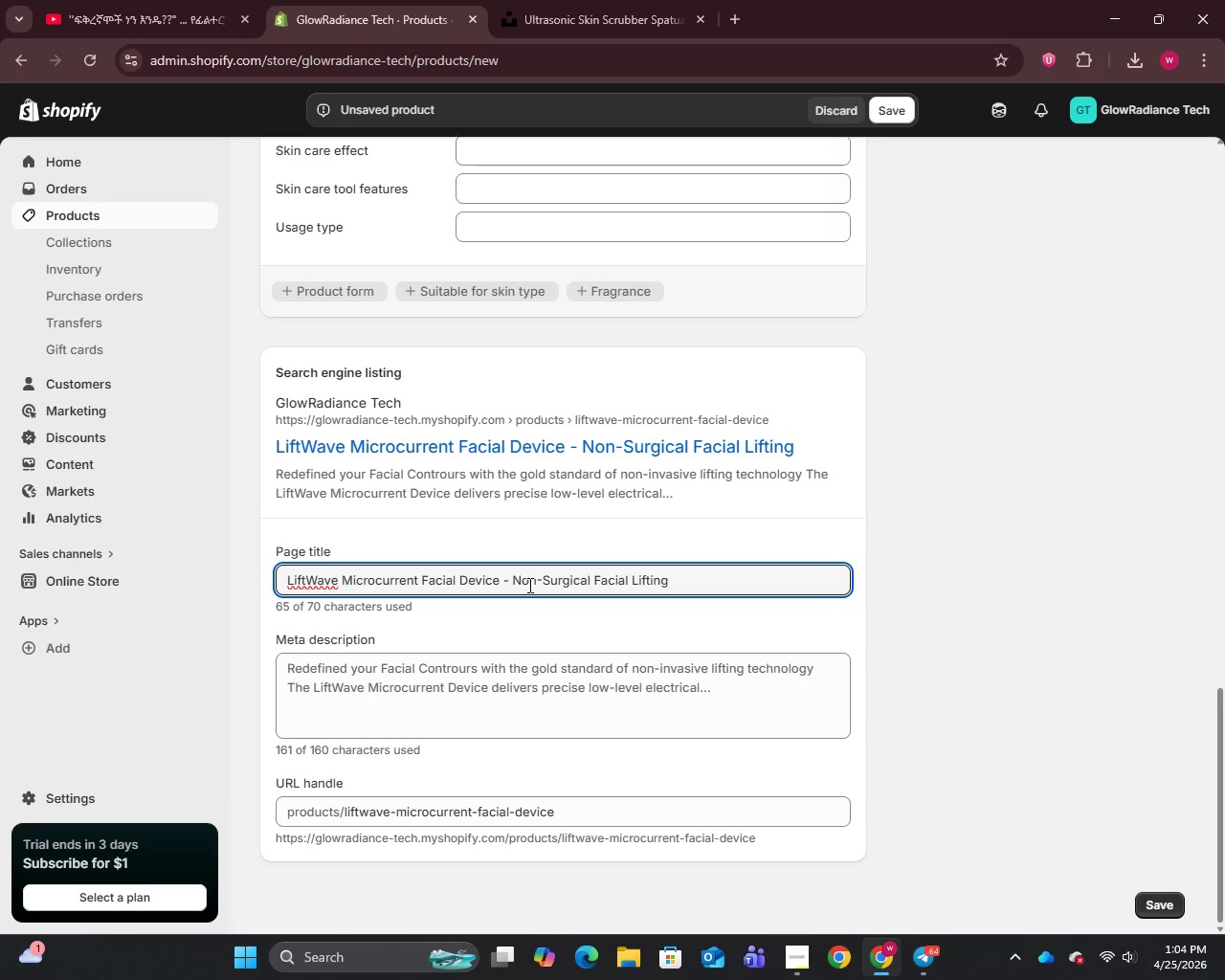 
left_click([552, 677])
 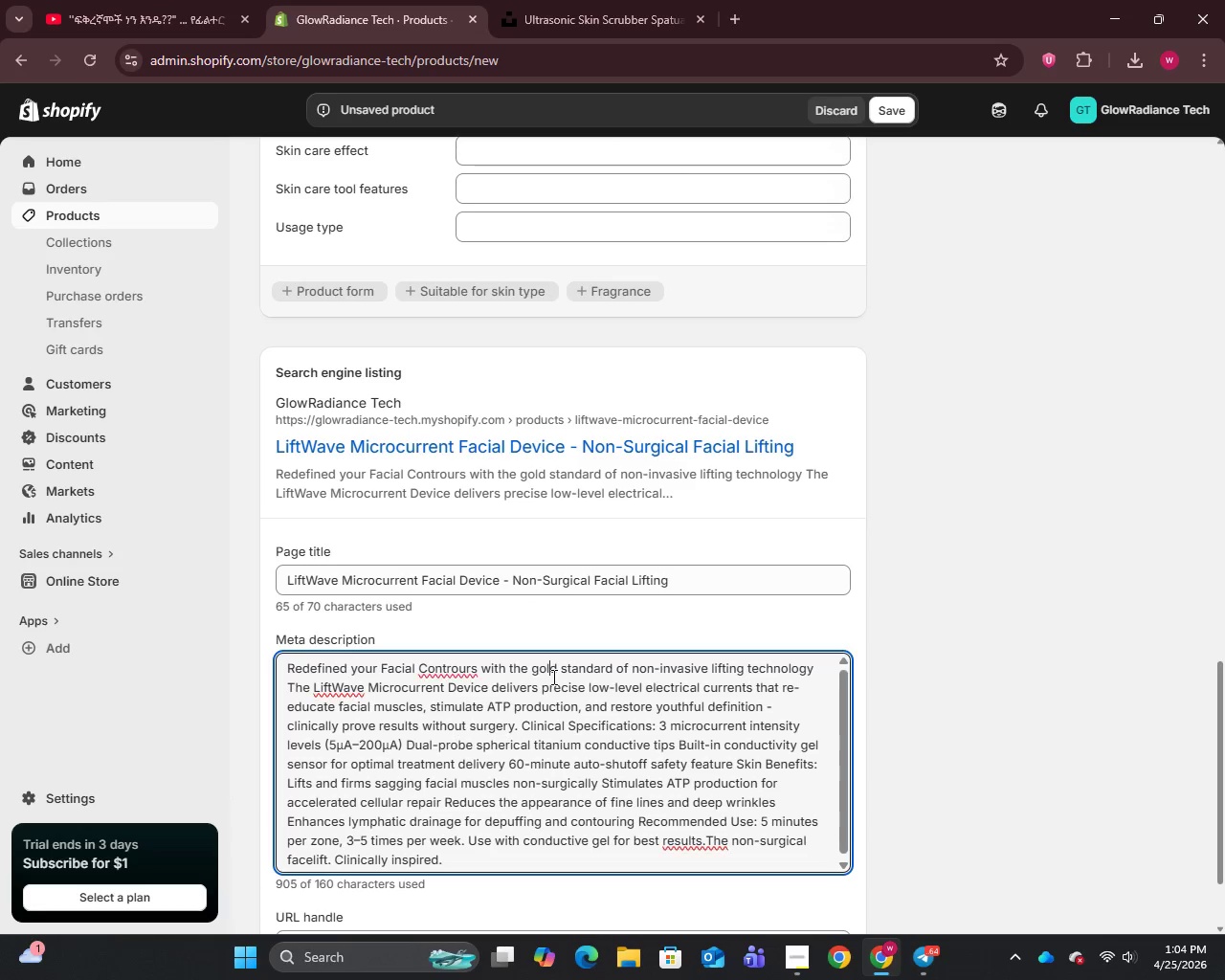 
key(Control+A)
 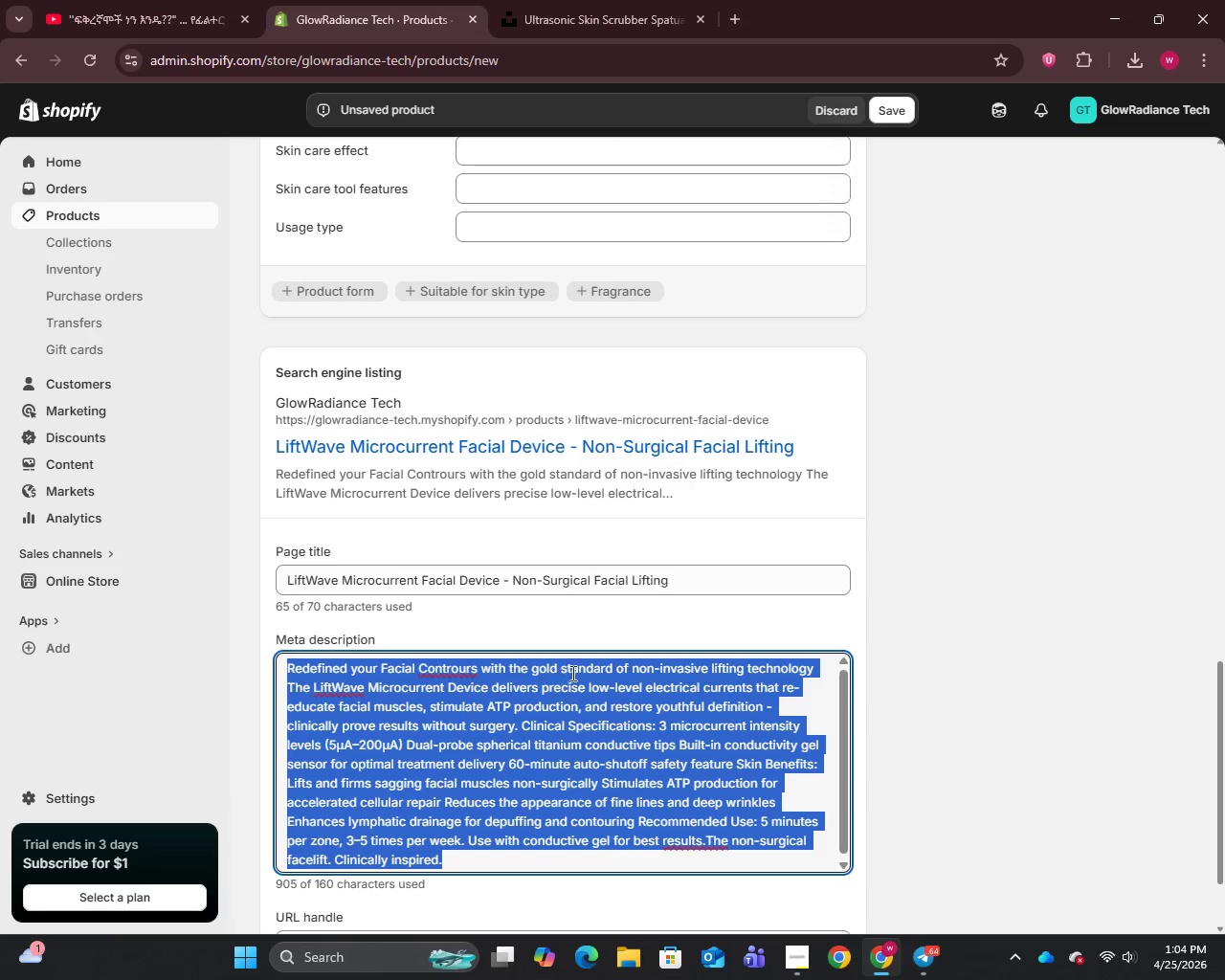 
scroll: coordinate [616, 363], scroll_direction: up, amount: 20.0
 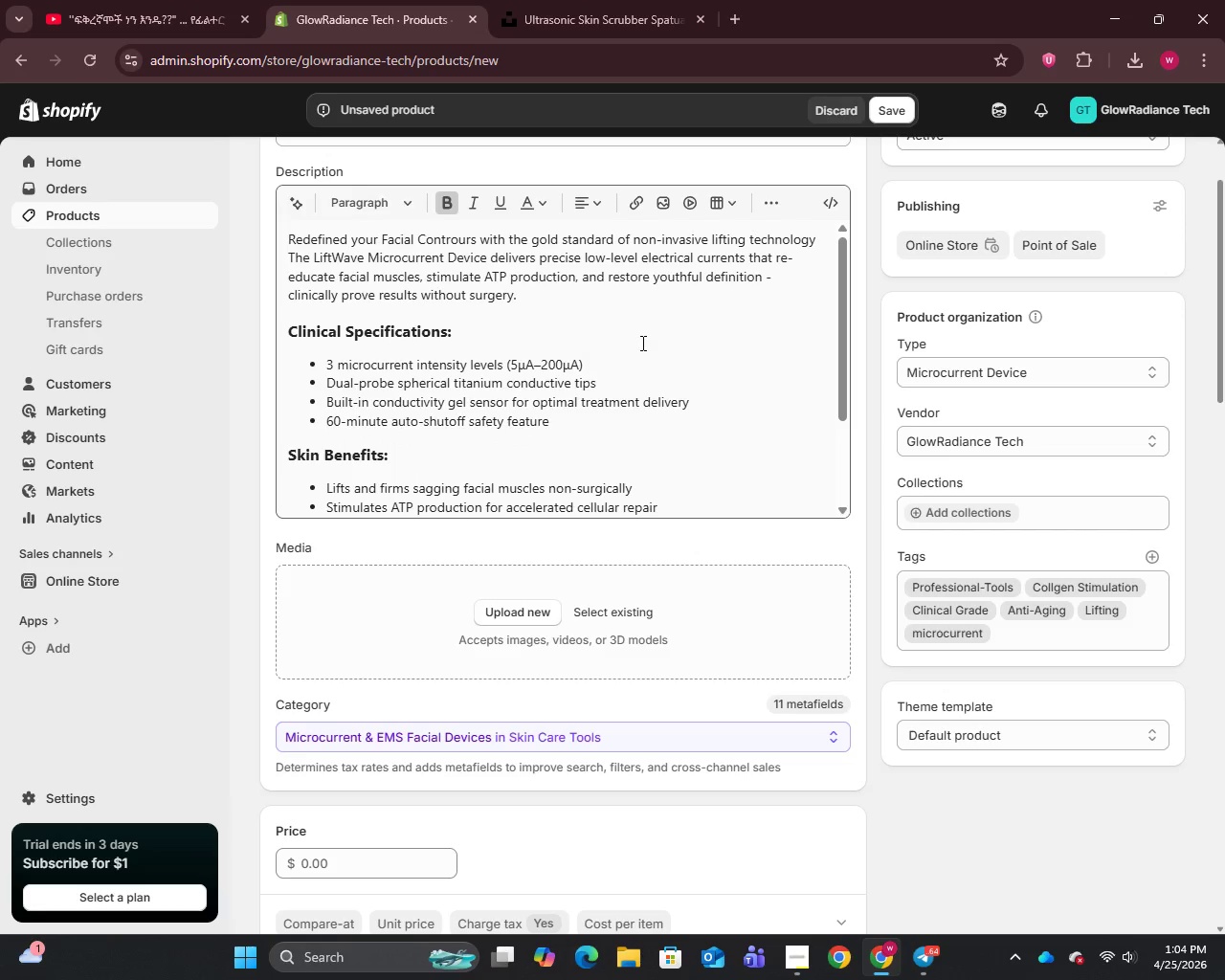 
left_click([546, 296])
 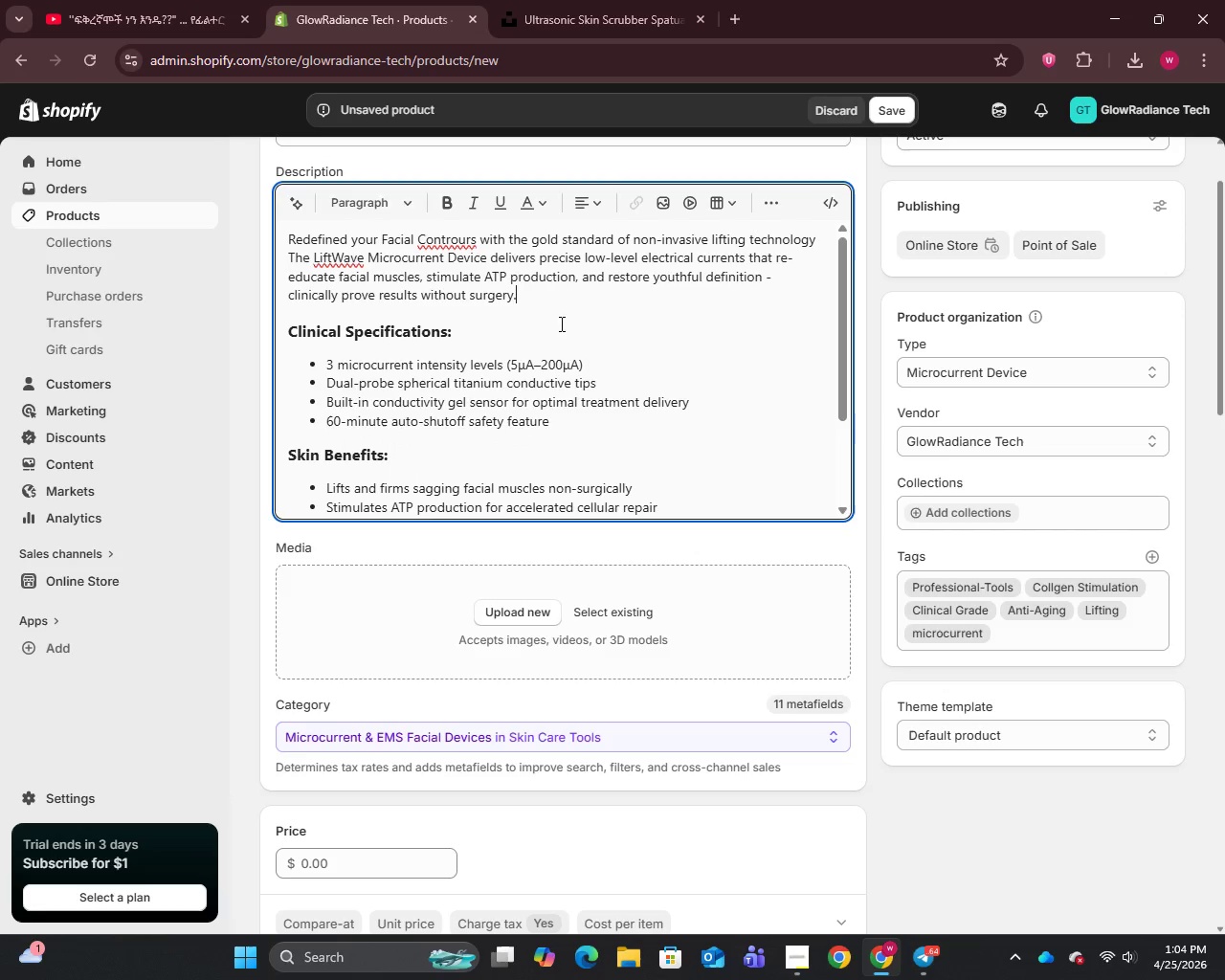 
scroll: coordinate [564, 337], scroll_direction: down, amount: 2.0
 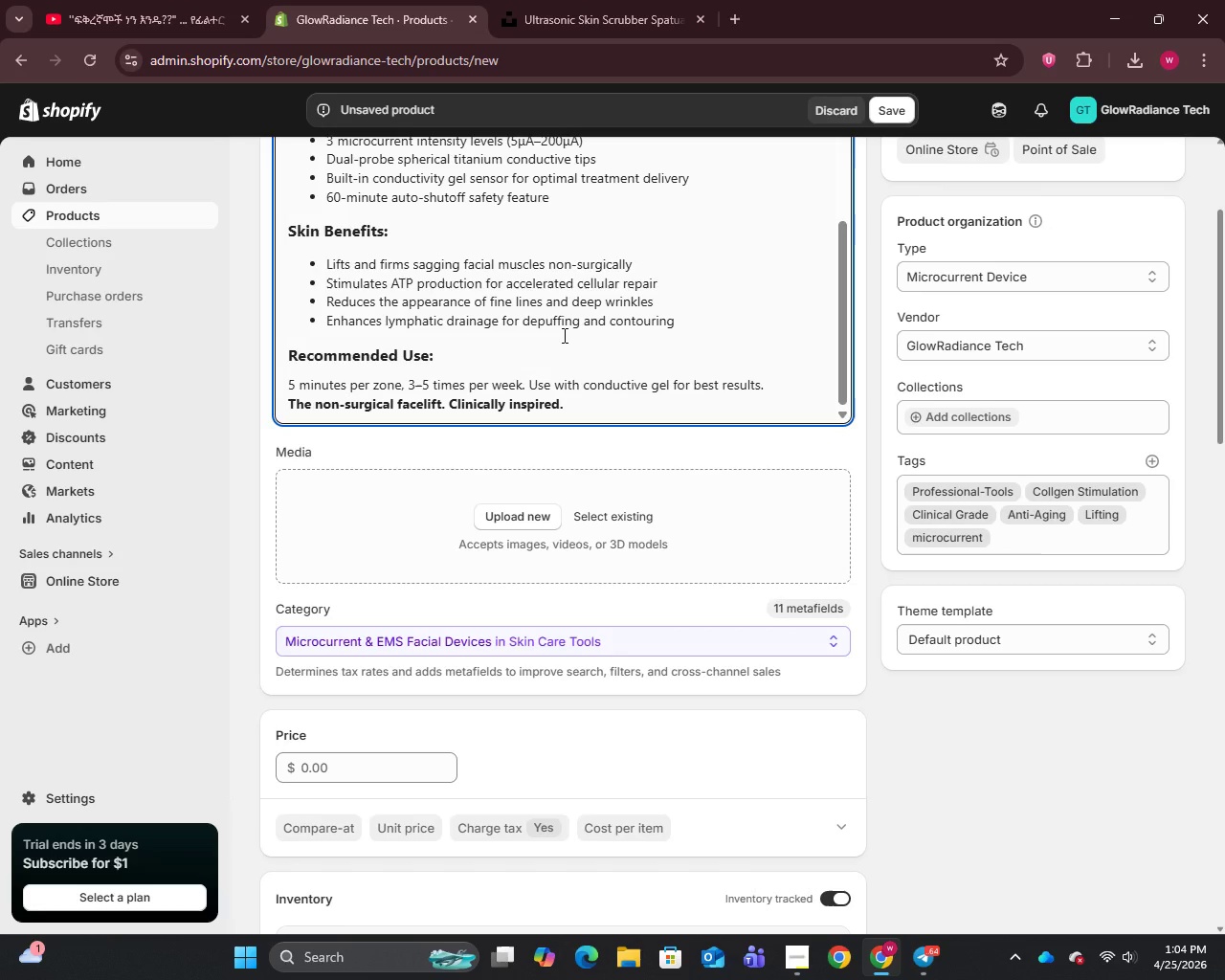 
scroll: coordinate [563, 337], scroll_direction: up, amount: 8.0
 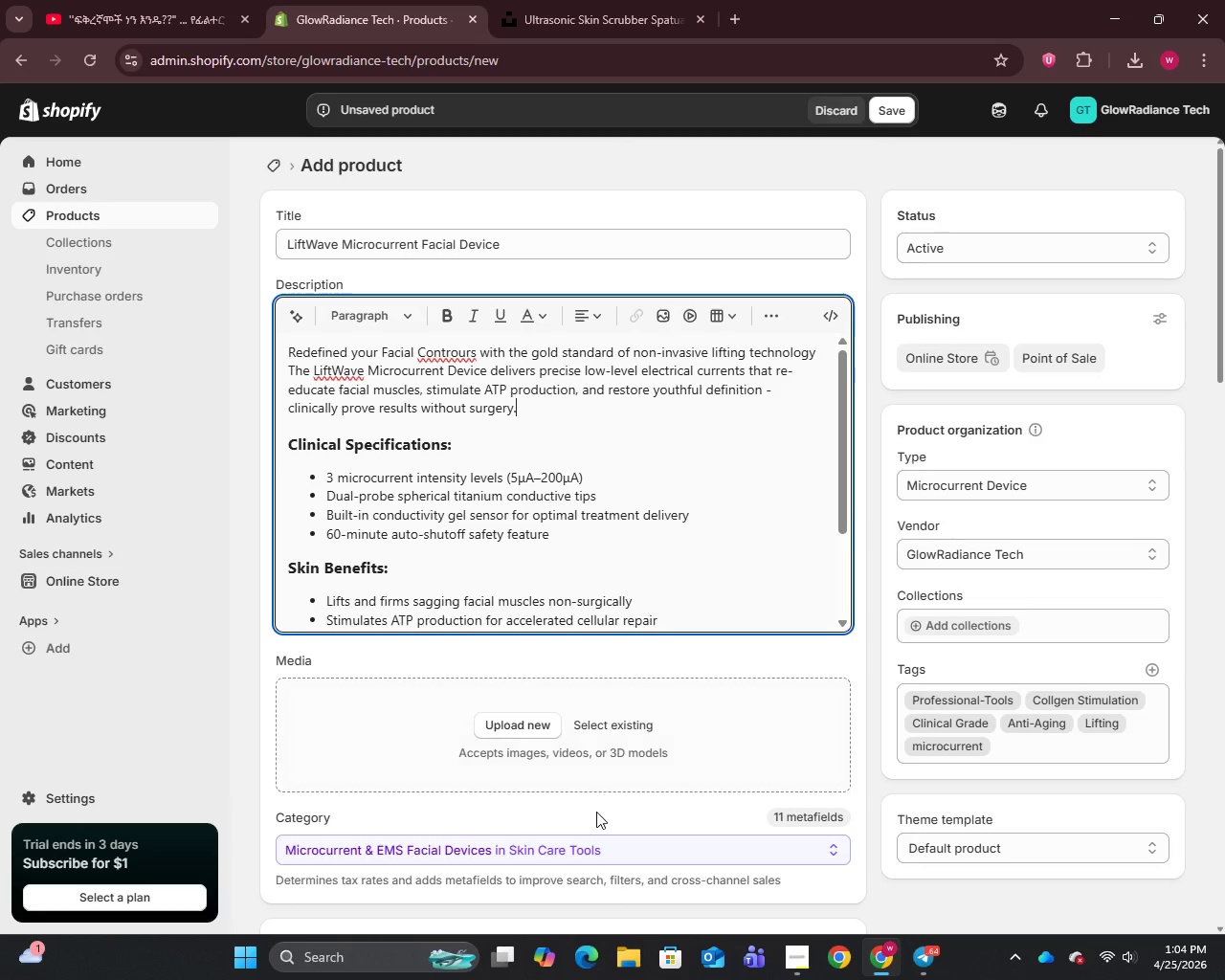 
scroll: coordinate [605, 728], scroll_direction: down, amount: 22.0
 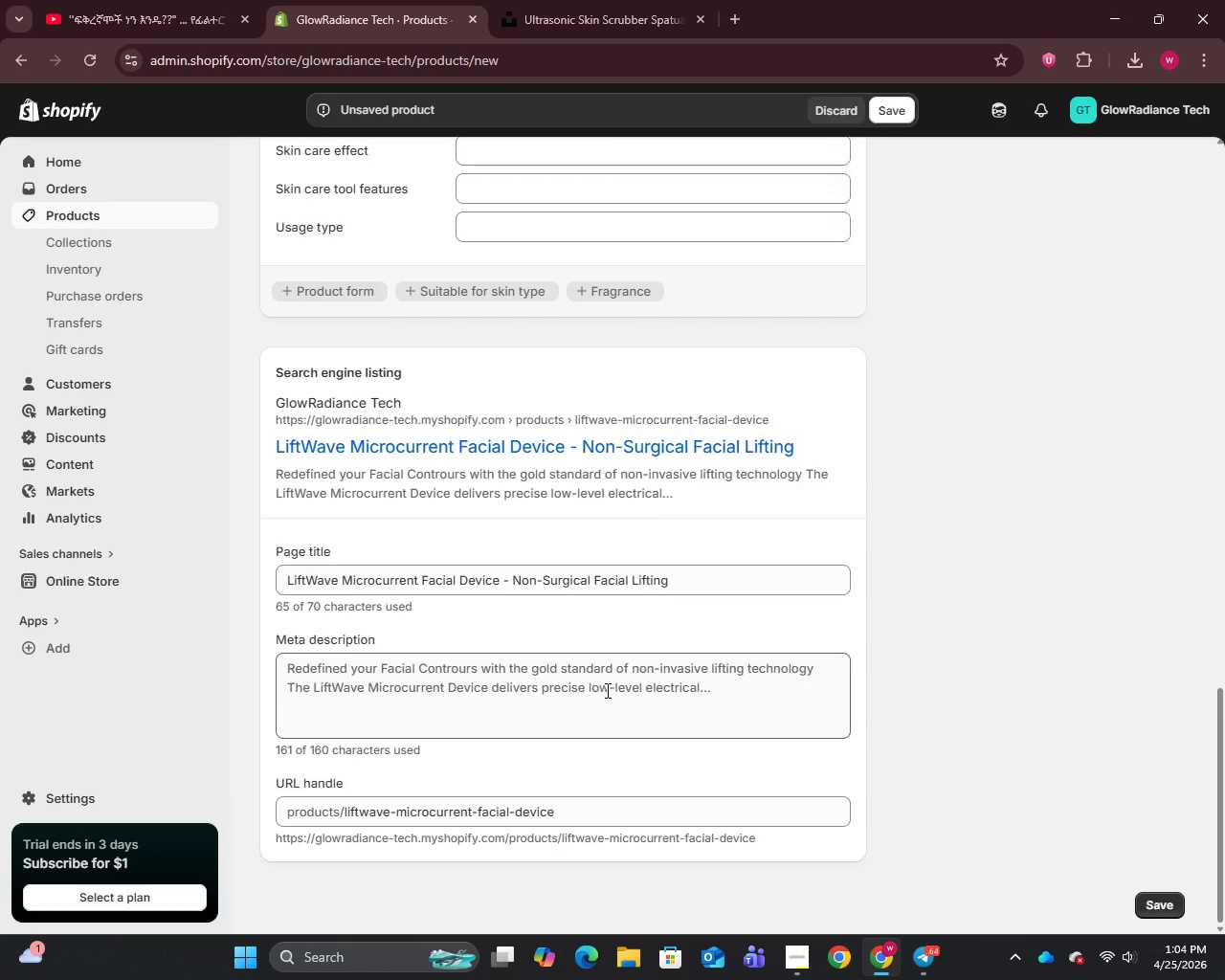 
left_click([606, 690])
 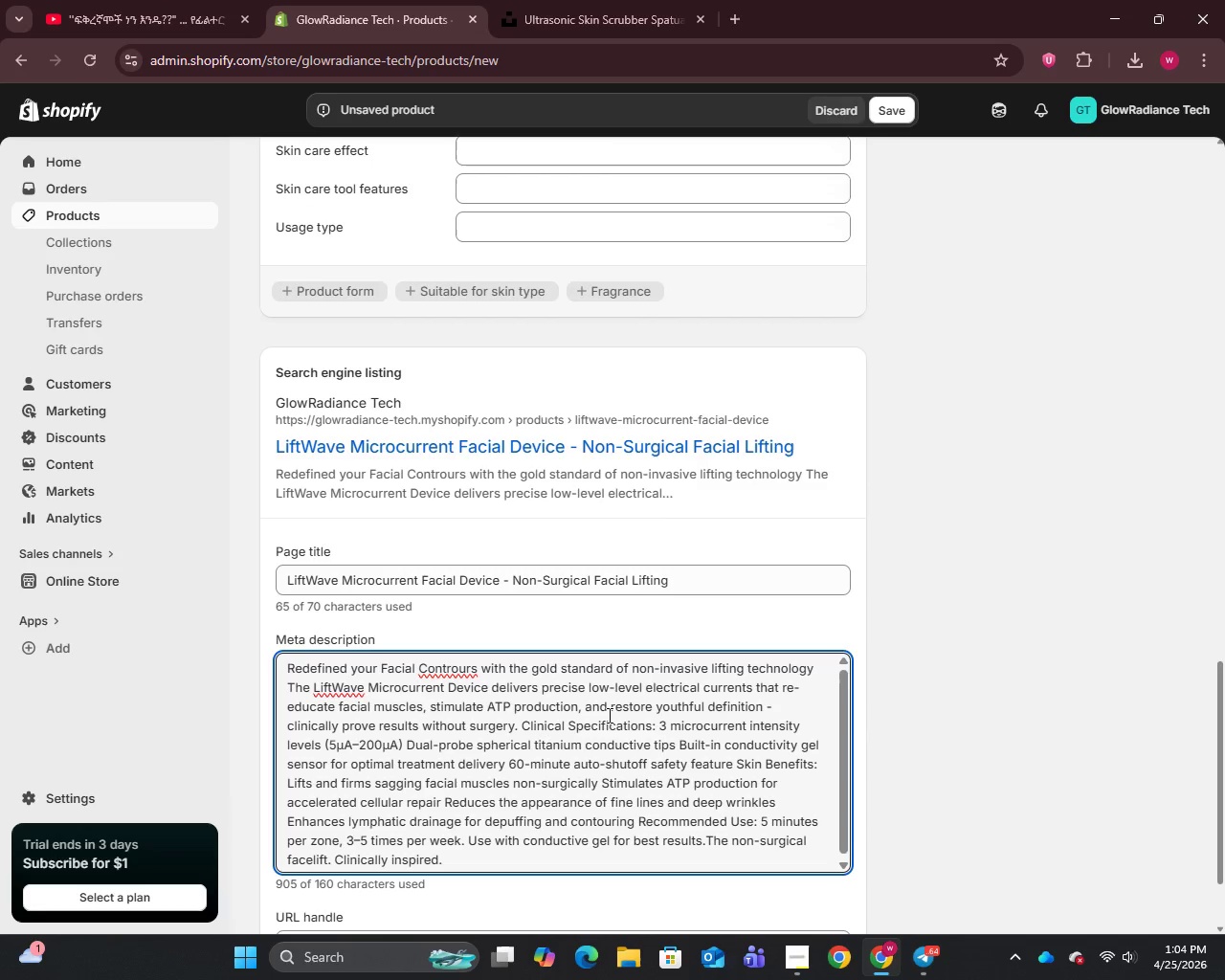 
left_click([649, 752])
 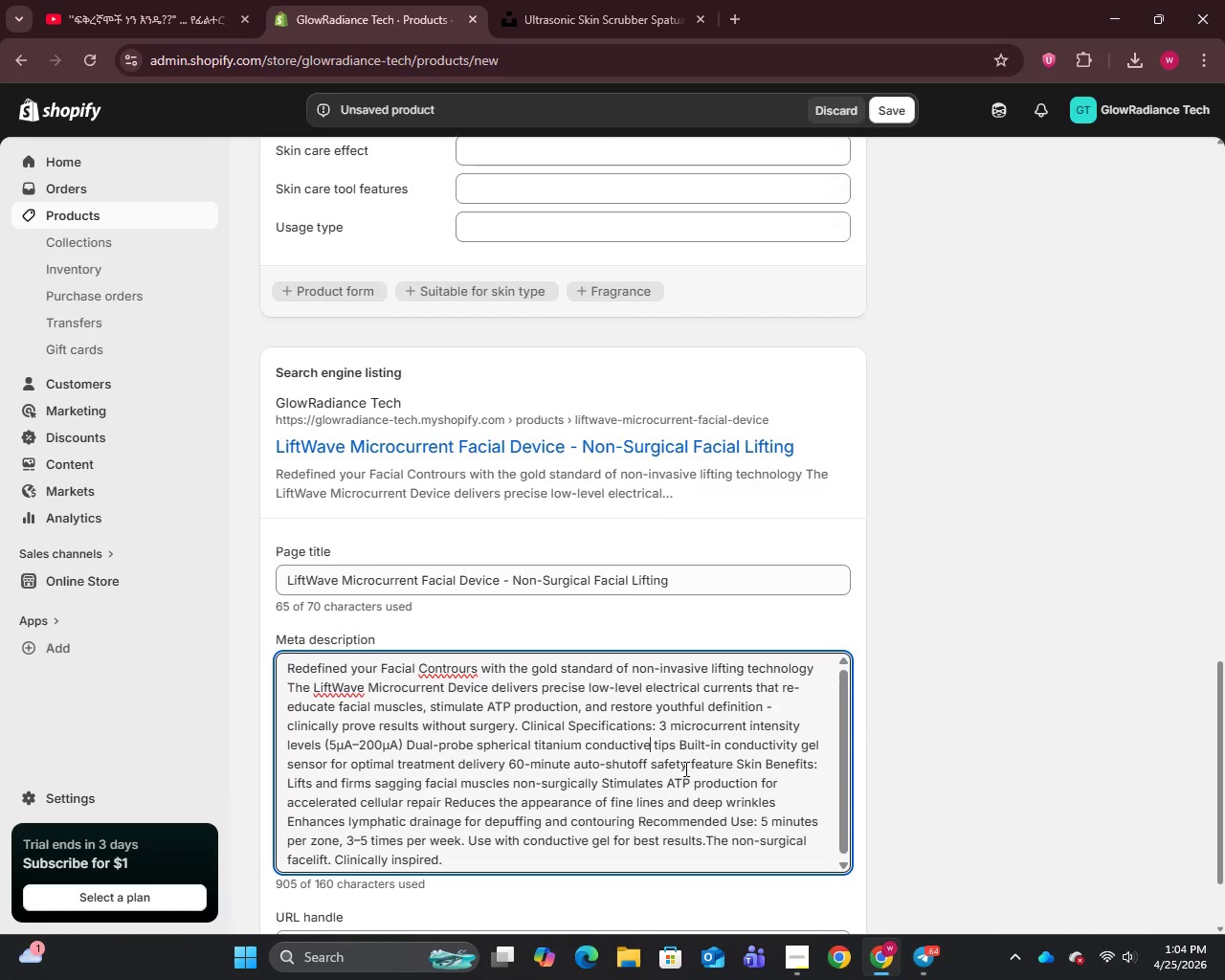 
left_click([688, 781])
 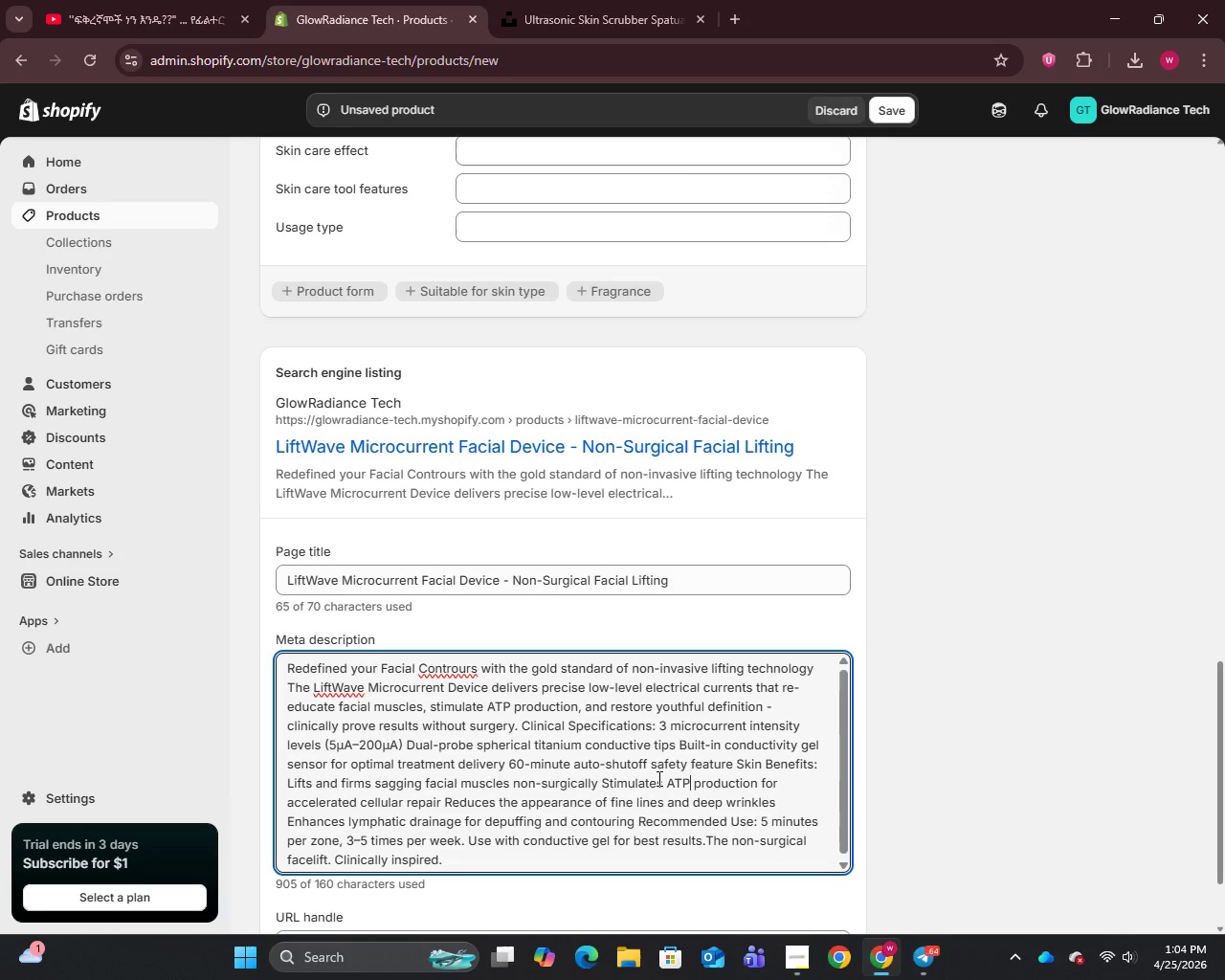 
left_click([639, 800])
 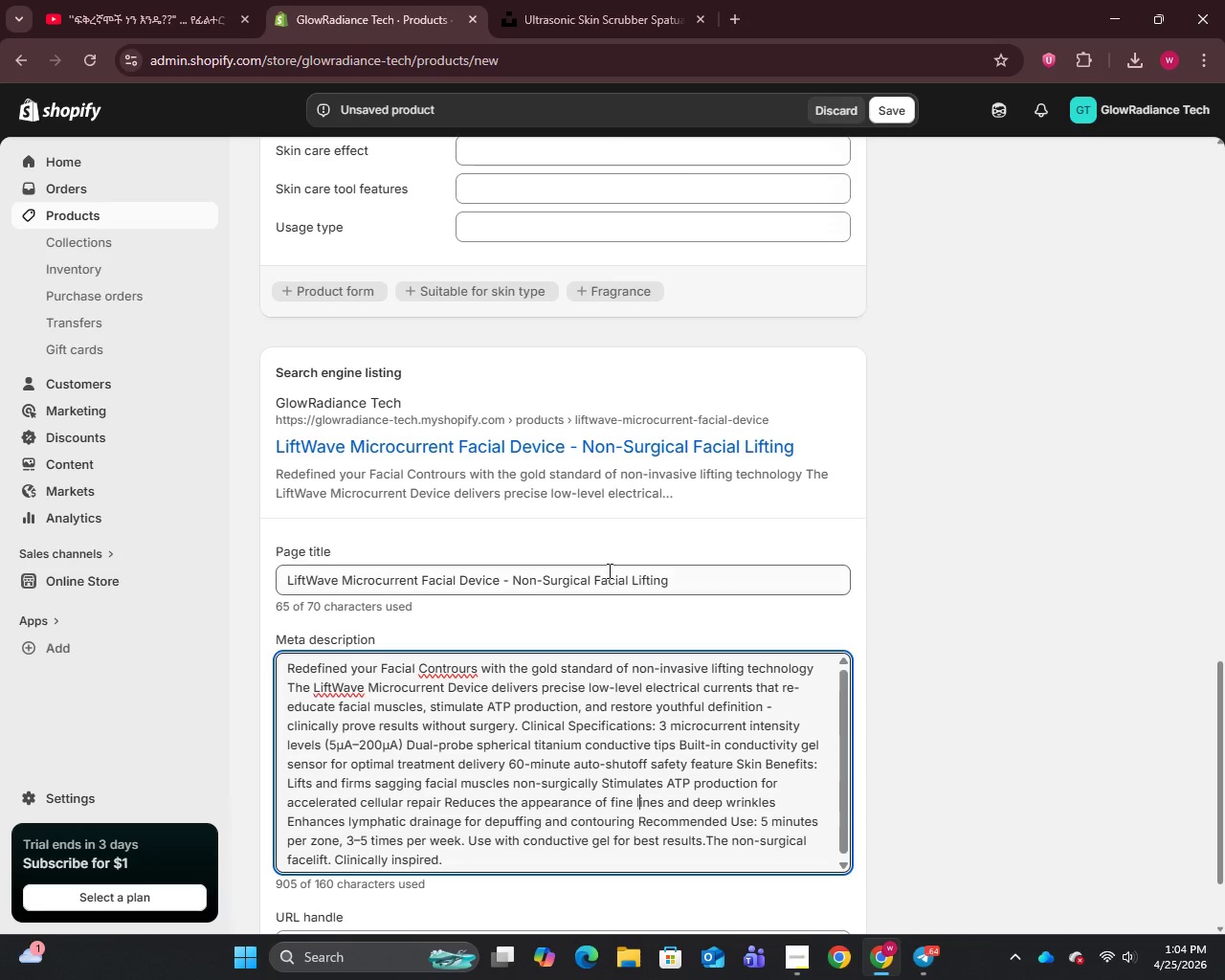 
scroll: coordinate [608, 570], scroll_direction: down, amount: 1.0
 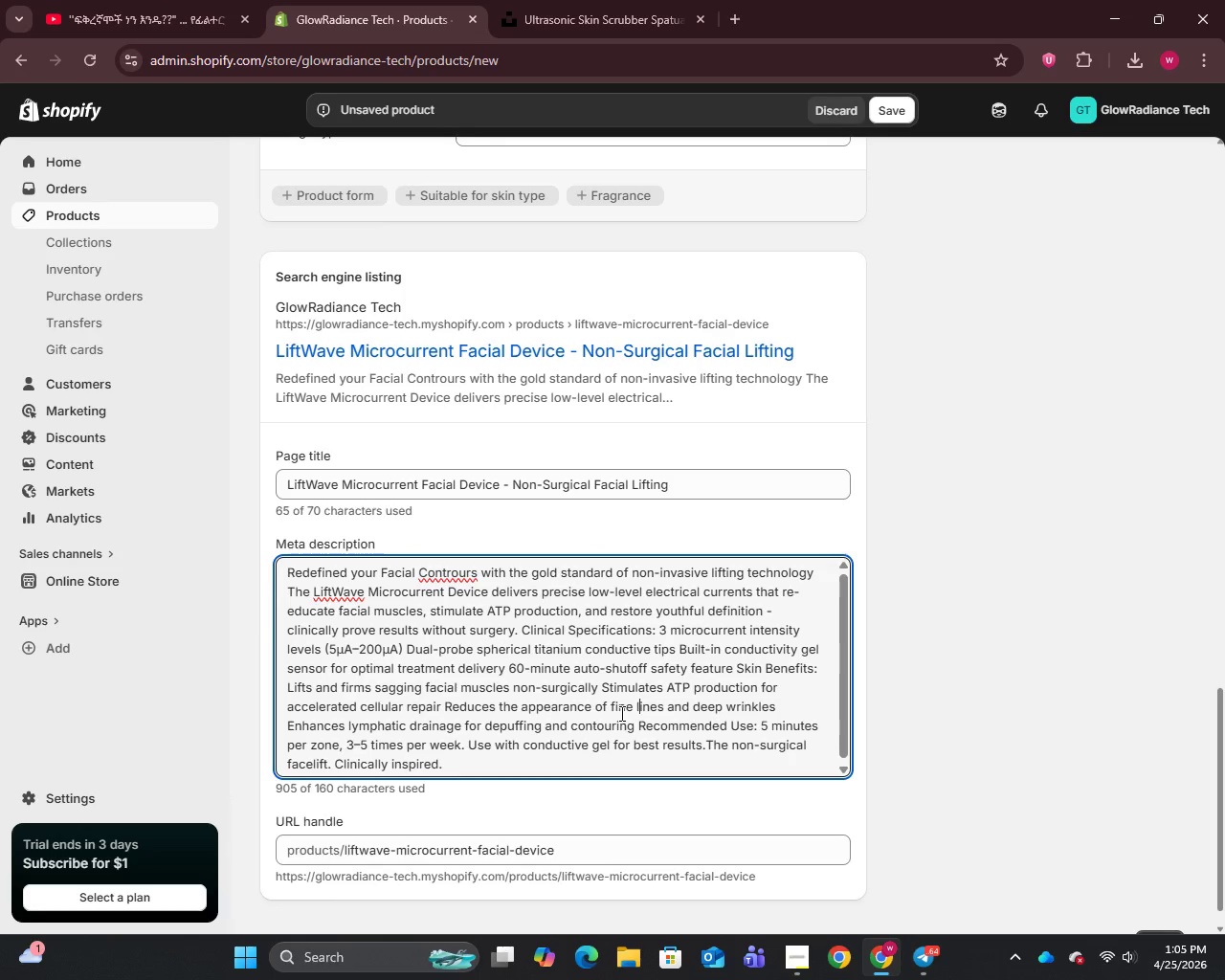 
key(Control+A)
 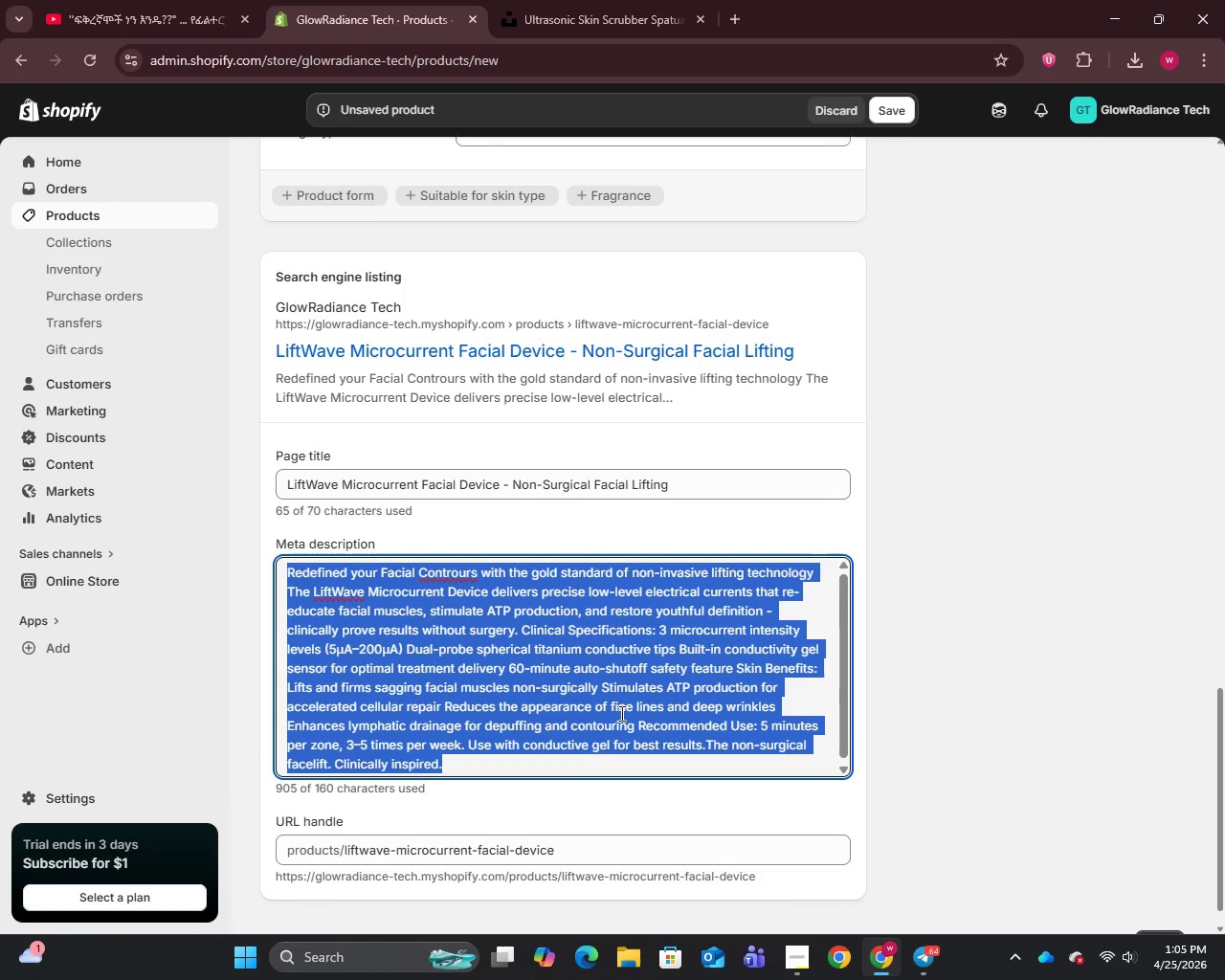 
type(Lift and firm with the Liftwave)
 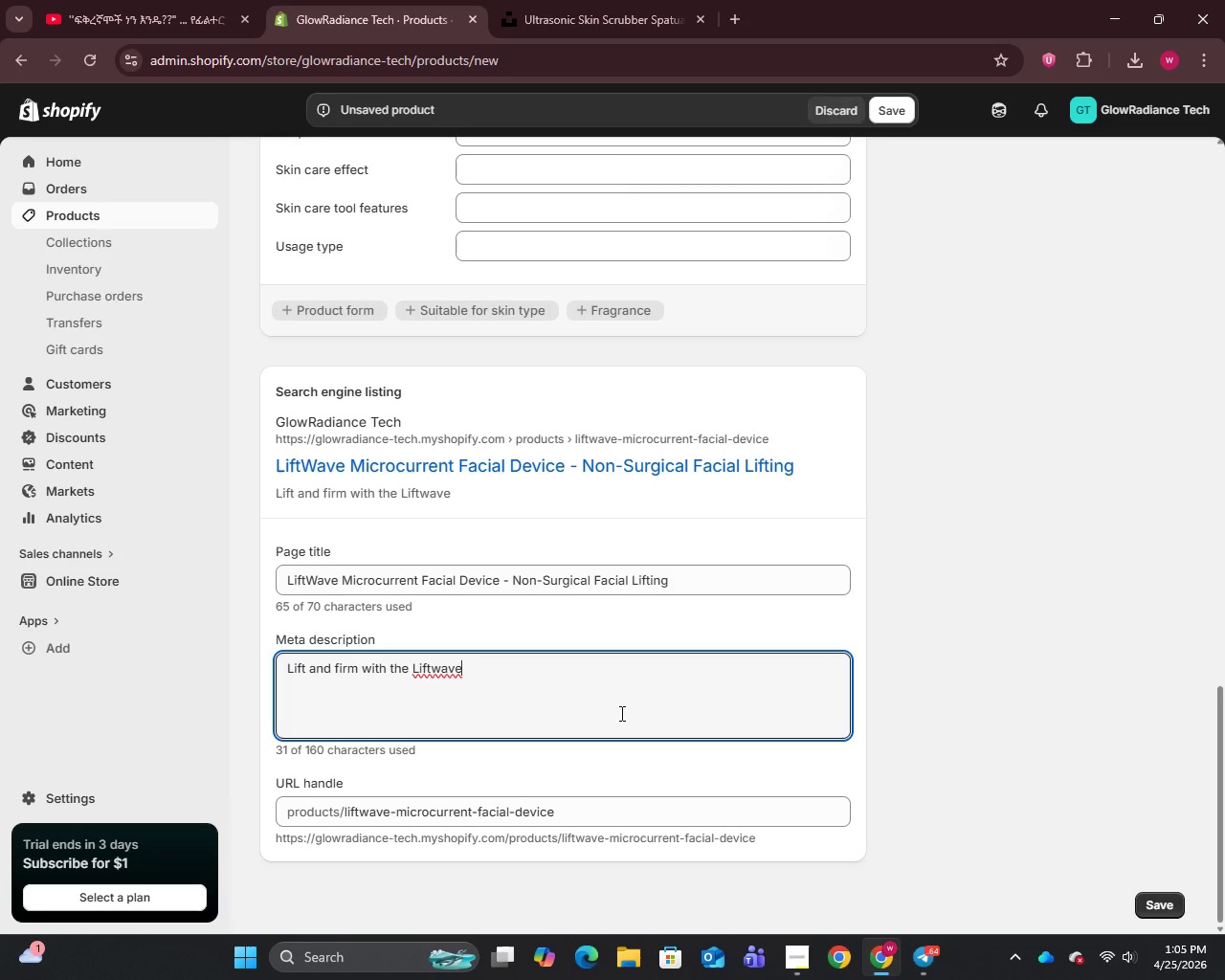 
type( Microcurrent)
 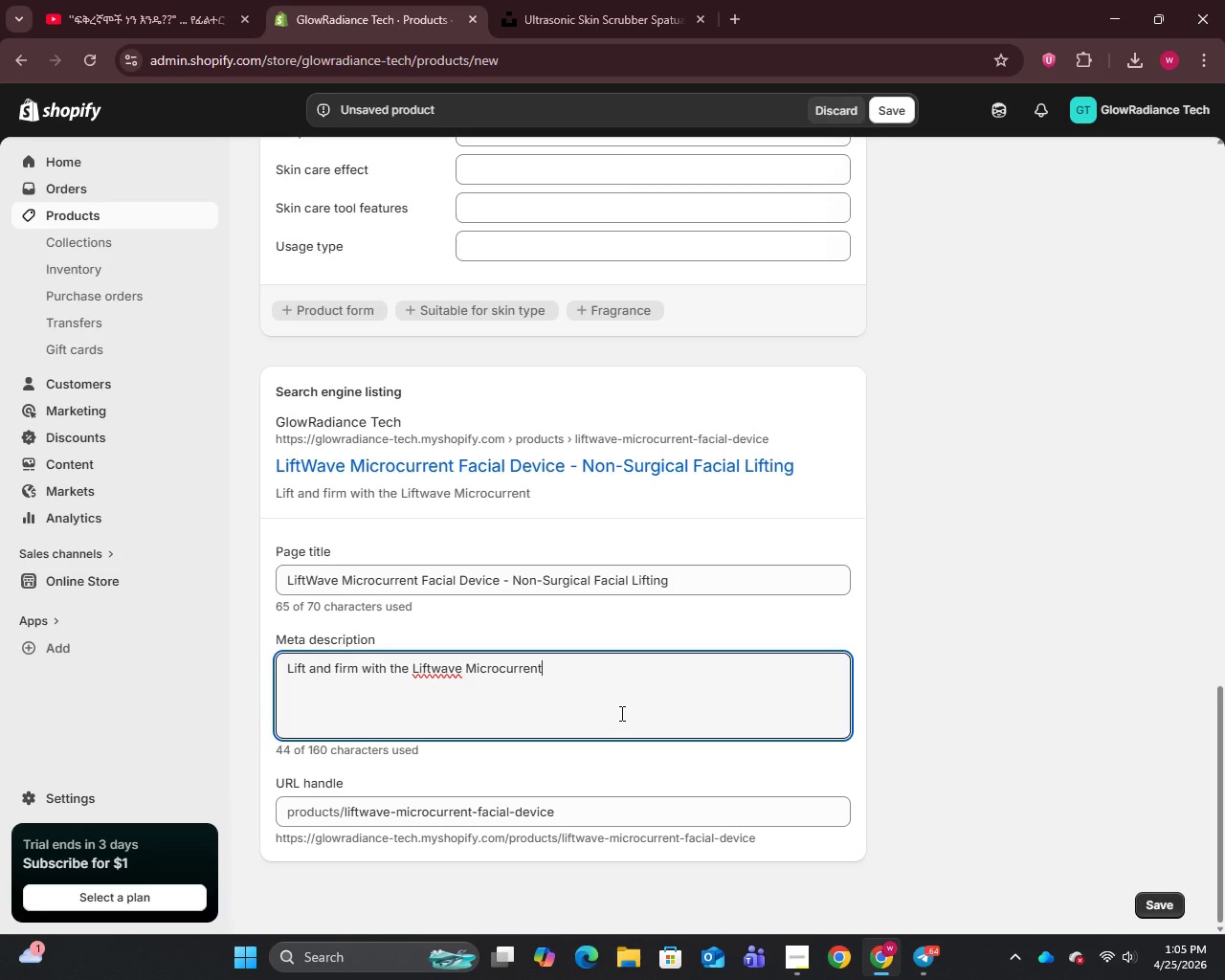 
type( Device. Clinical-grade ATP stimulation and spa-quality non-surgical facial counouring at home.)
 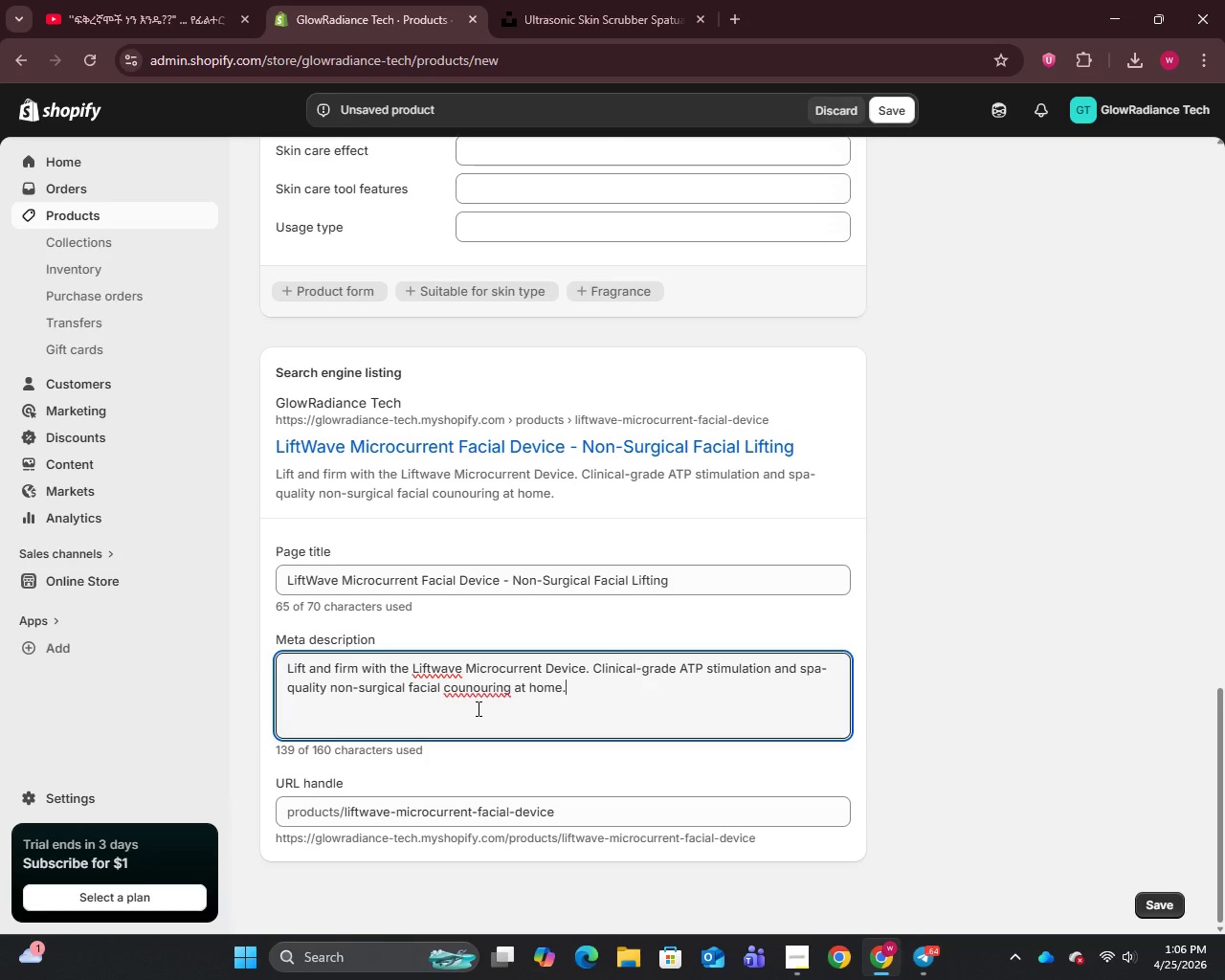 
wait(8.2)
 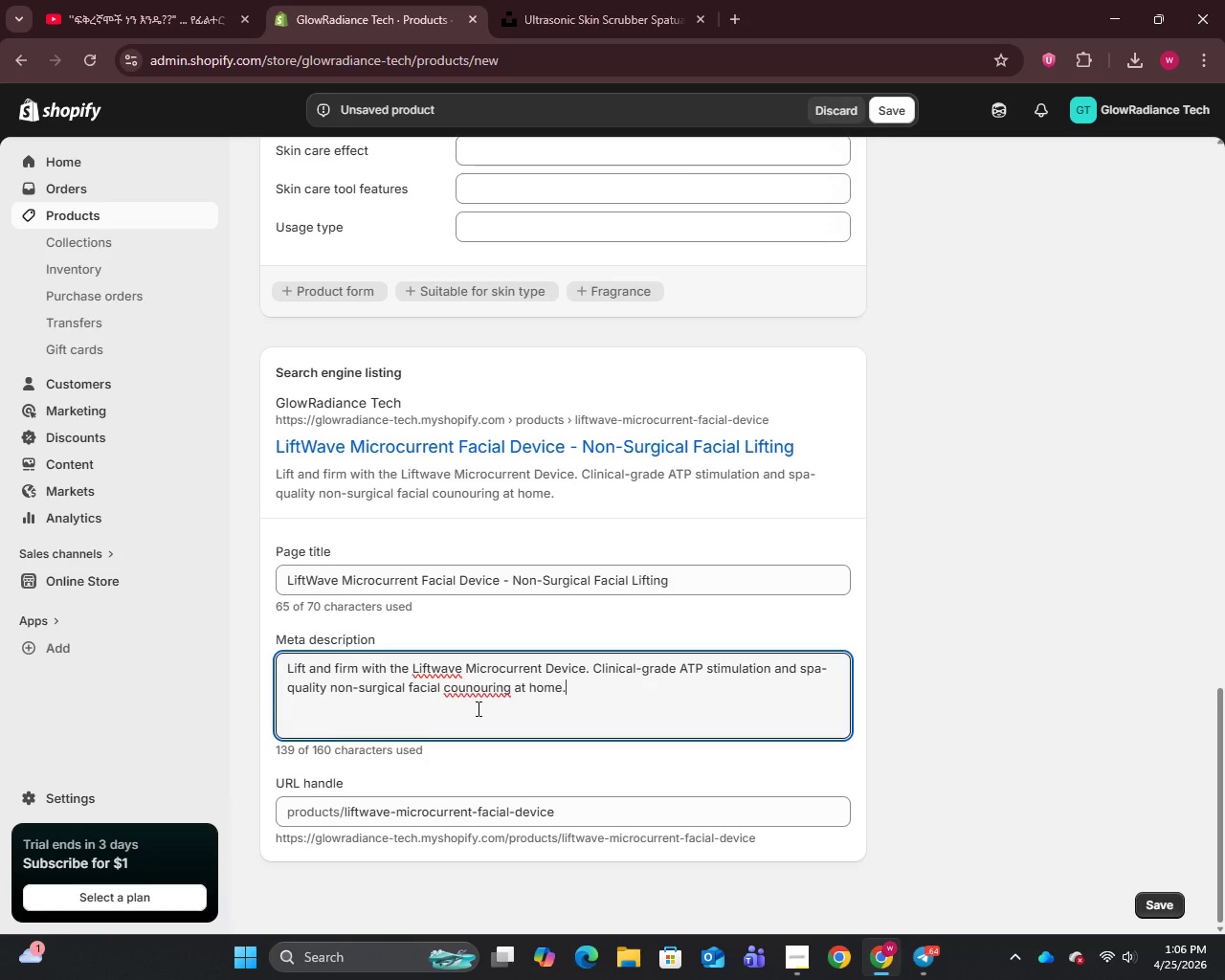 
left_click([464, 692])
 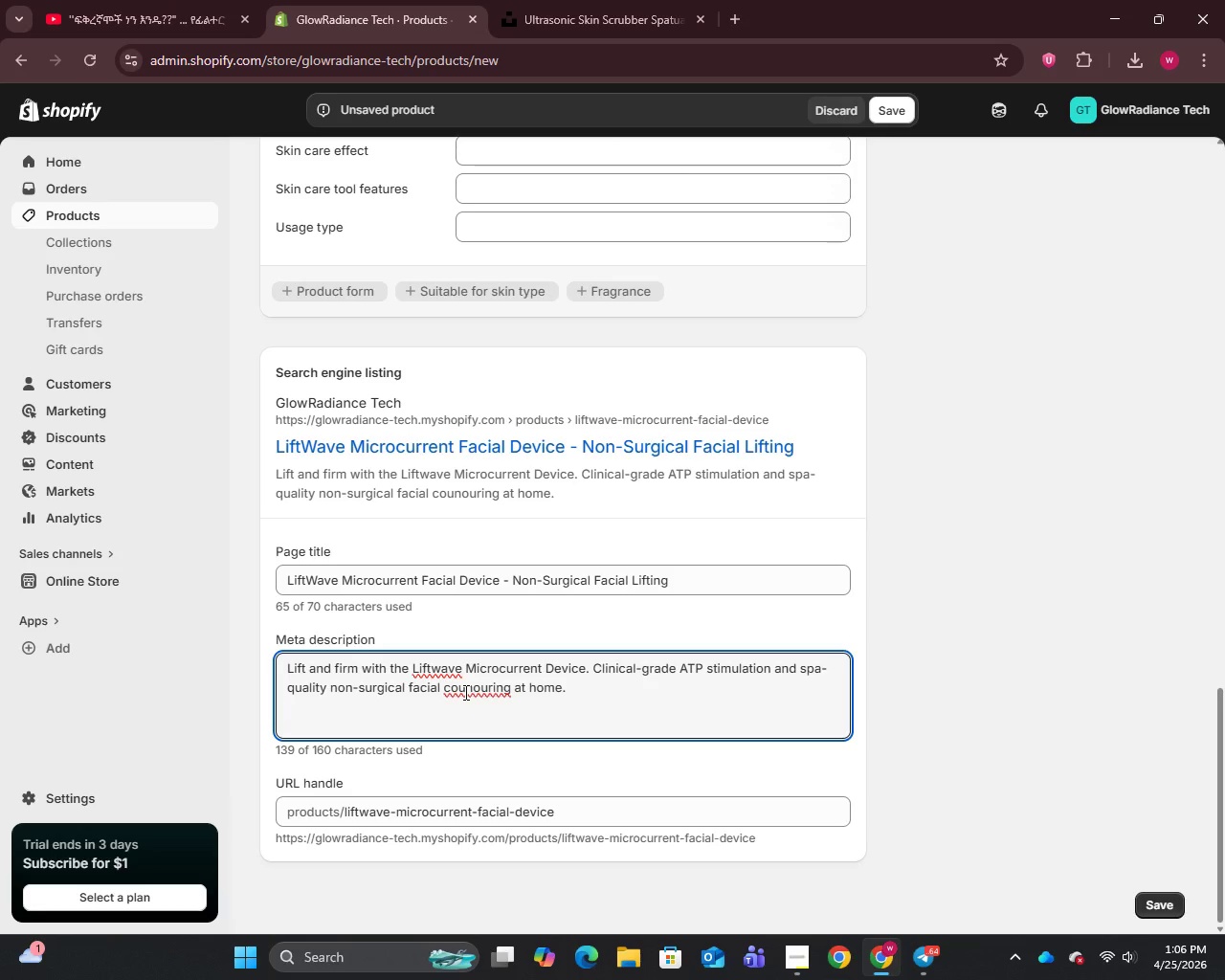 
key(Backspace)
 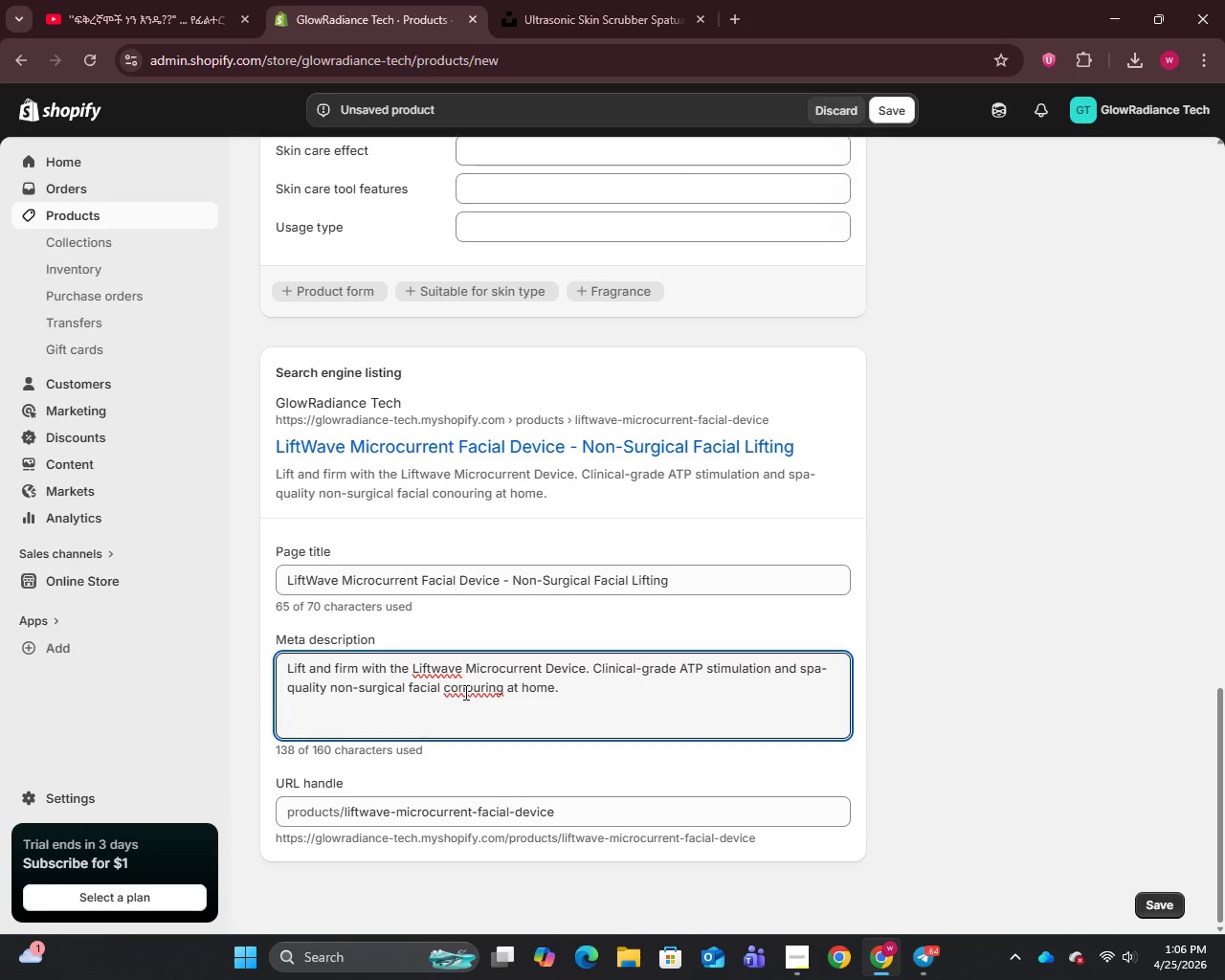 
left_click([464, 691])
 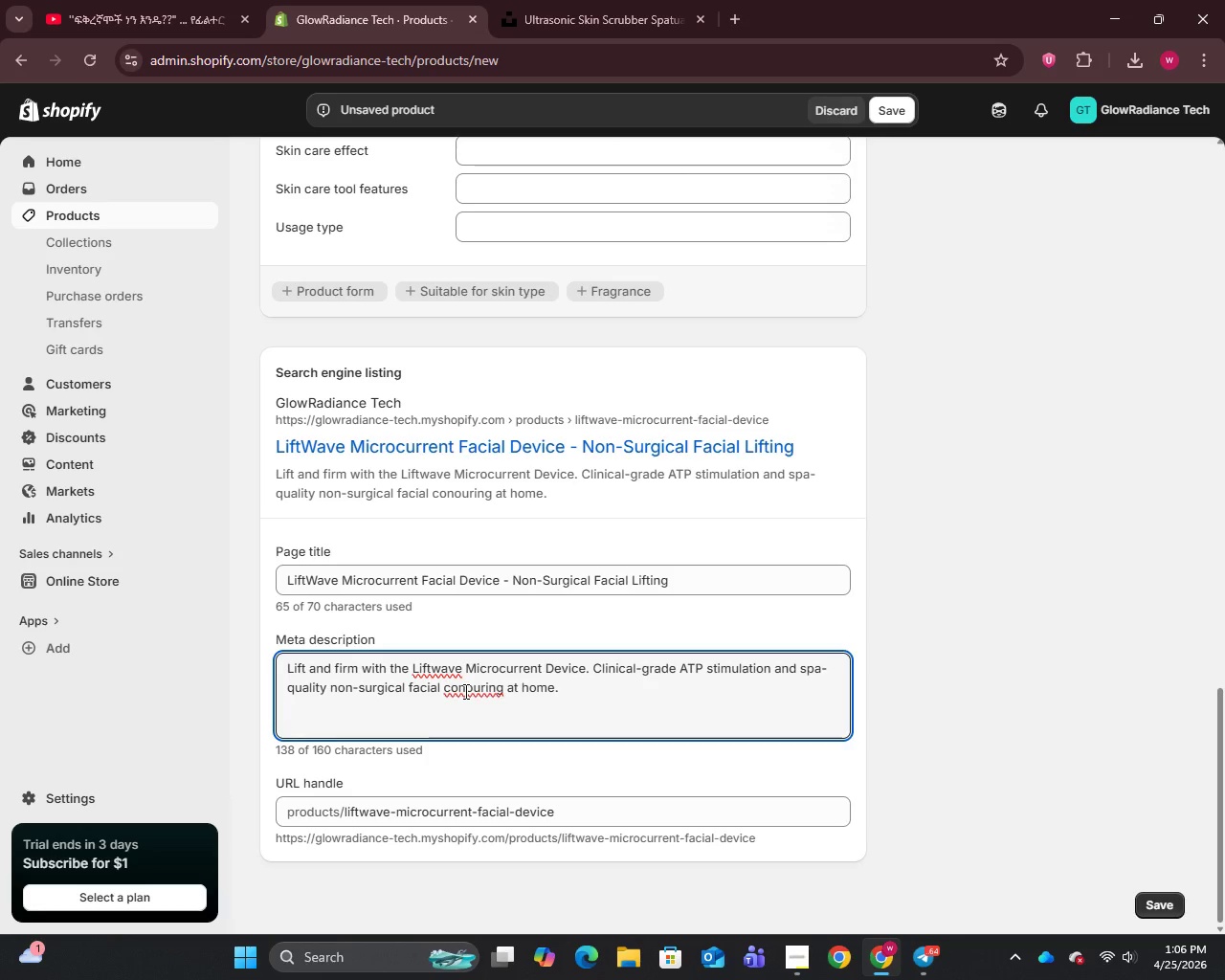 
key(T)
 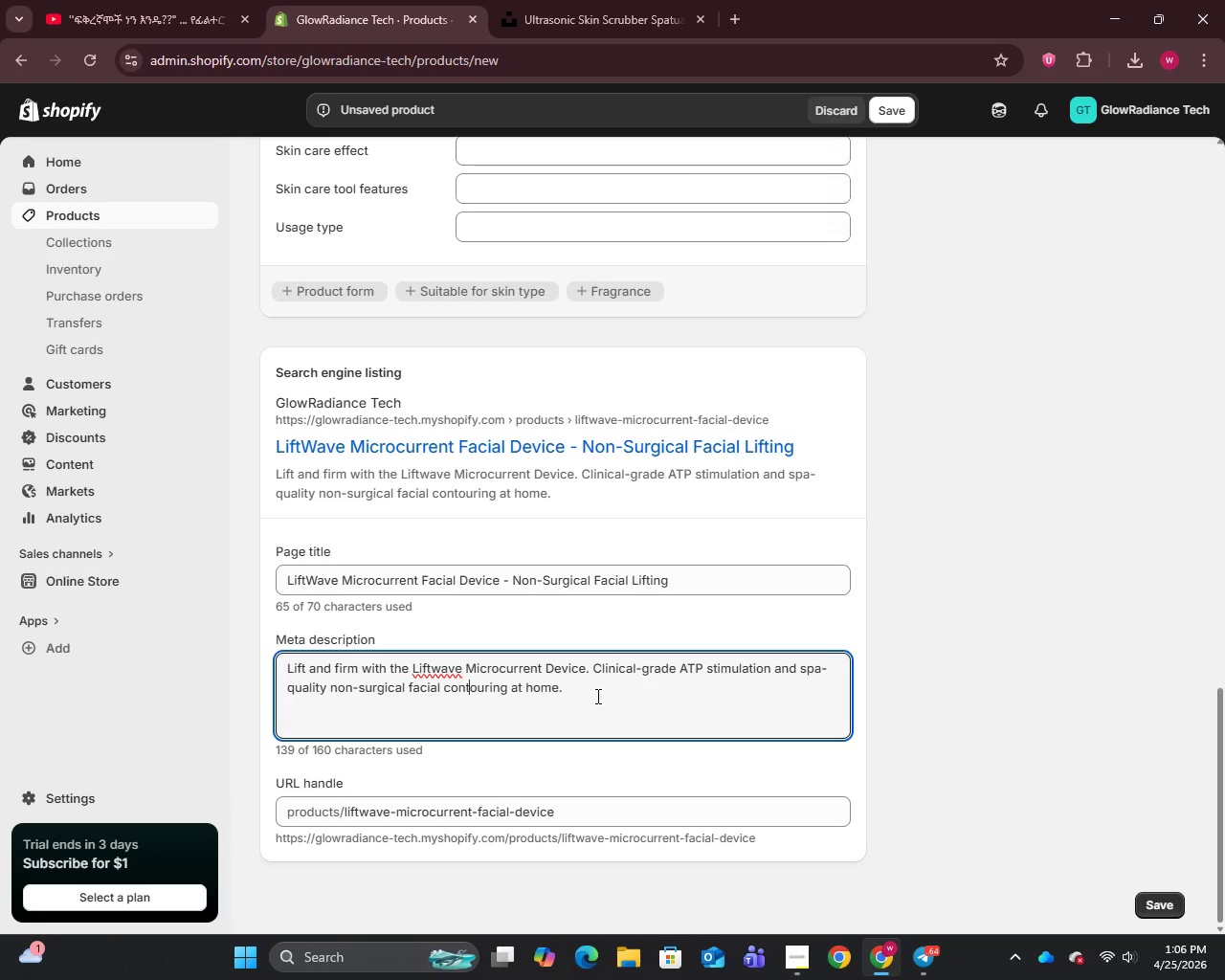 
wait(12.47)
 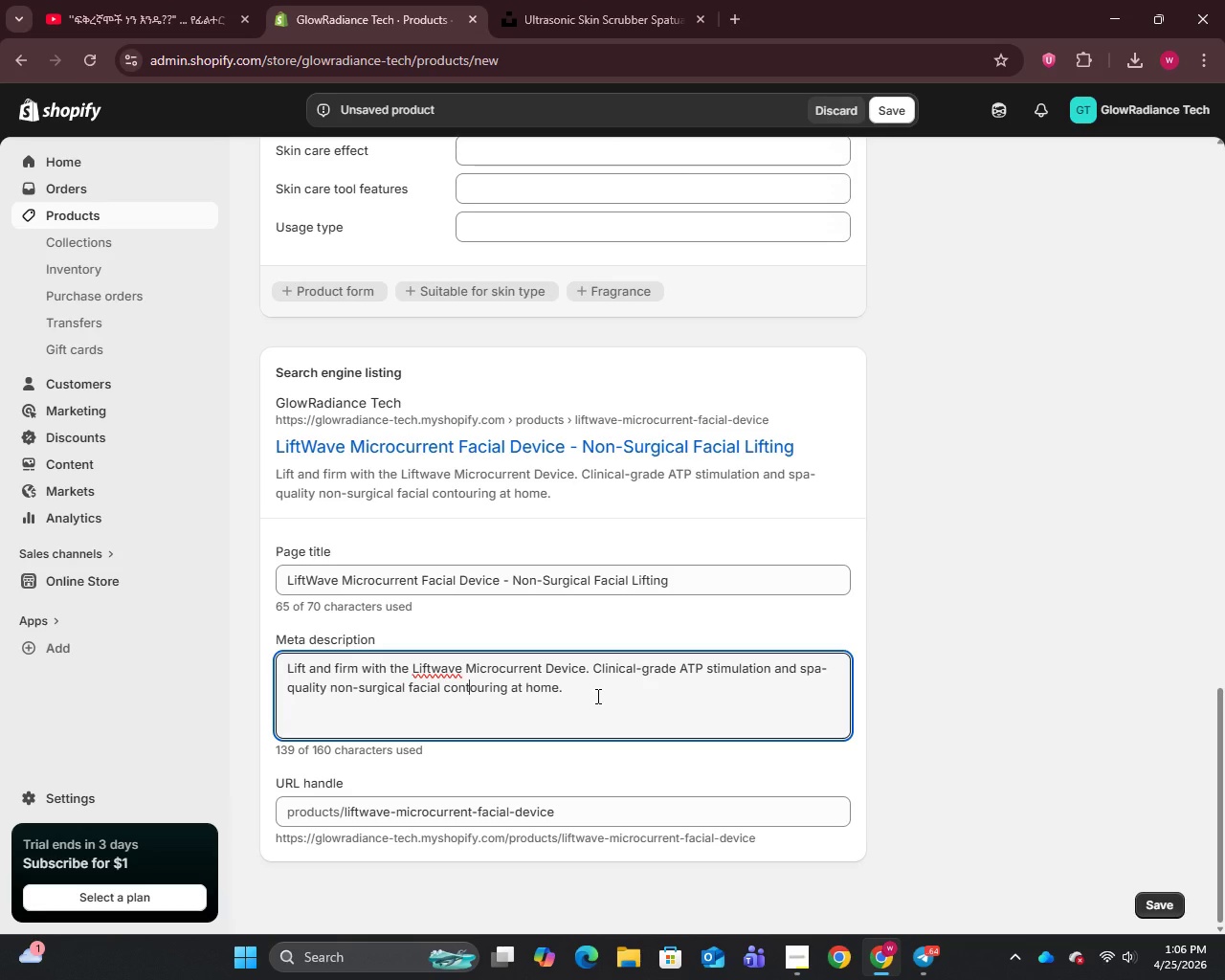 
scroll: coordinate [767, 794], scroll_direction: up, amount: 3.0
 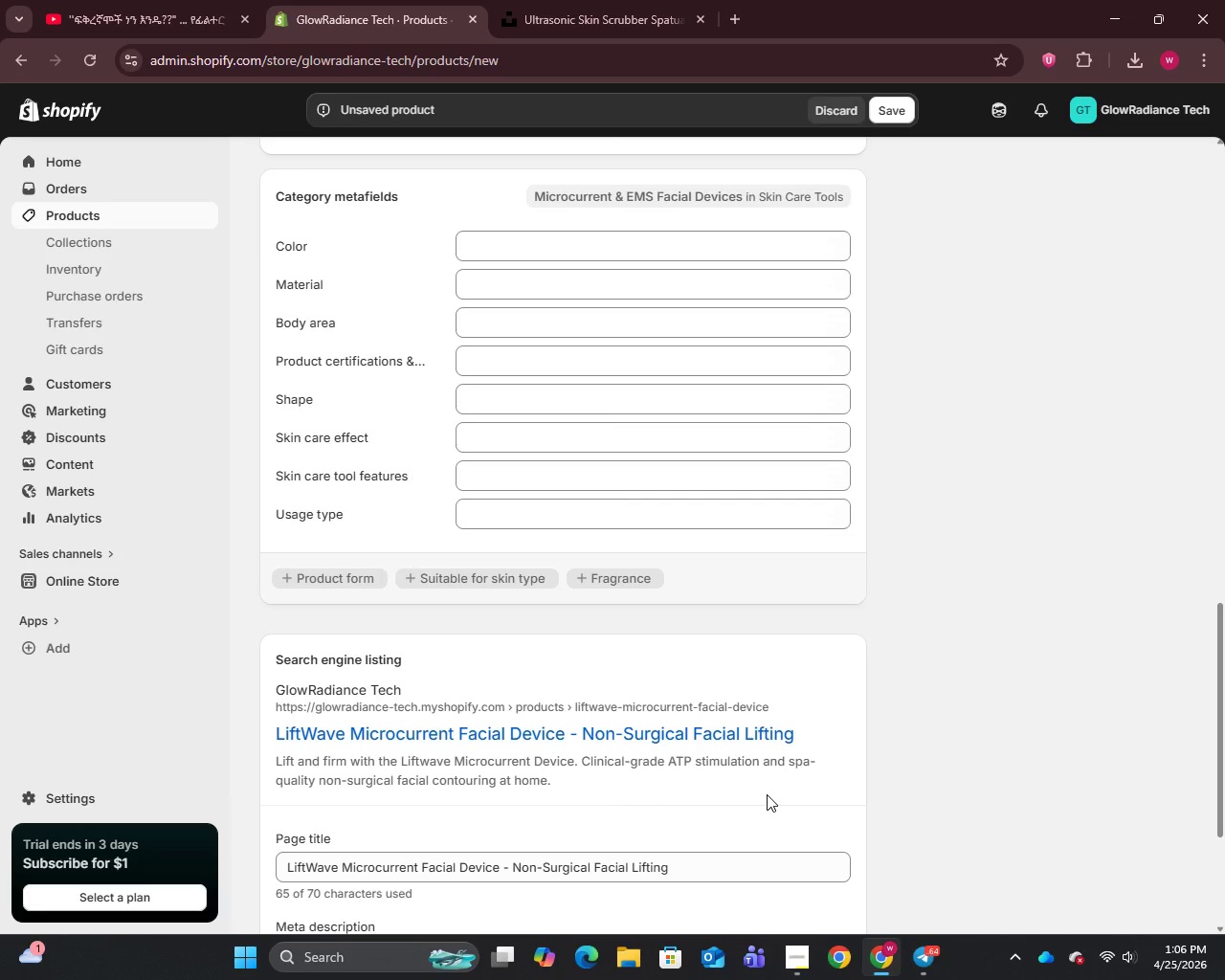 
wait(9.94)
 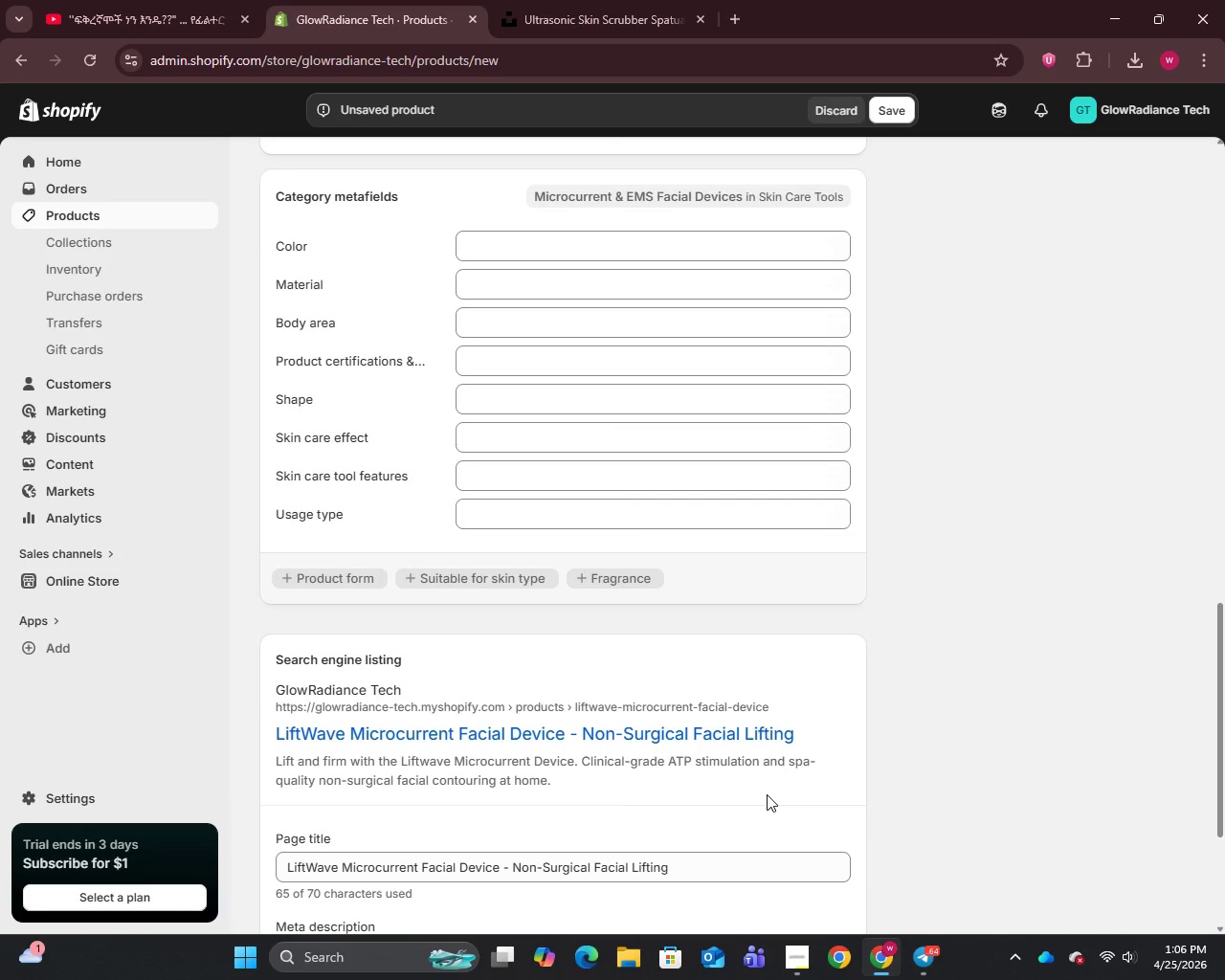 
scroll: coordinate [504, 658], scroll_direction: up, amount: 9.0
 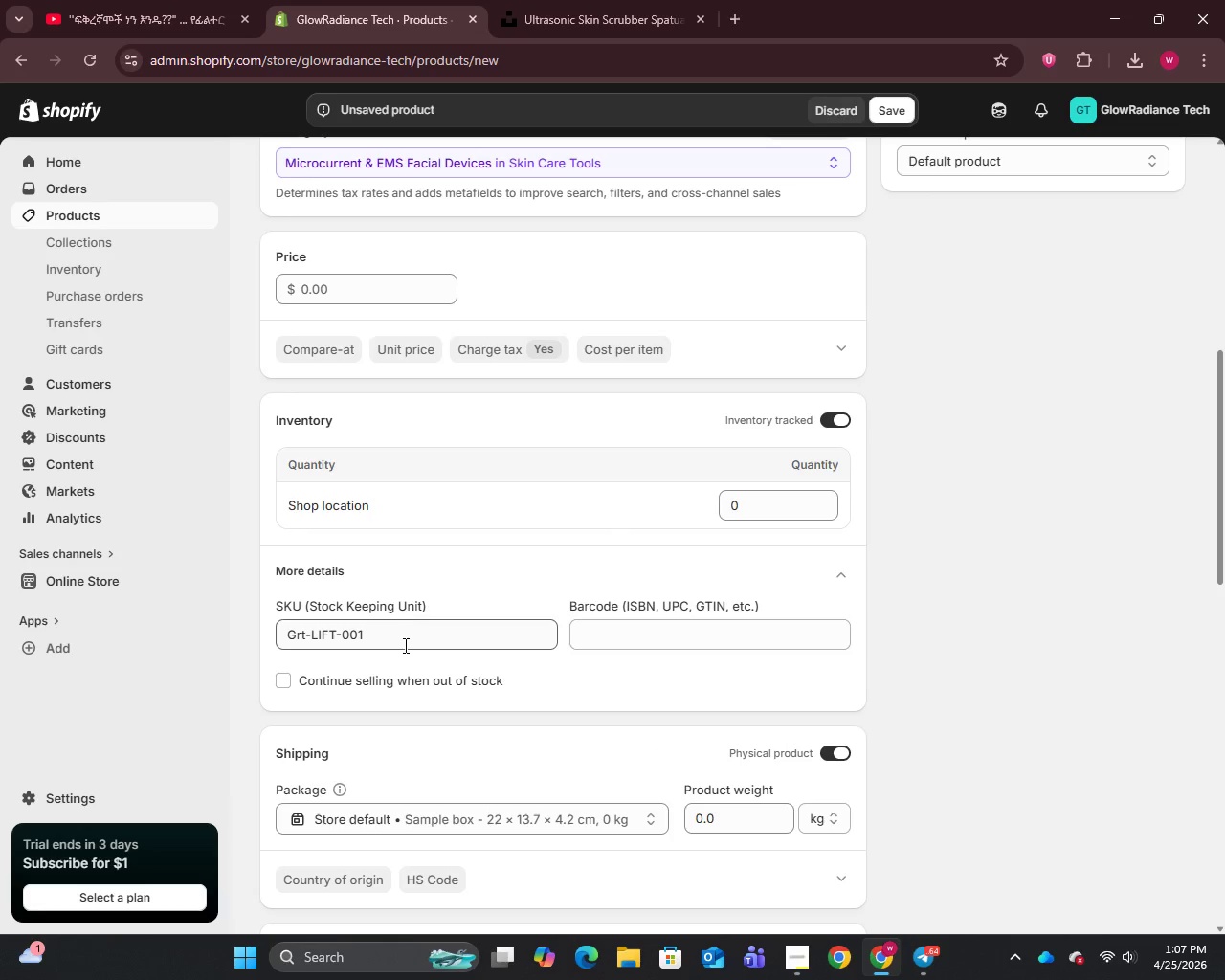 
scroll: coordinate [404, 645], scroll_direction: down, amount: 2.0
 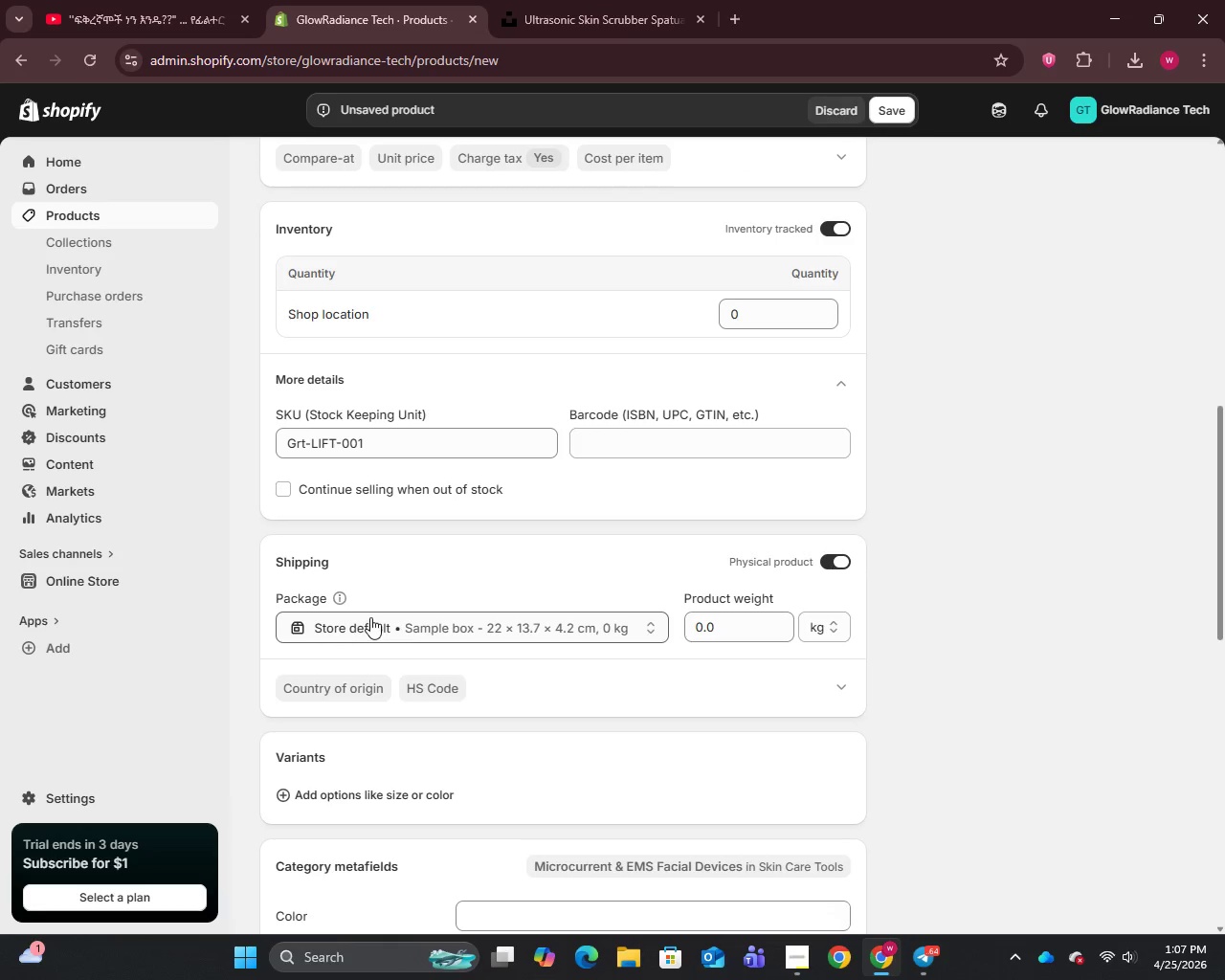 
scroll: coordinate [408, 604], scroll_direction: up, amount: 4.0
 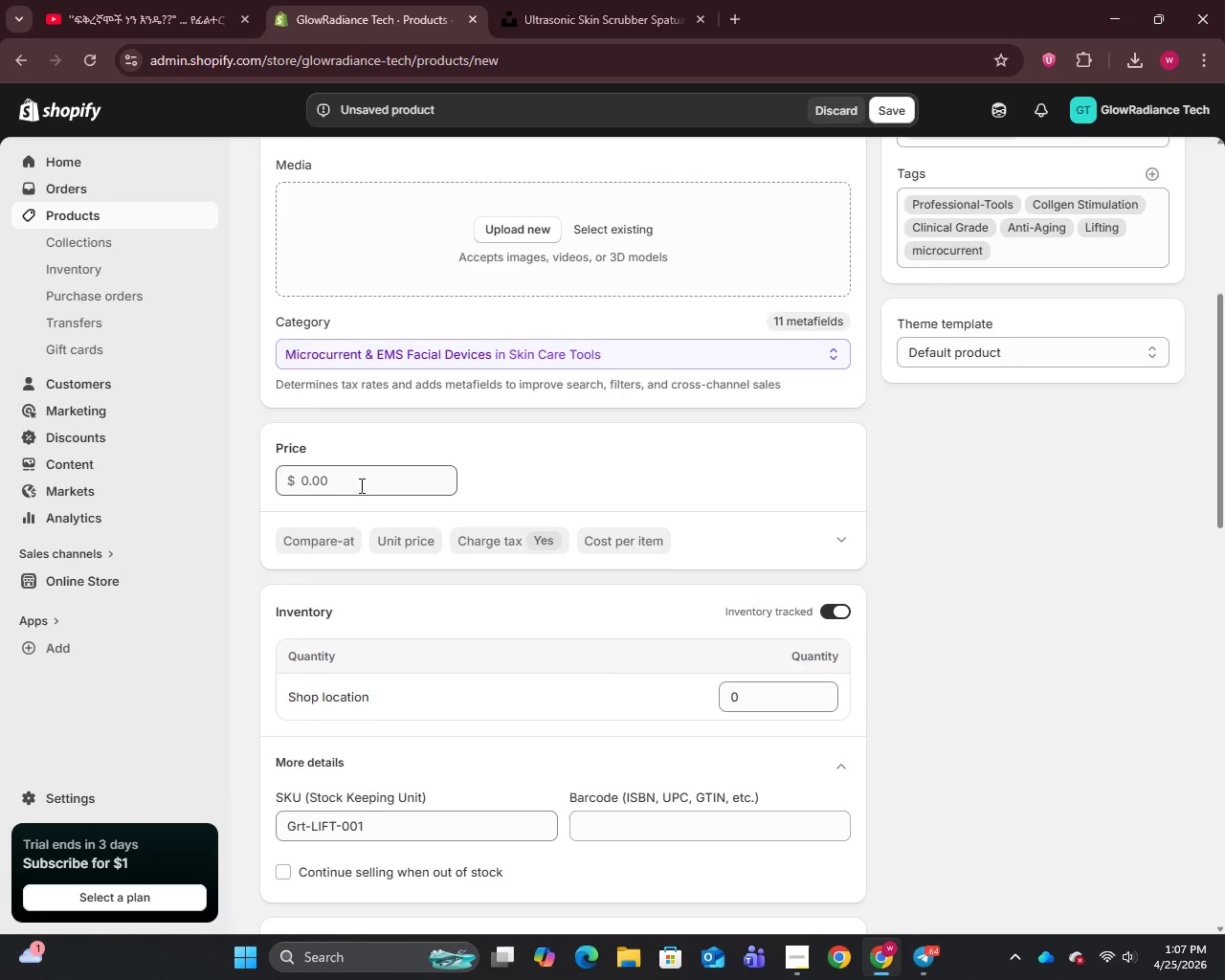 
left_click([360, 485])
 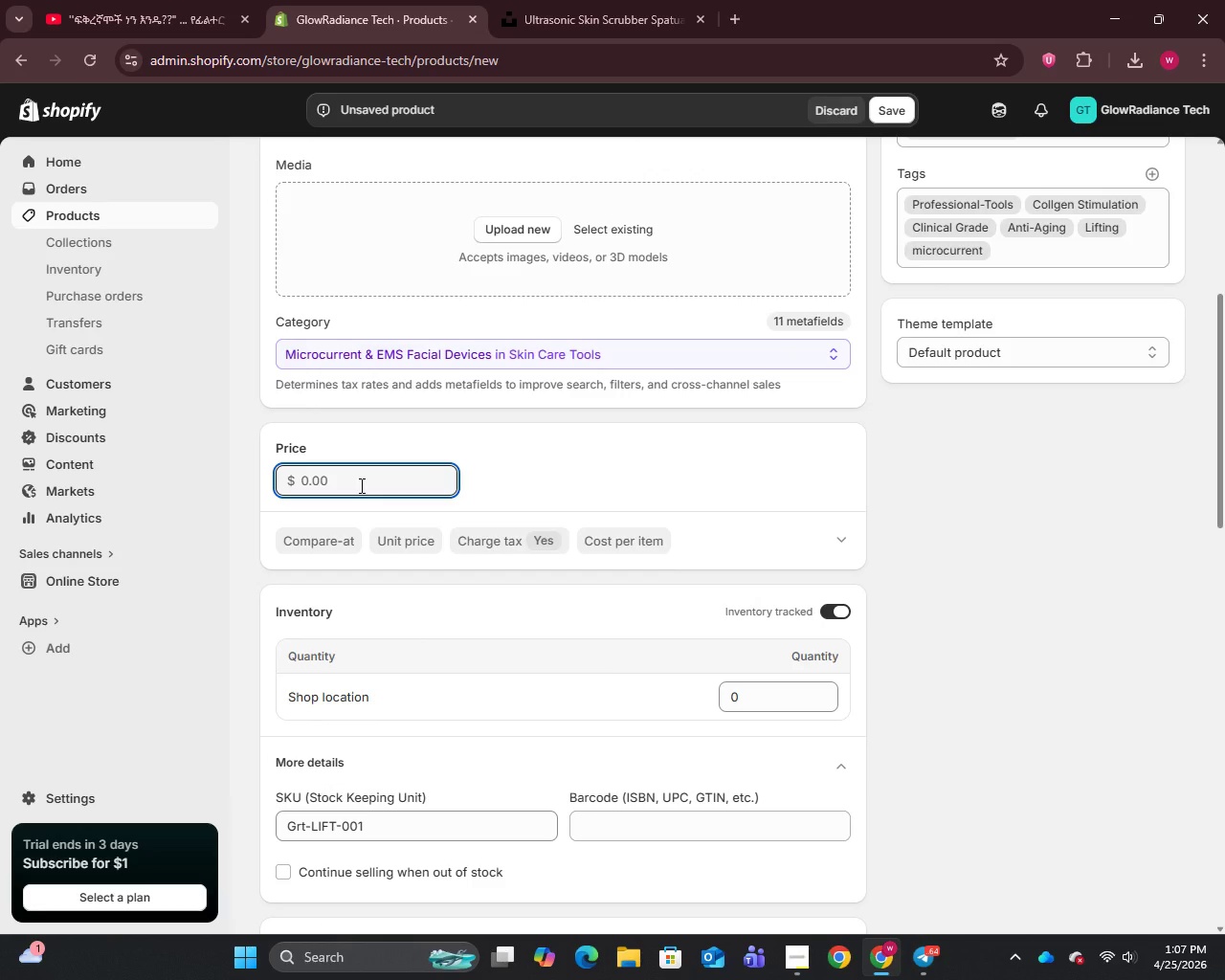 
type(168)
 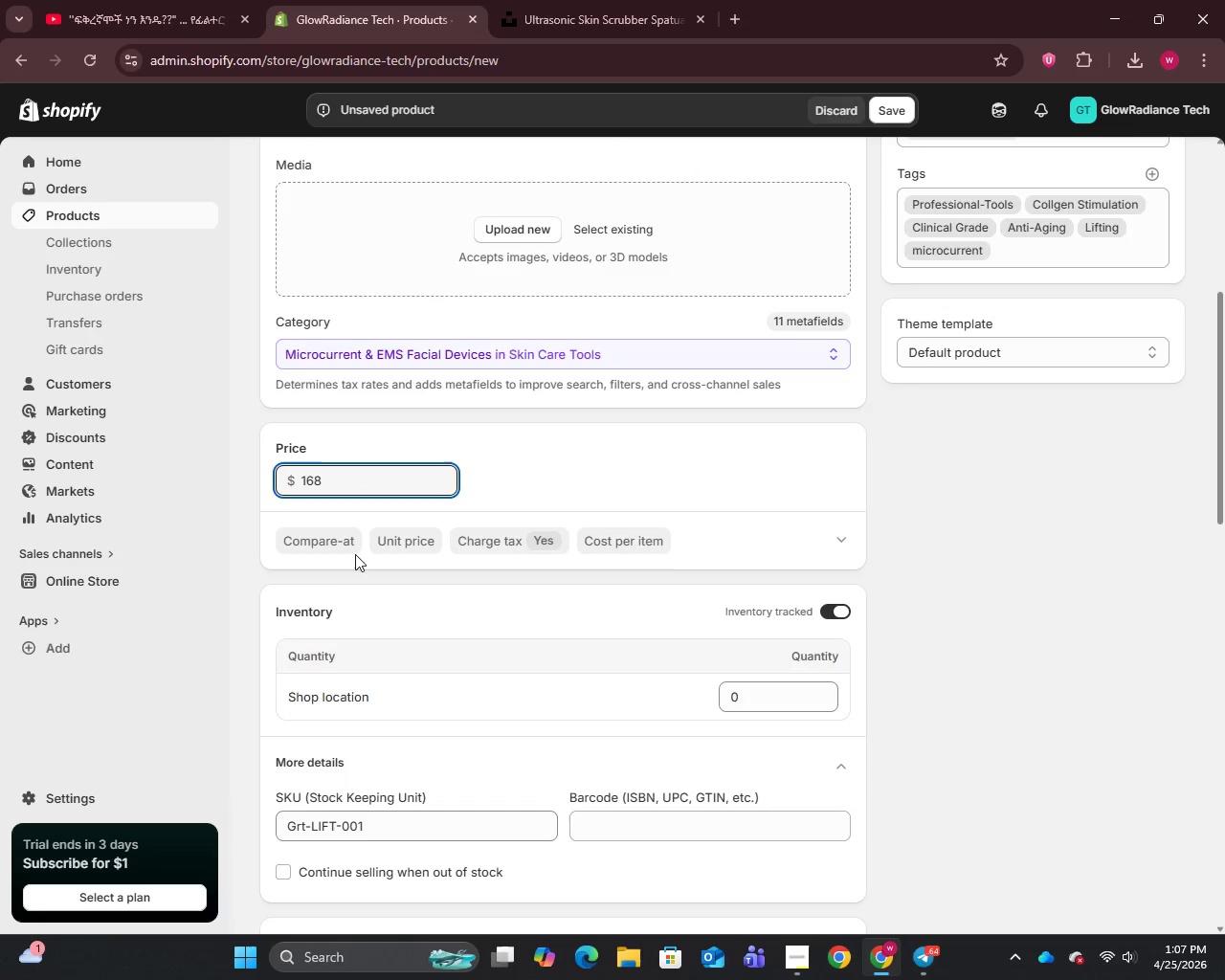 
left_click([337, 545])
 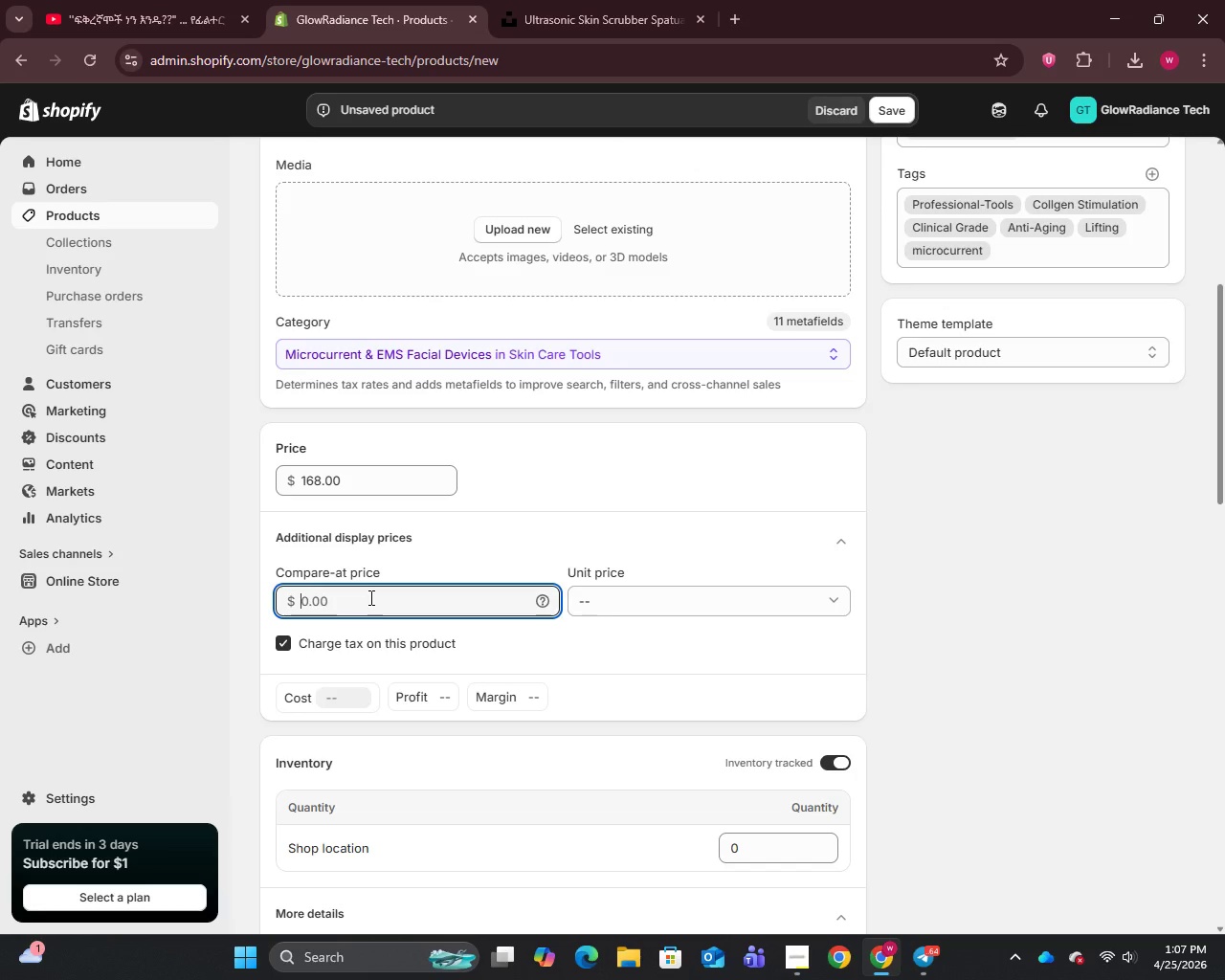 
type(220)
 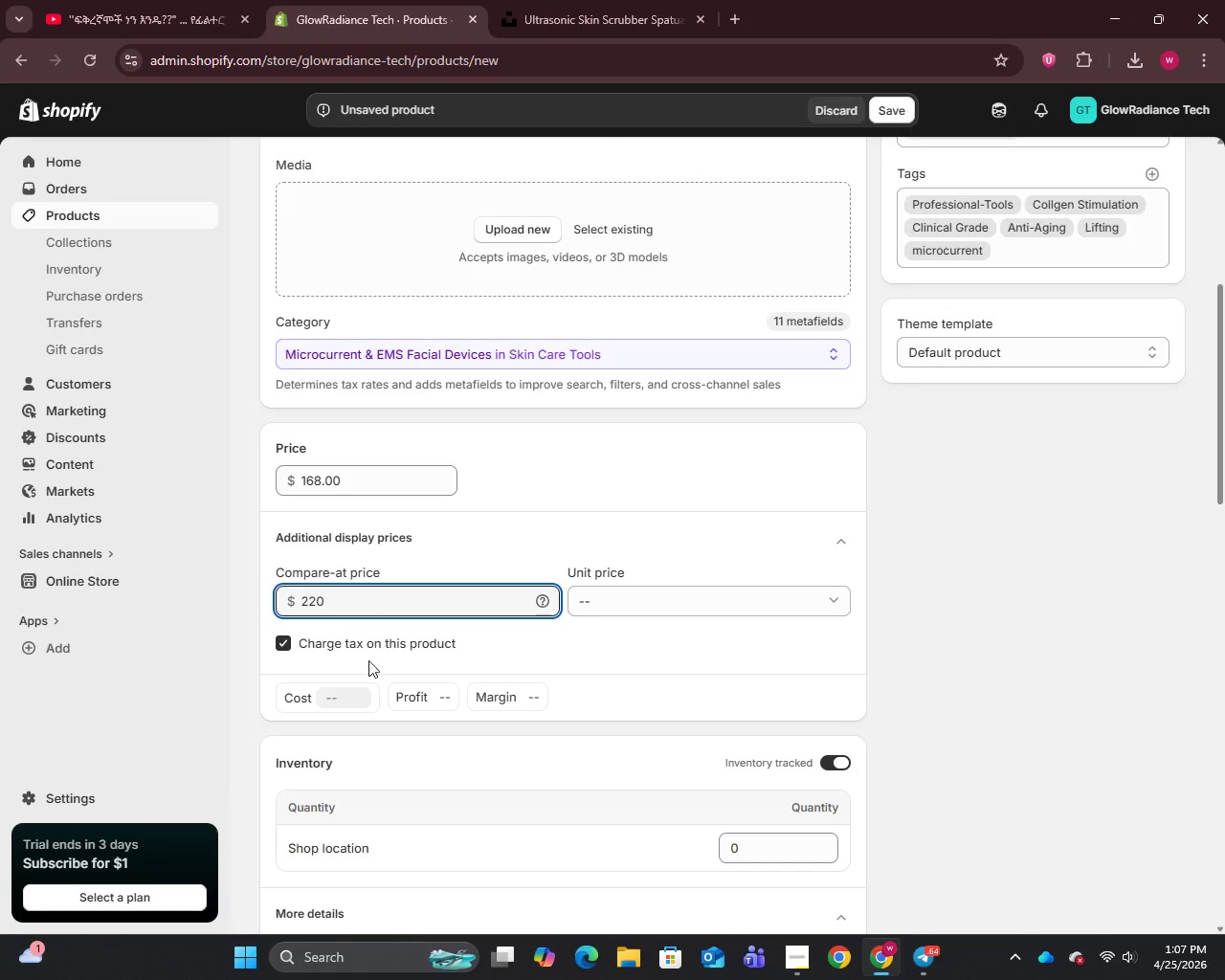 
left_click([331, 693])
 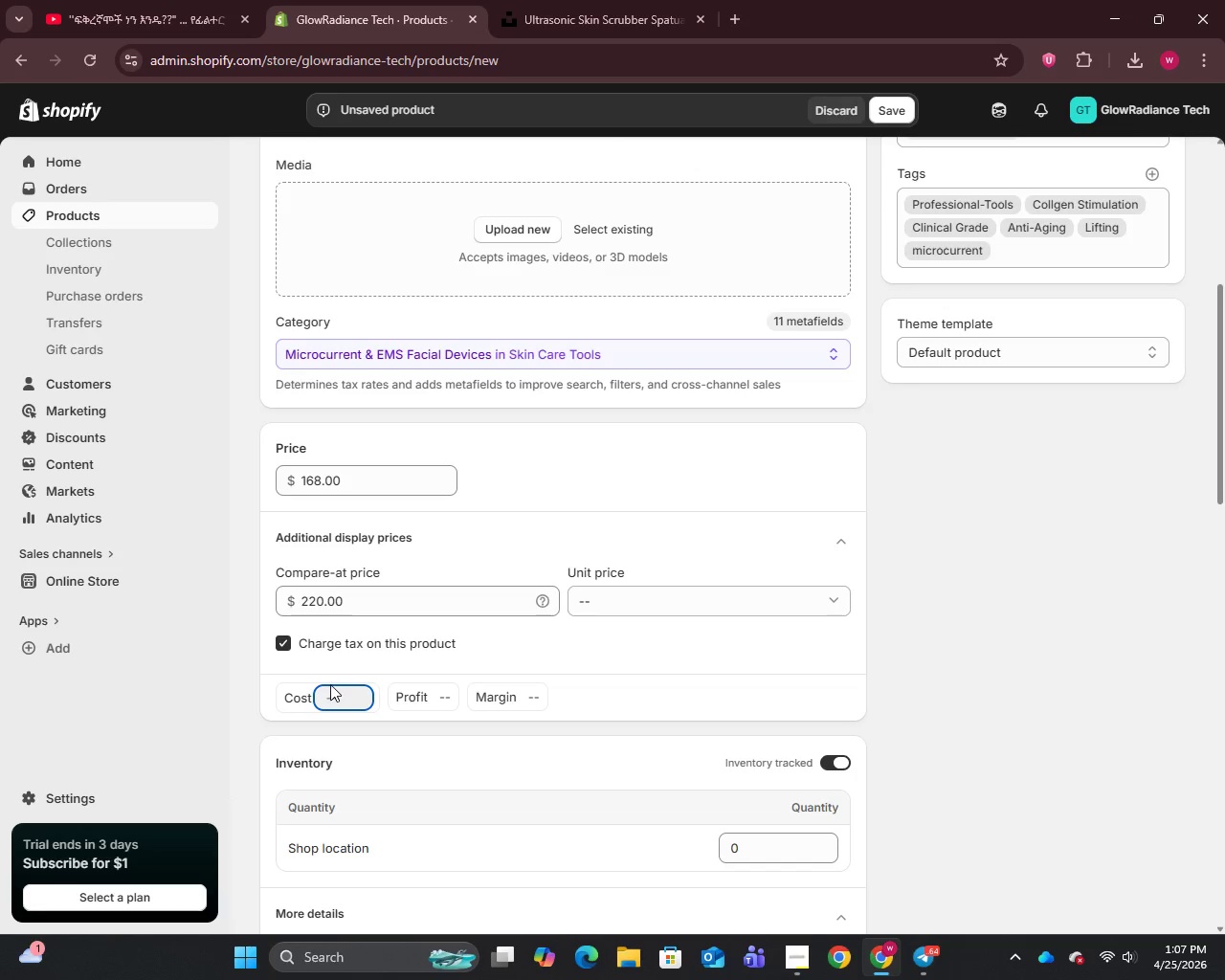 
type(35)
 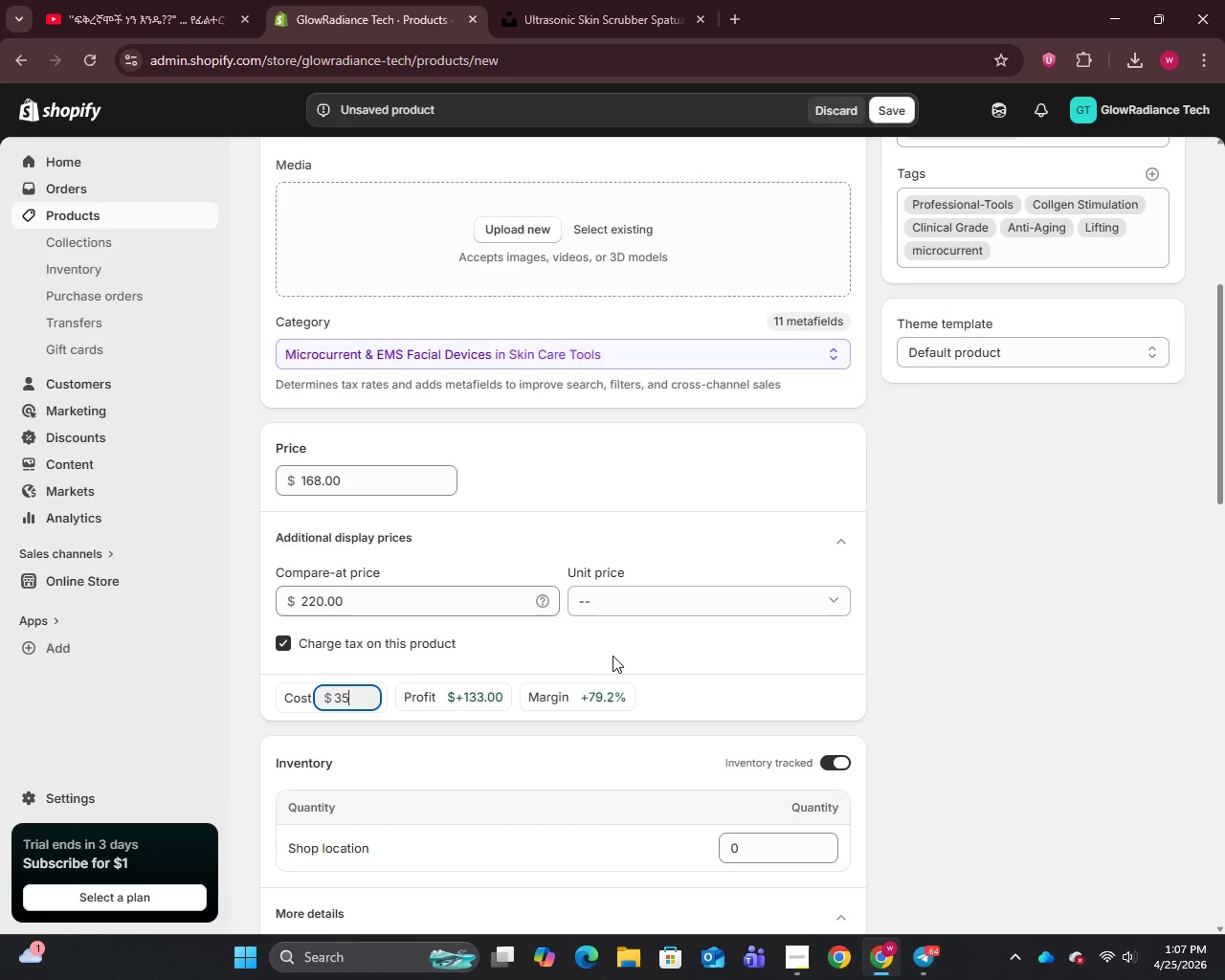 
scroll: coordinate [612, 656], scroll_direction: down, amount: 4.0
 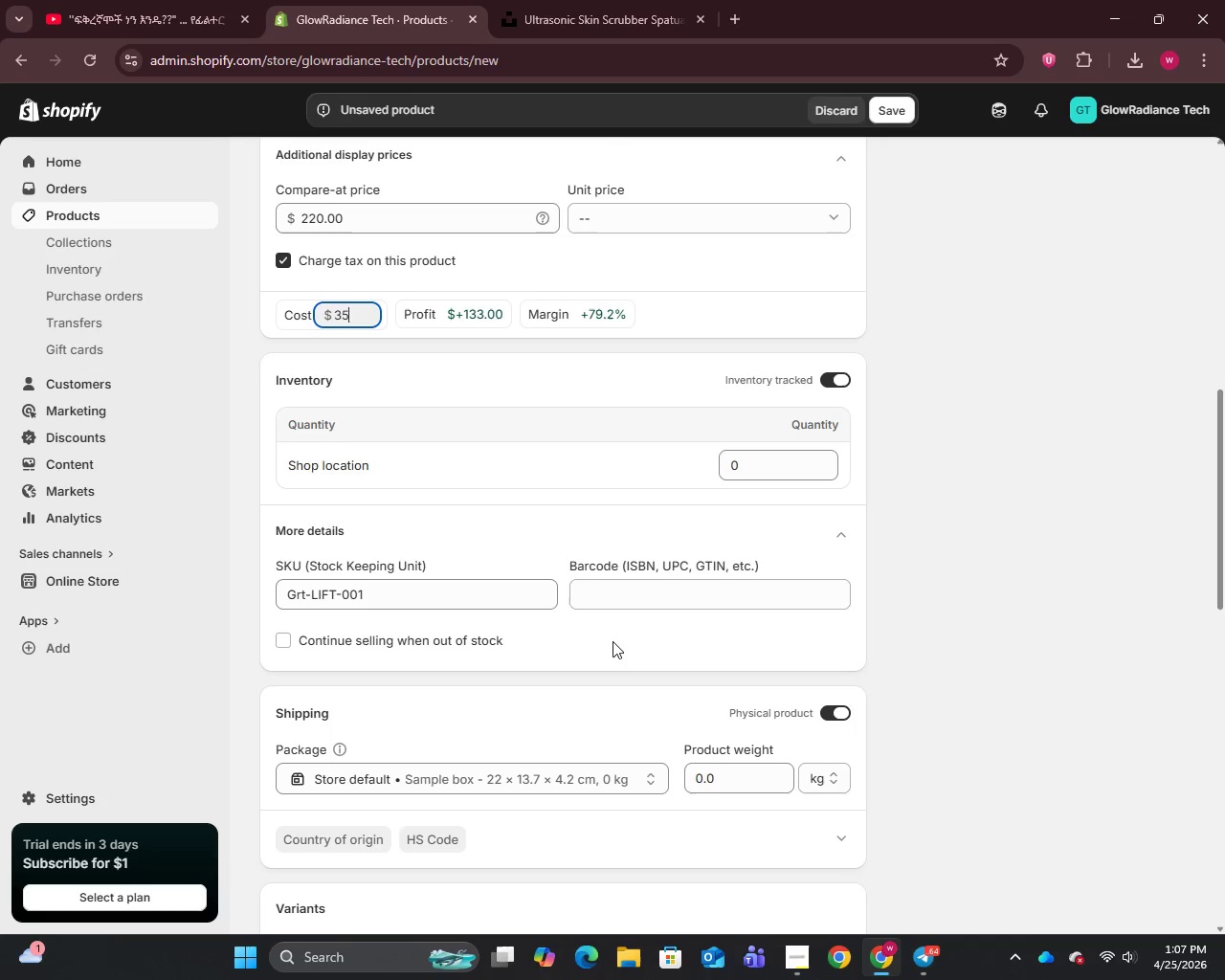 
wait(12.93)
 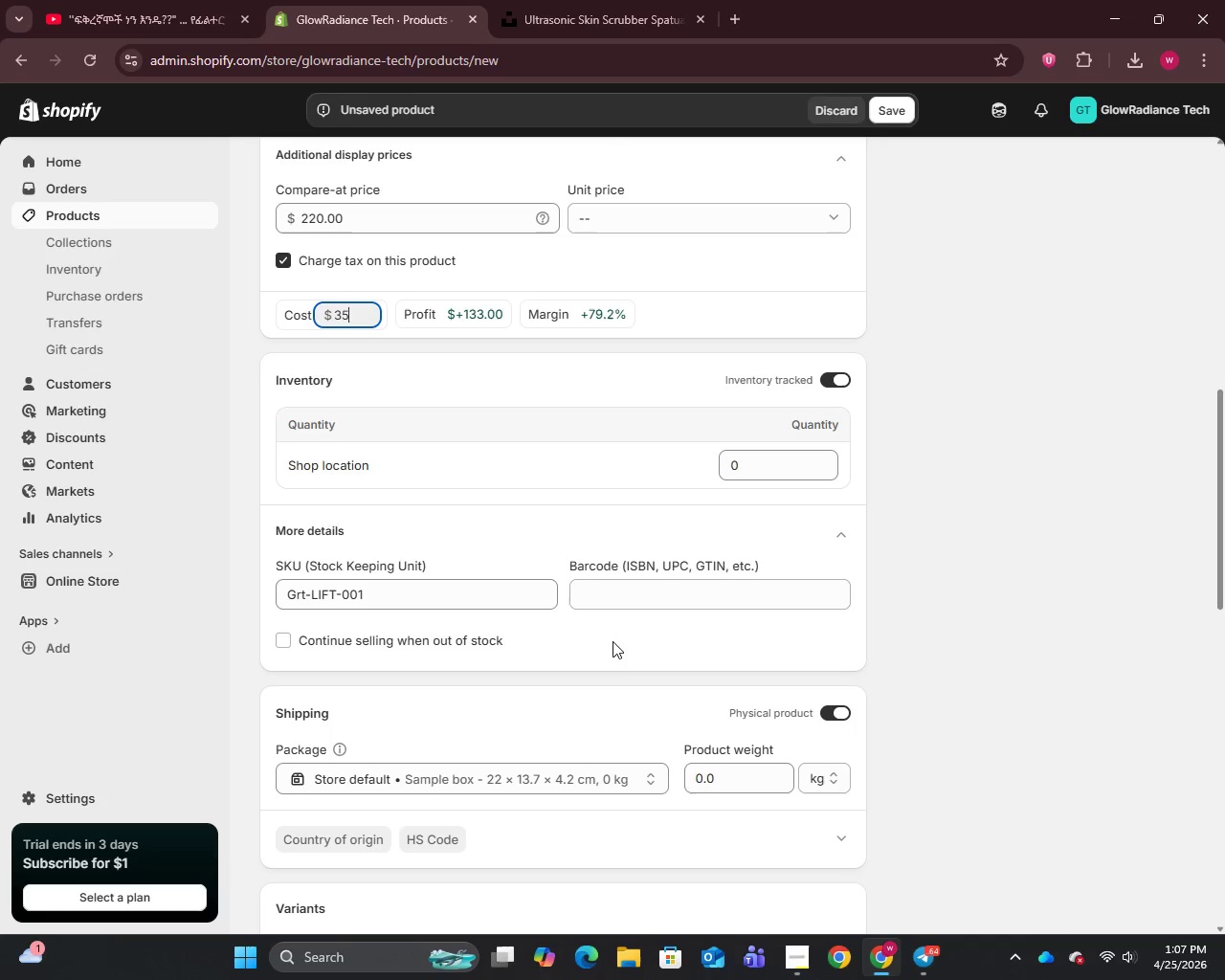 
left_click([617, 5])
 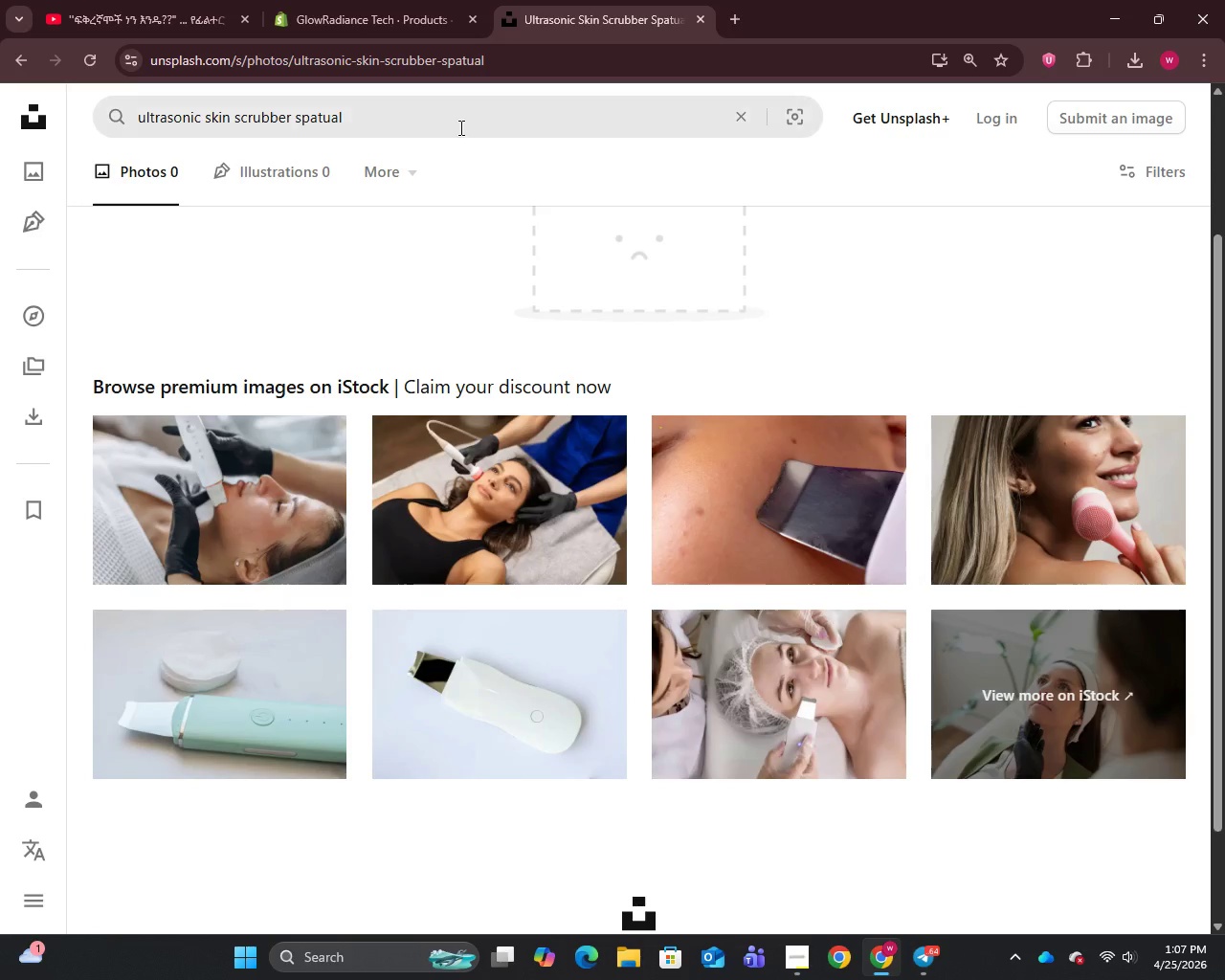 
left_click([459, 127])
 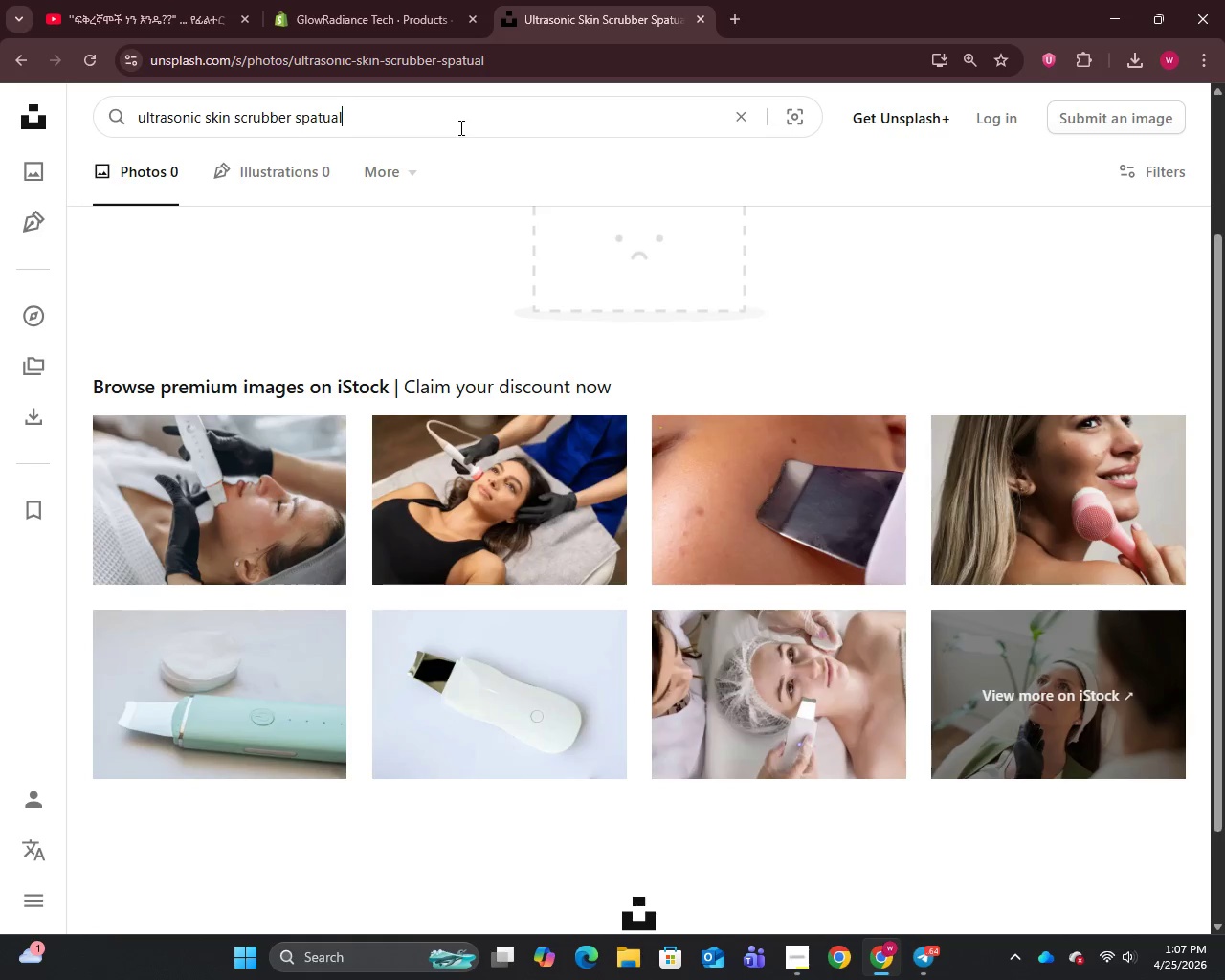 
key(Control+CapsLock)
 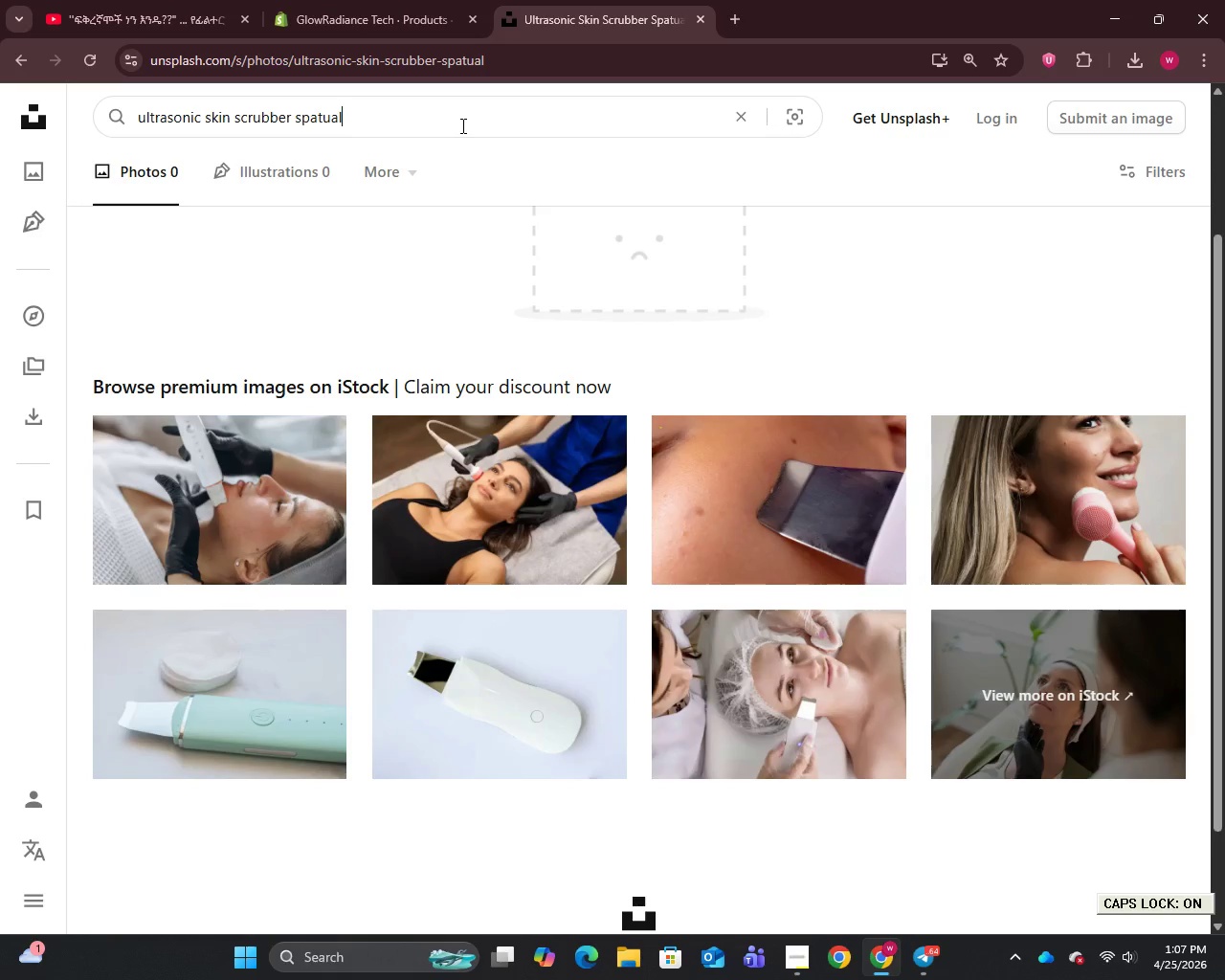 
key(Control+A)
 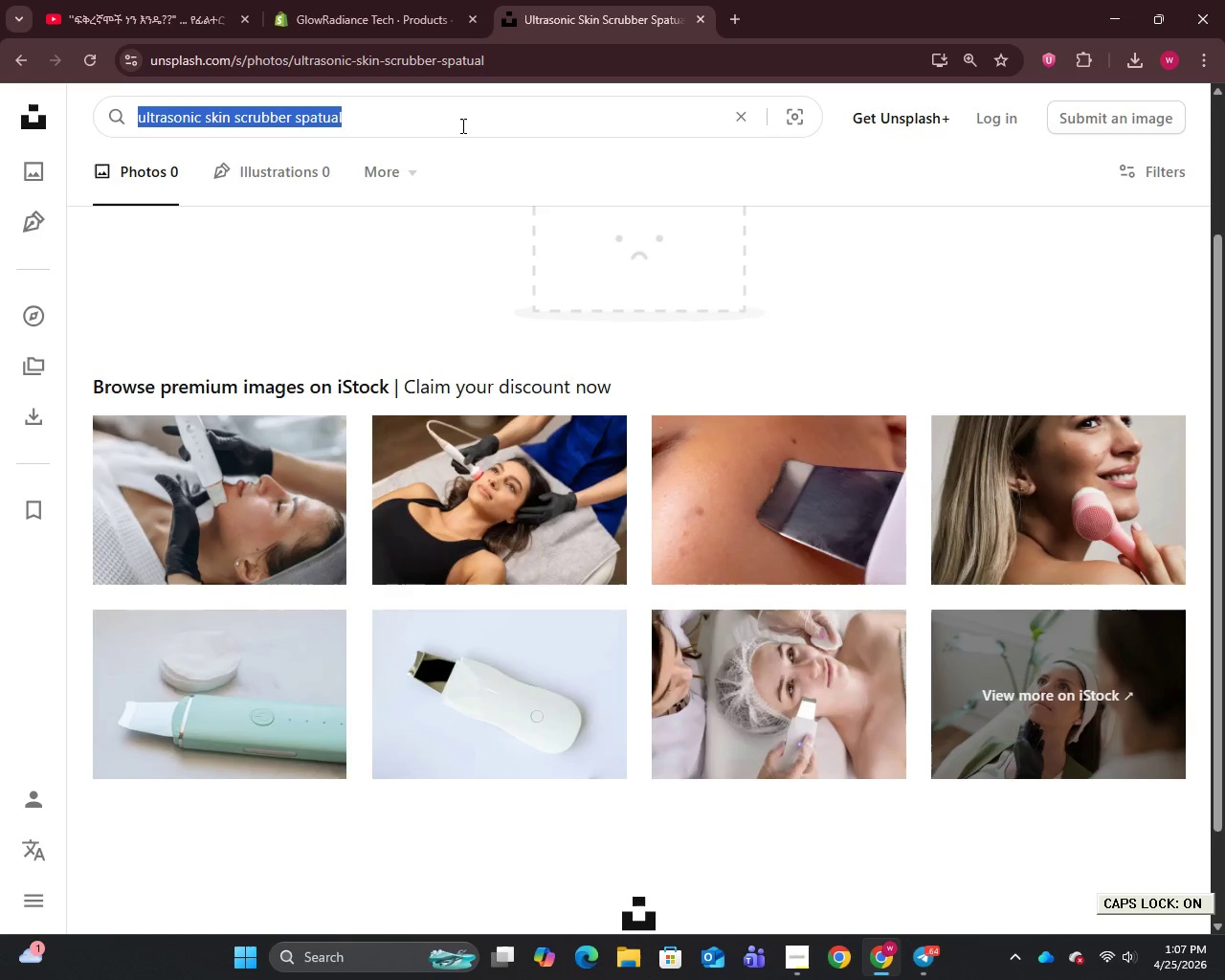 
type(microcurrent facial device beauty)
 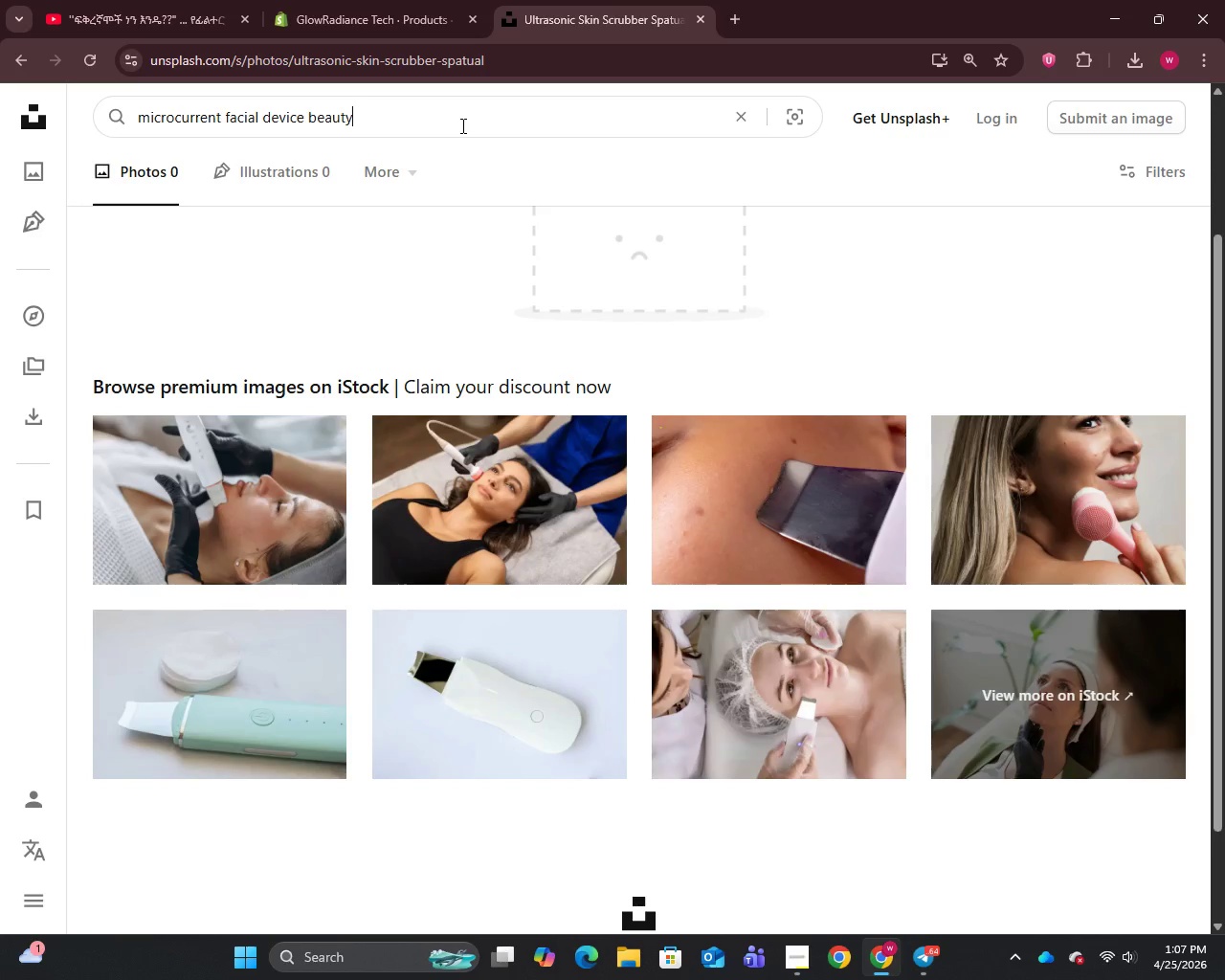 
key(Enter)
 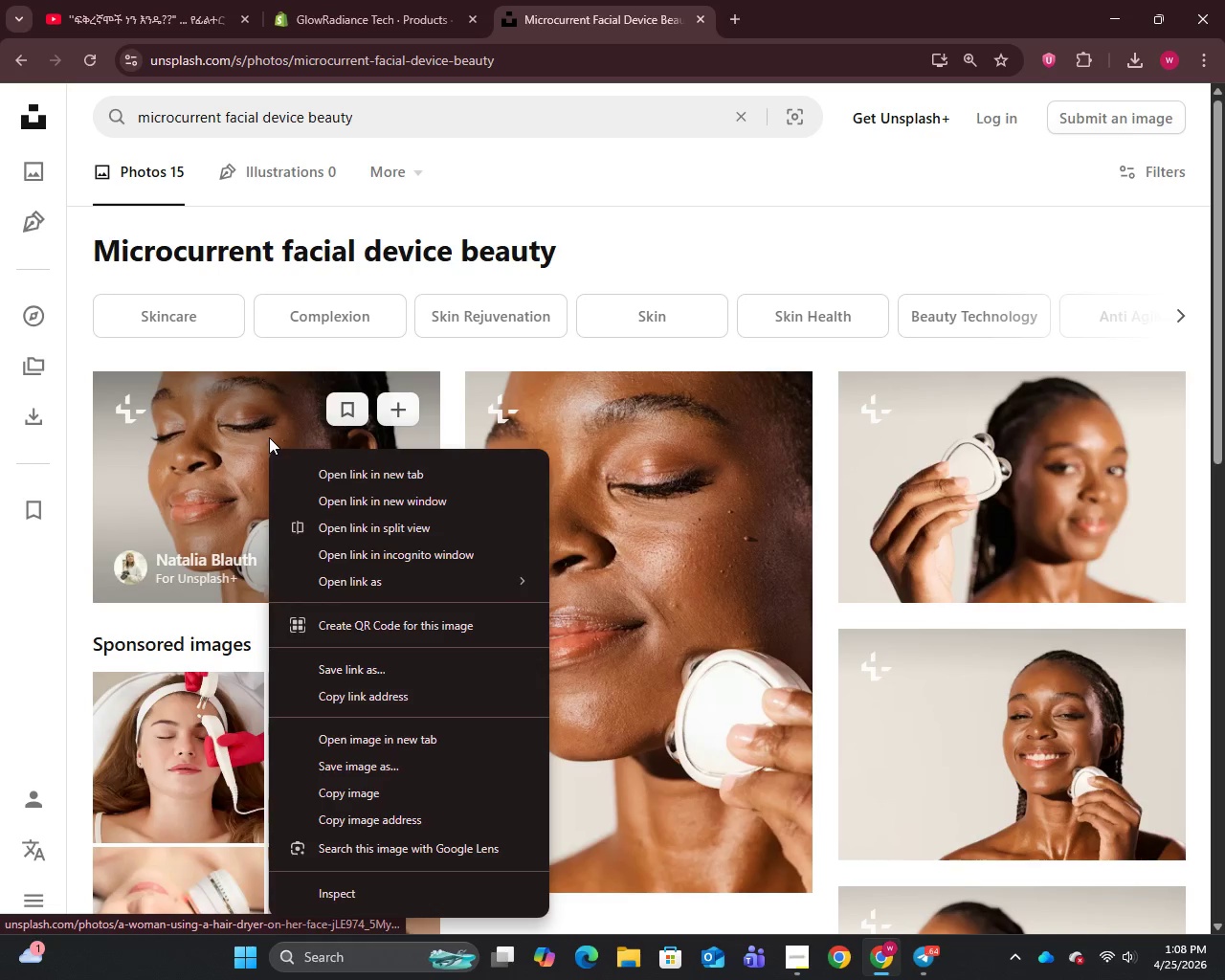 
left_click([377, 759])
 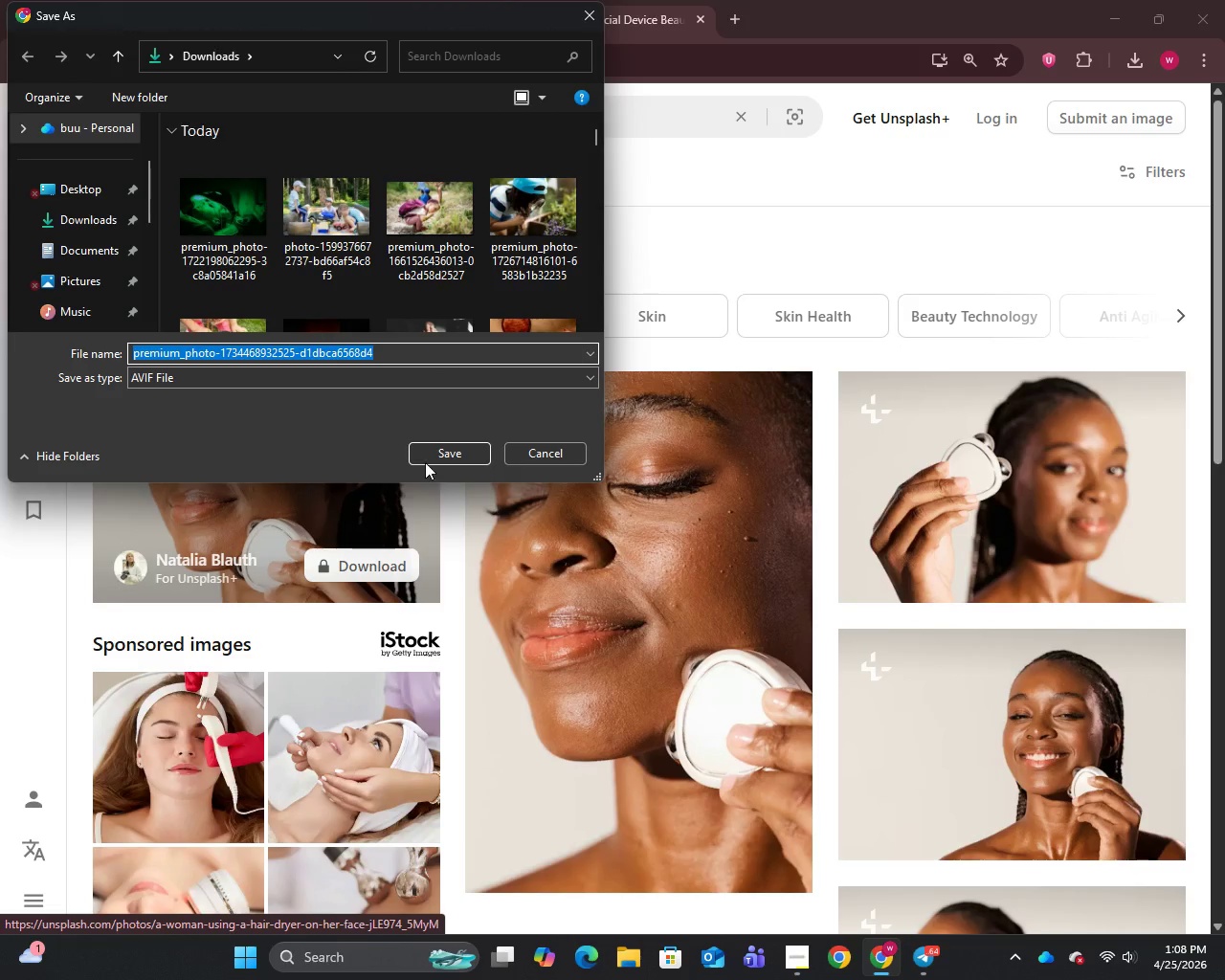 
left_click([437, 451])
 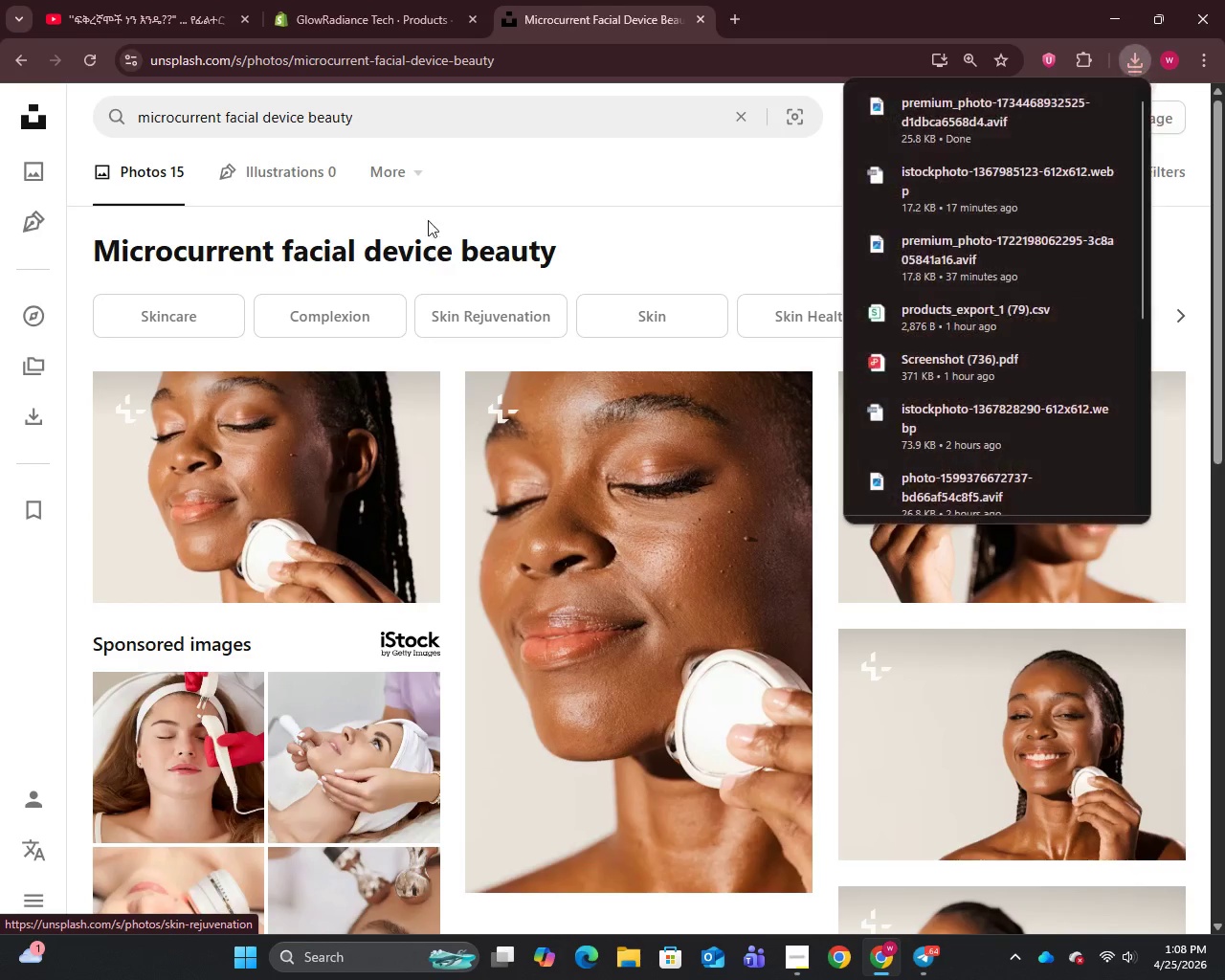 
left_click([427, 133])
 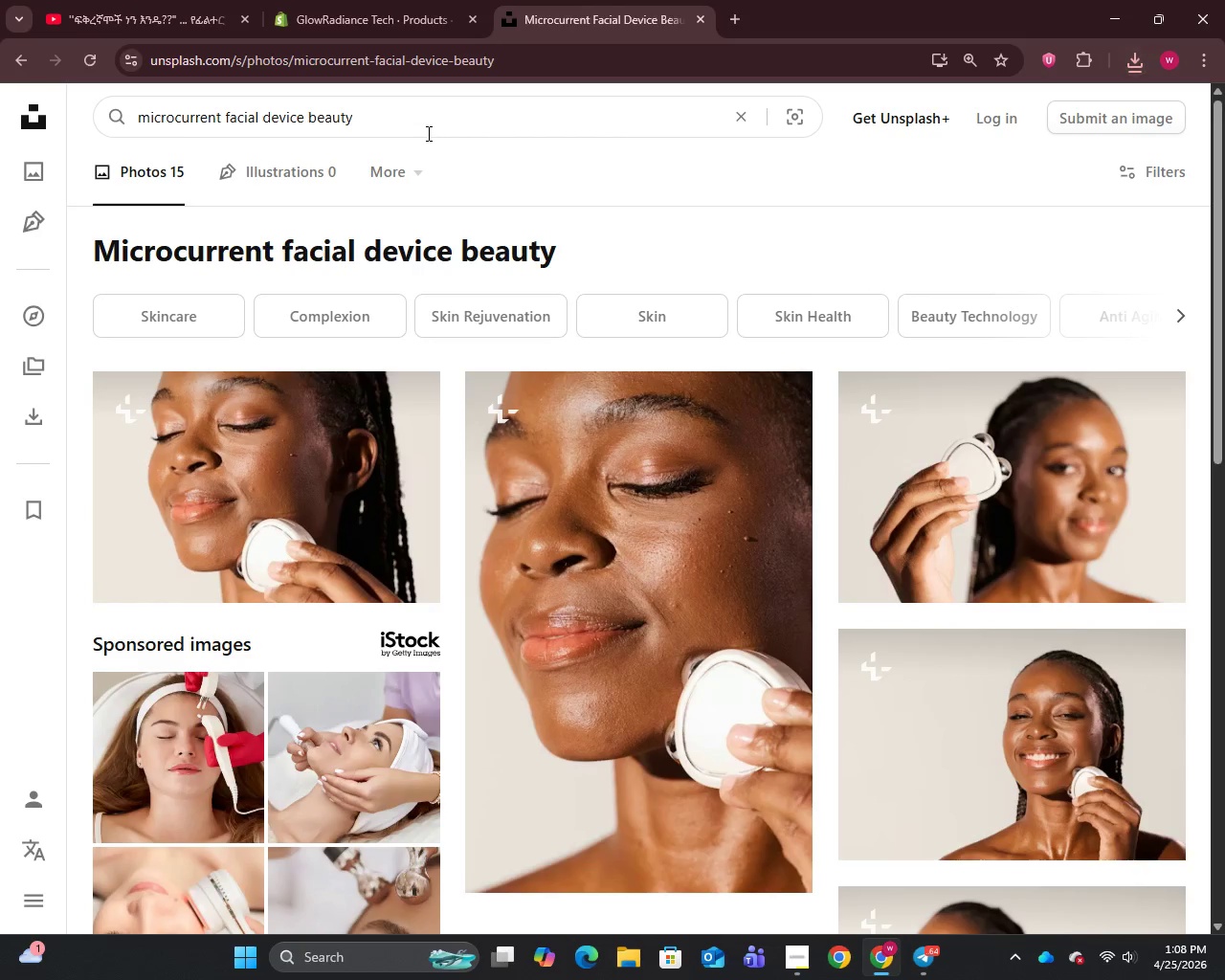 
key(Control+A)
 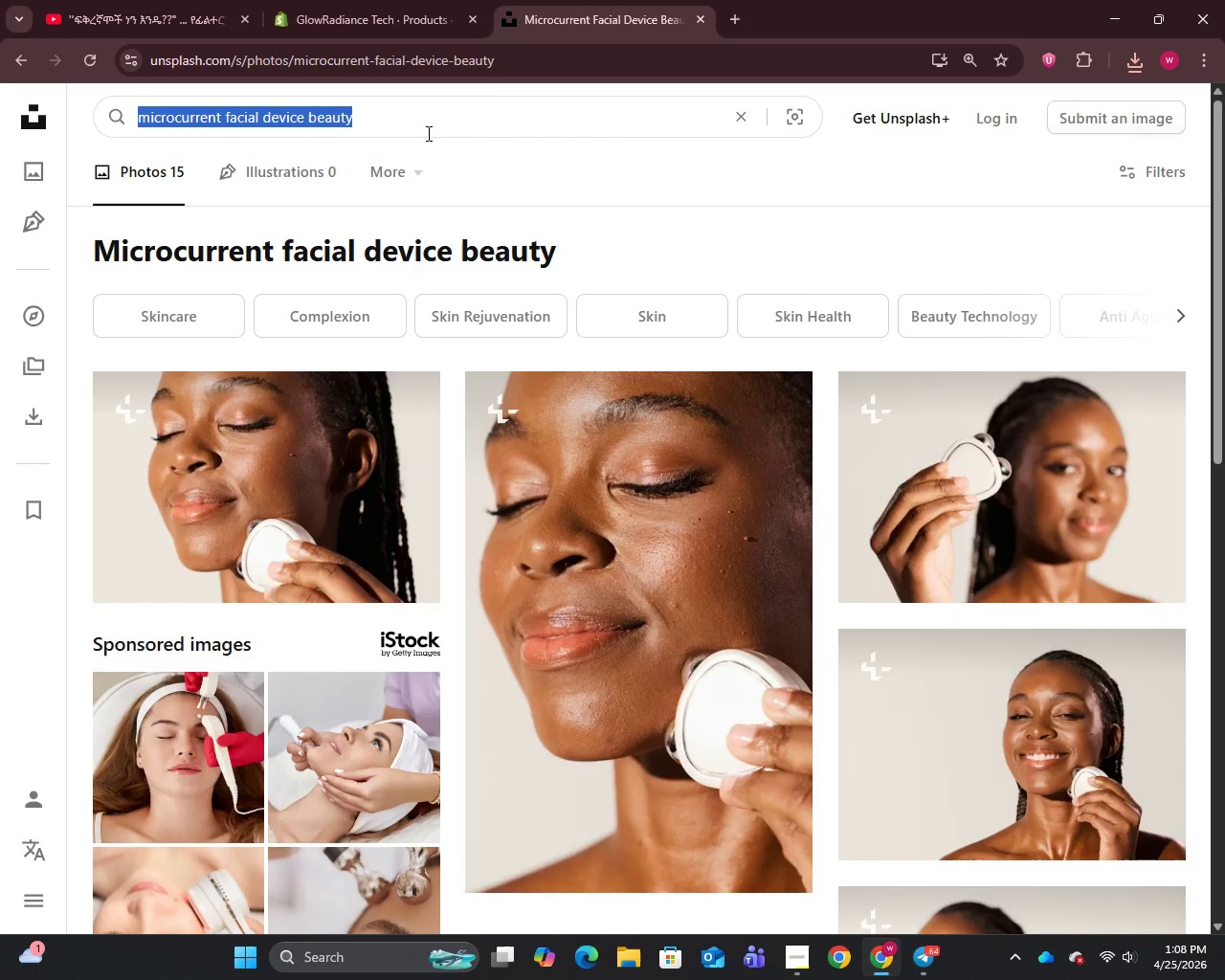 
key(Control+C)
 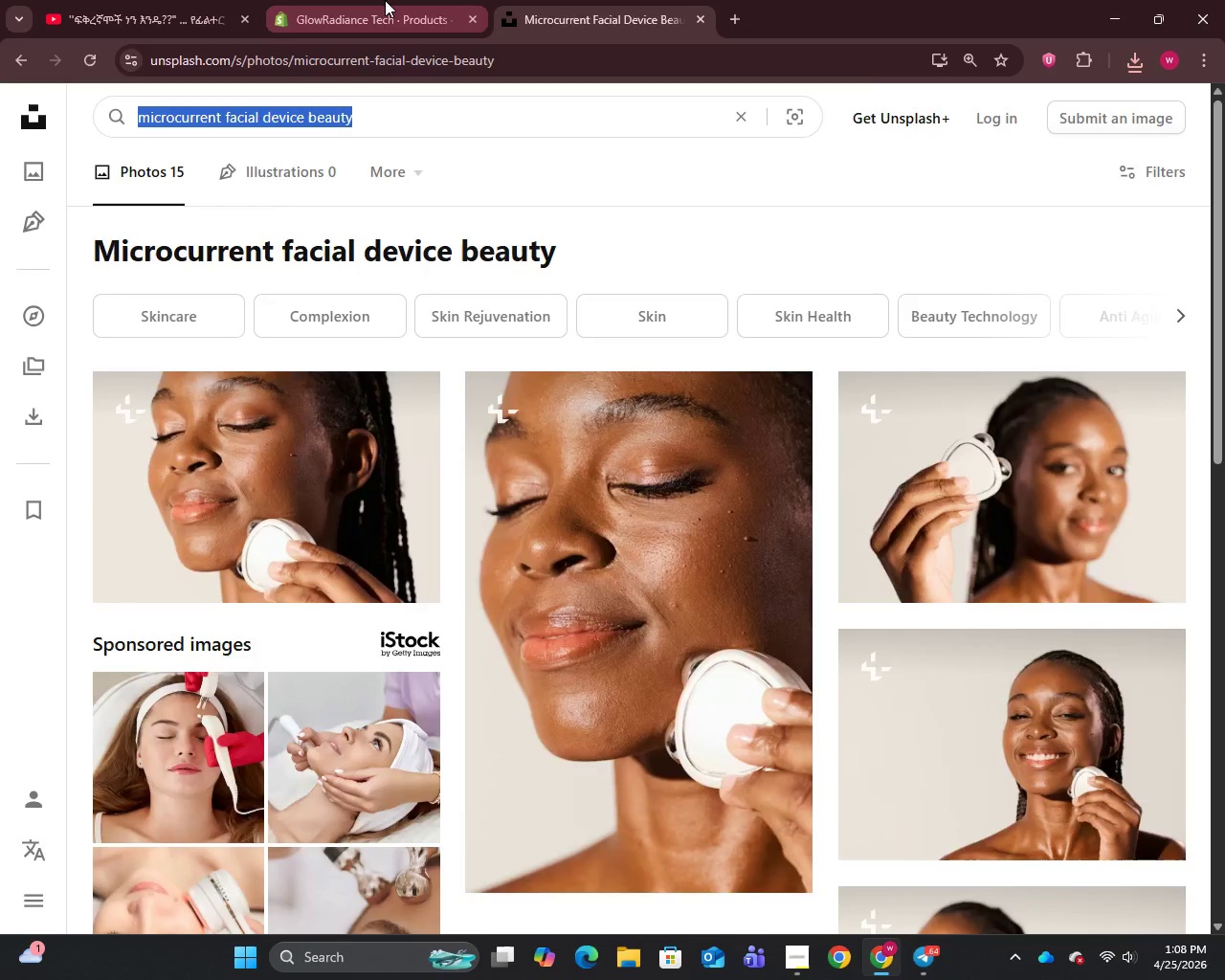 
left_click([385, 0])
 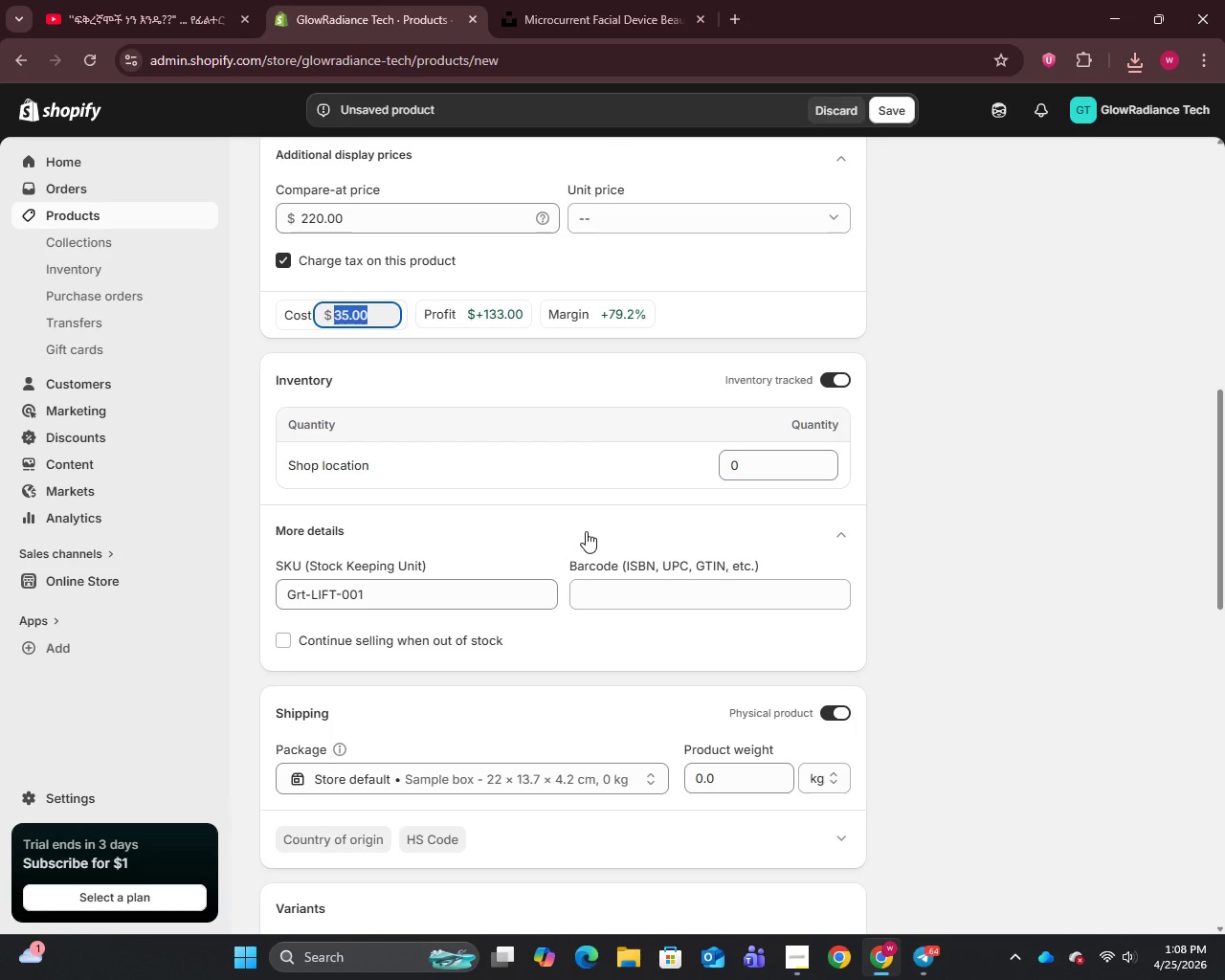 
scroll: coordinate [586, 531], scroll_direction: up, amount: 9.0
 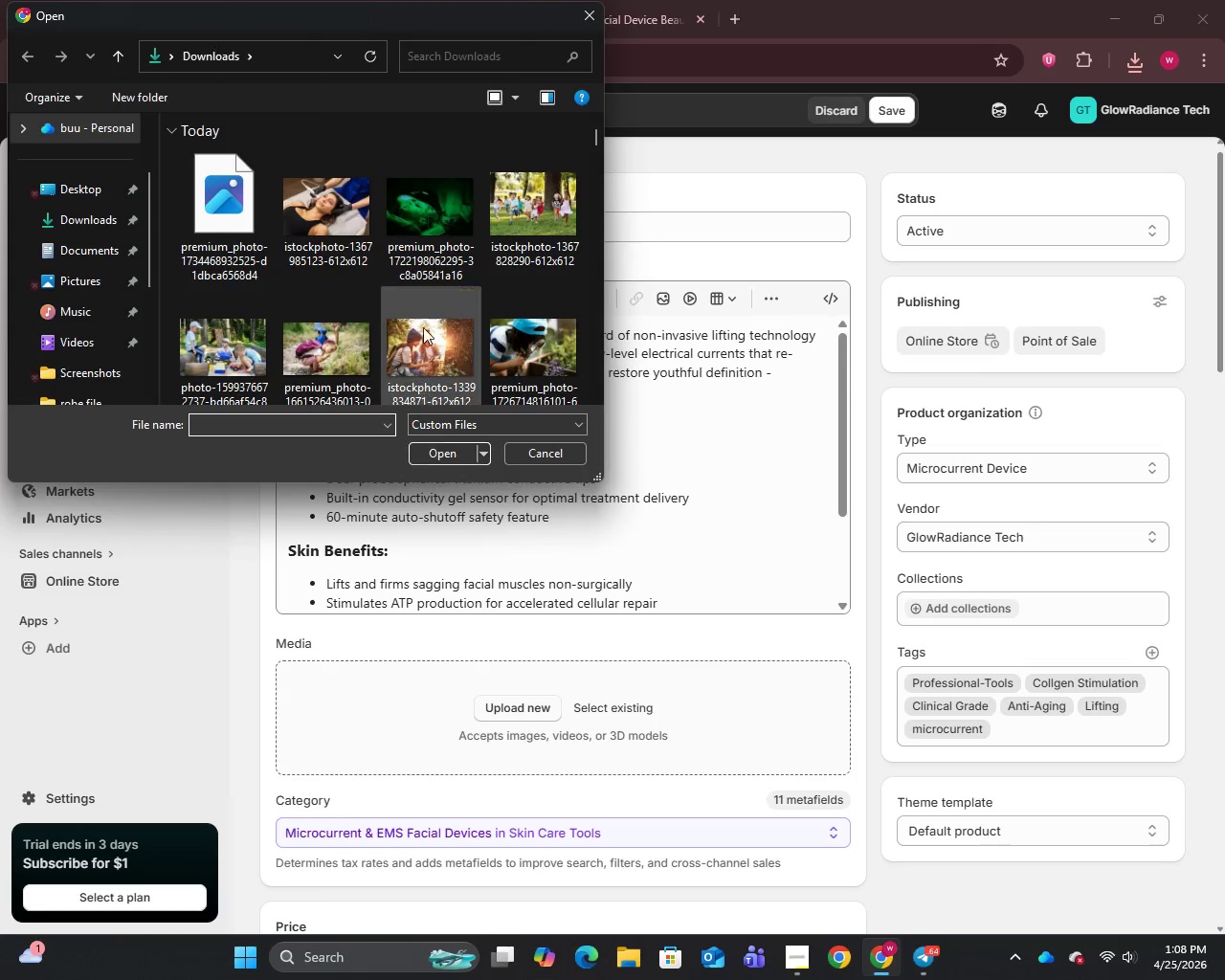 
left_click([235, 211])
 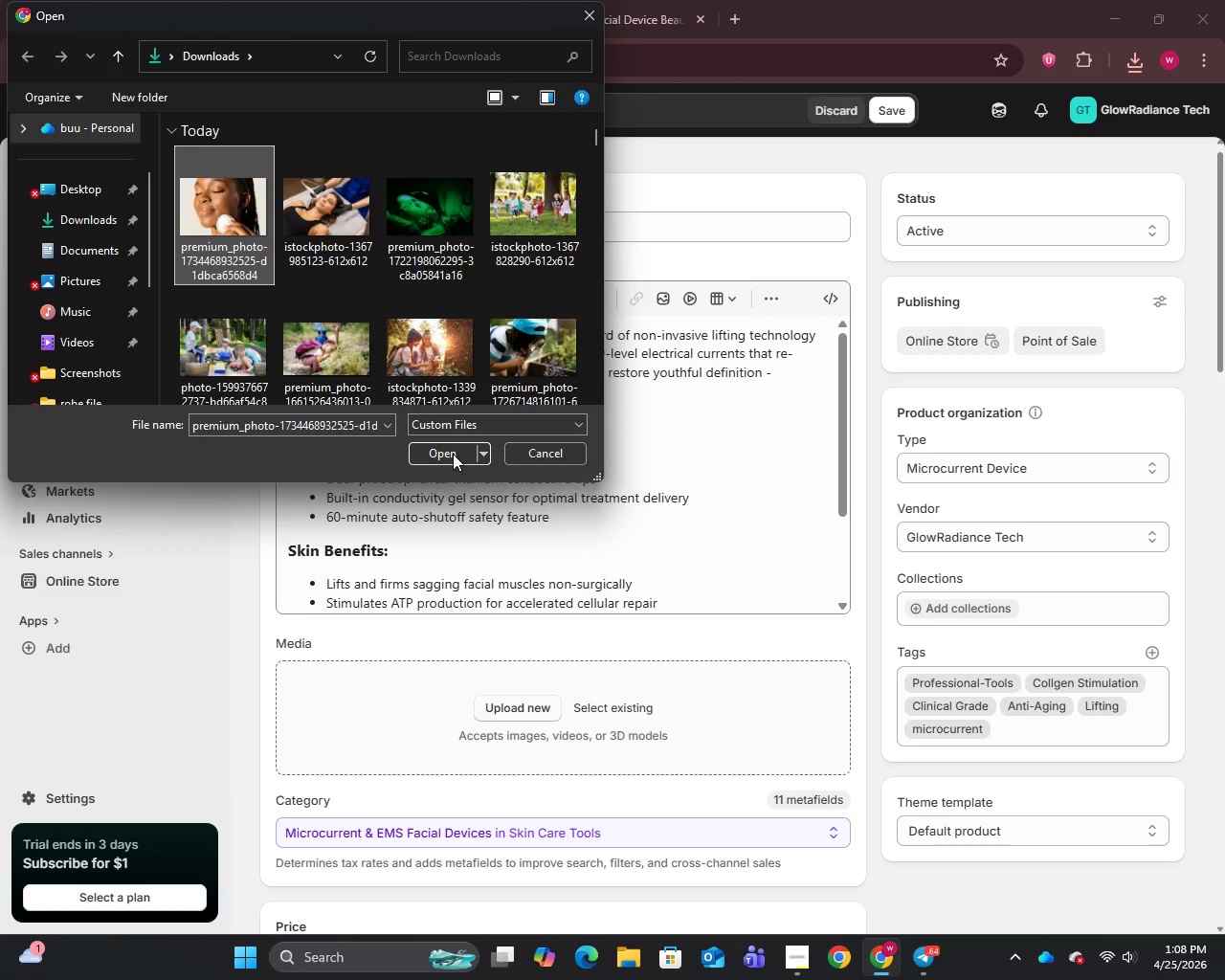 
left_click([456, 449])
 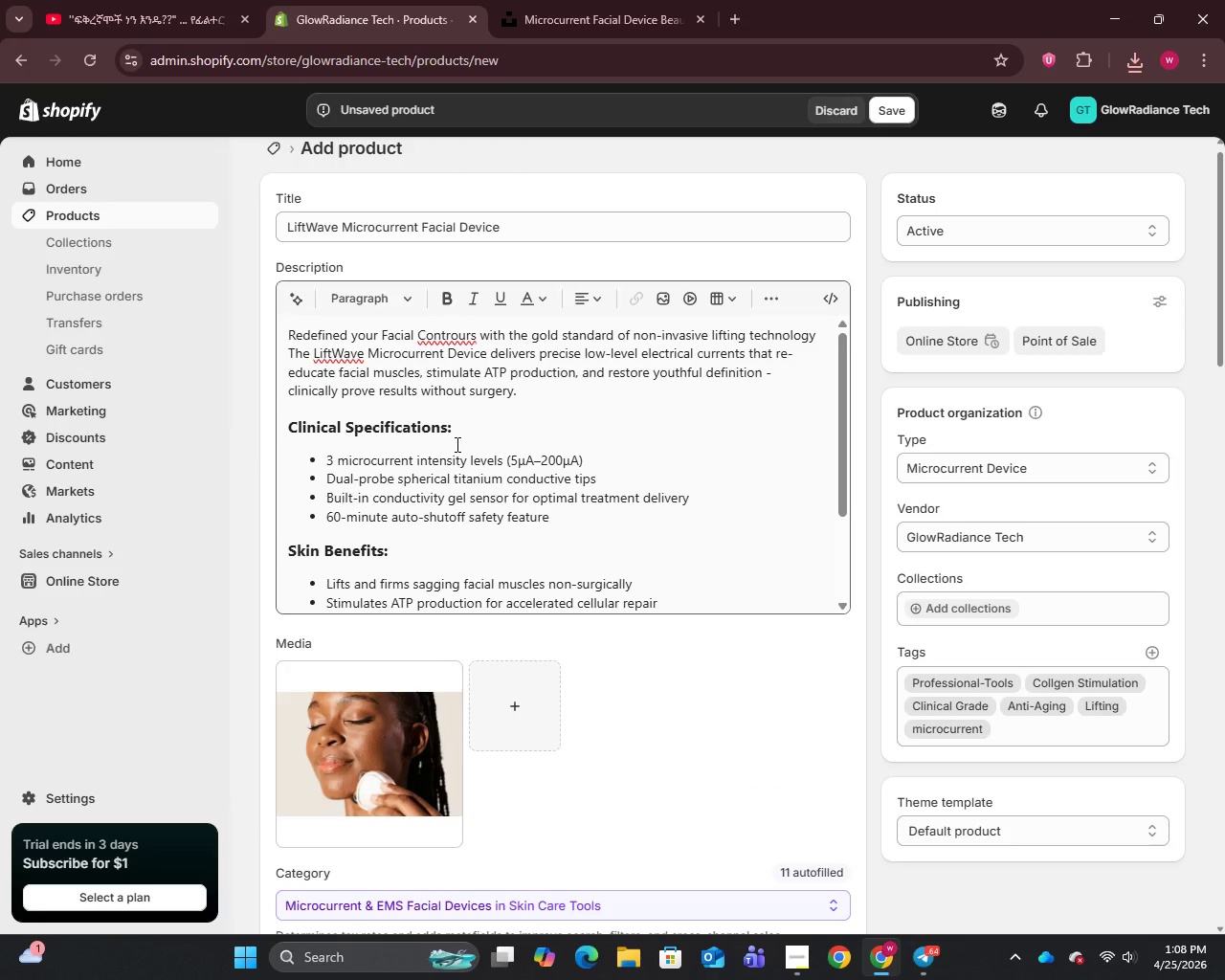 
wait(15.42)
 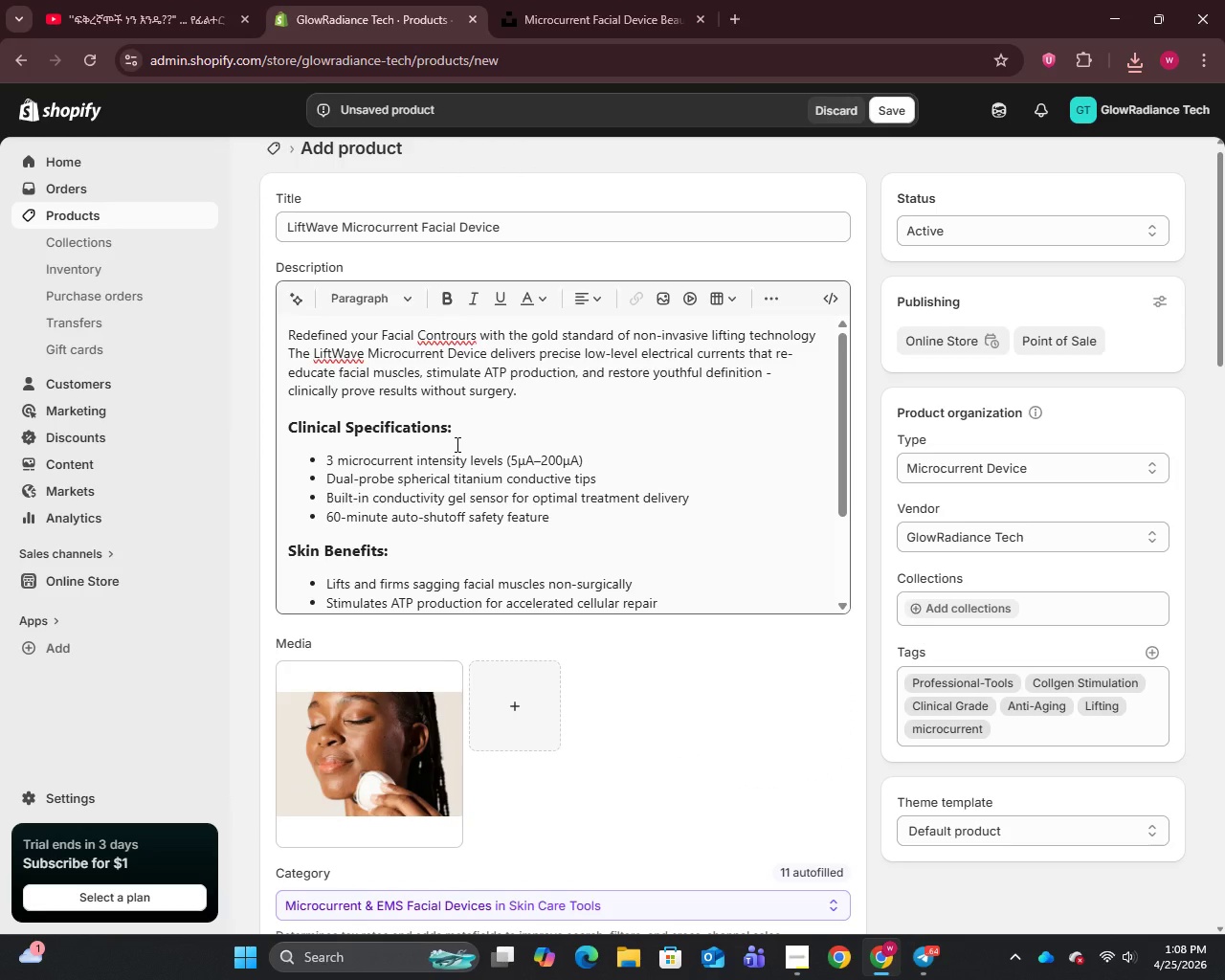 
scroll: coordinate [760, 727], scroll_direction: down, amount: 11.0
 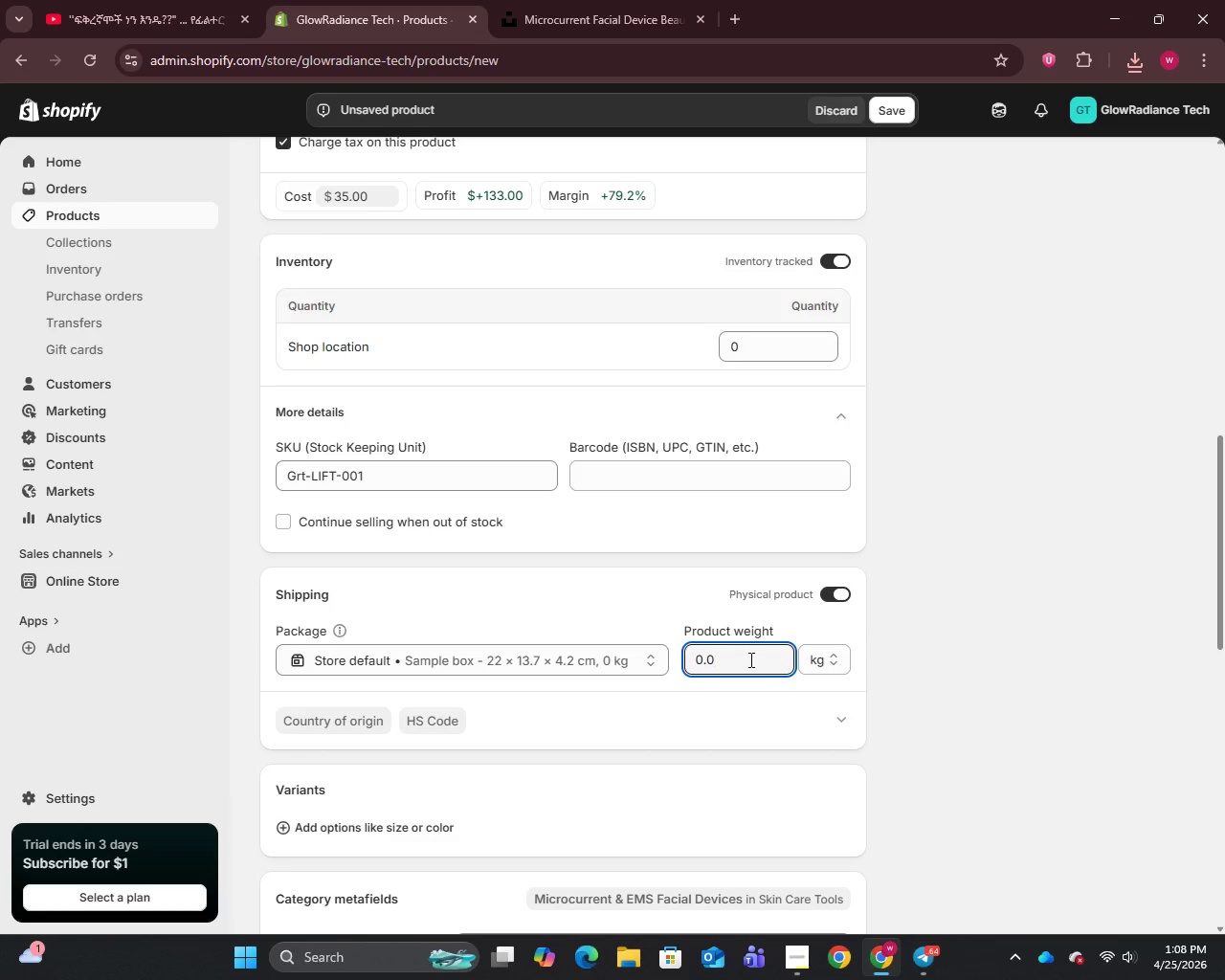 
key(Backspace)
 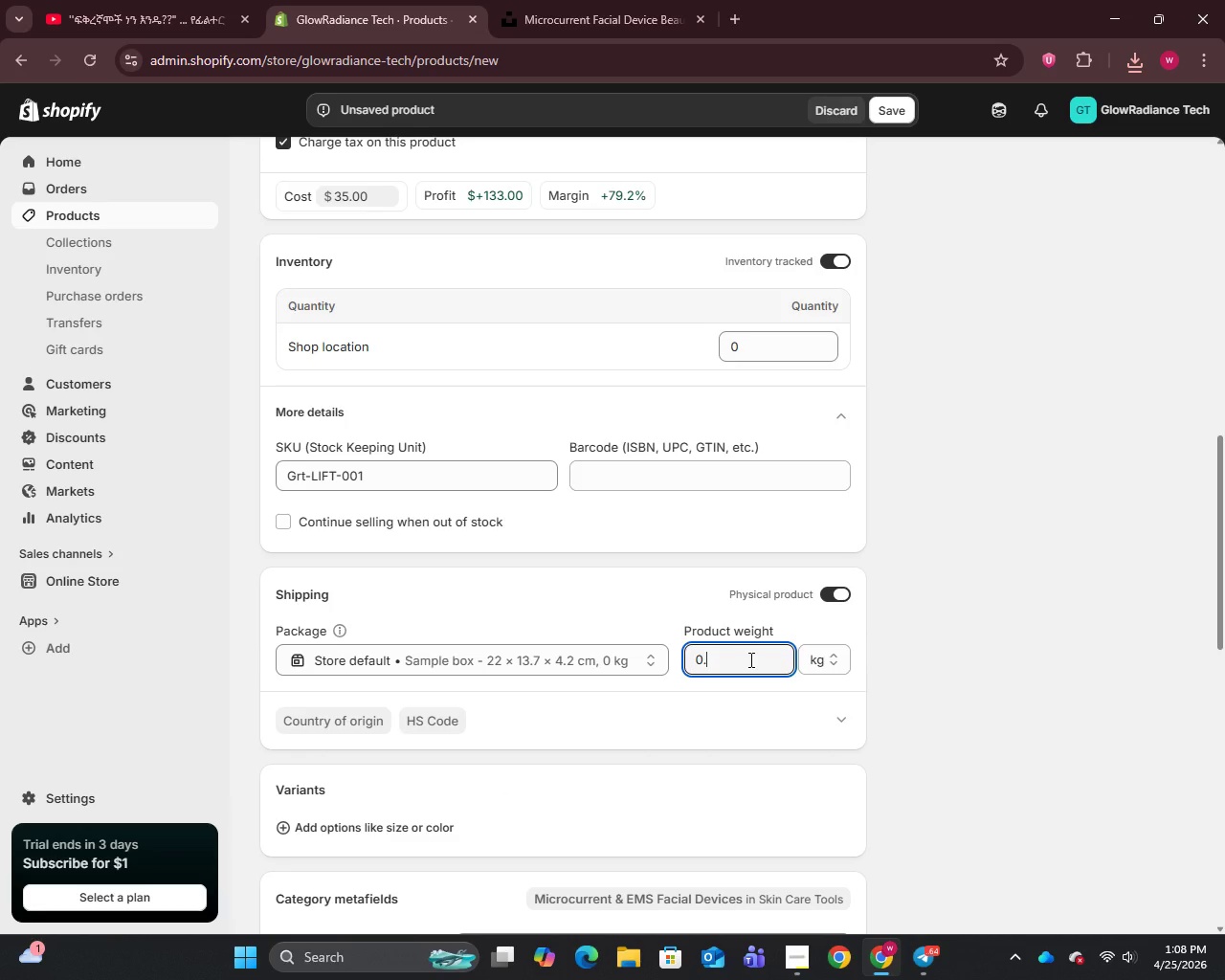 
key(3)
 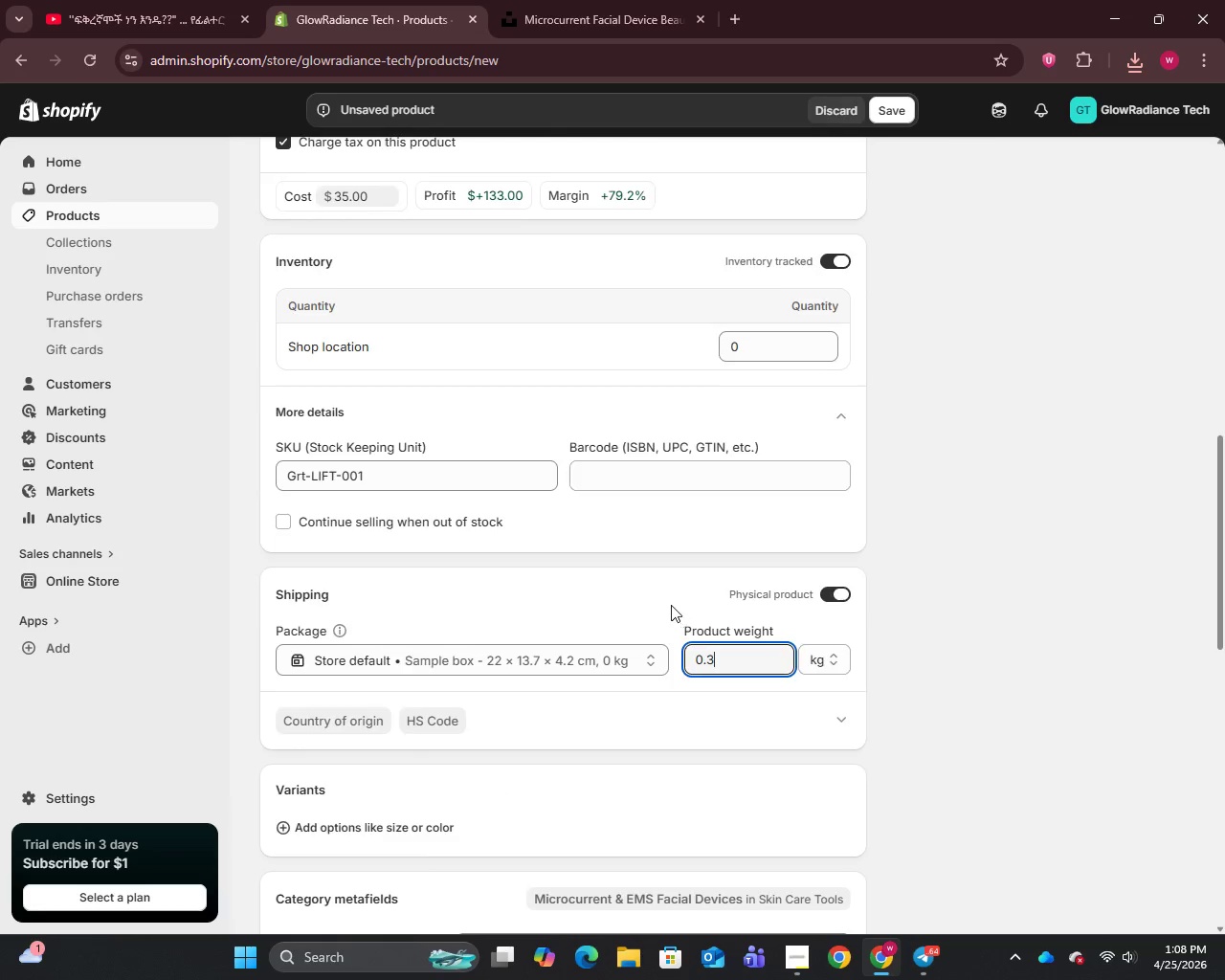 
scroll: coordinate [670, 602], scroll_direction: up, amount: 11.0
 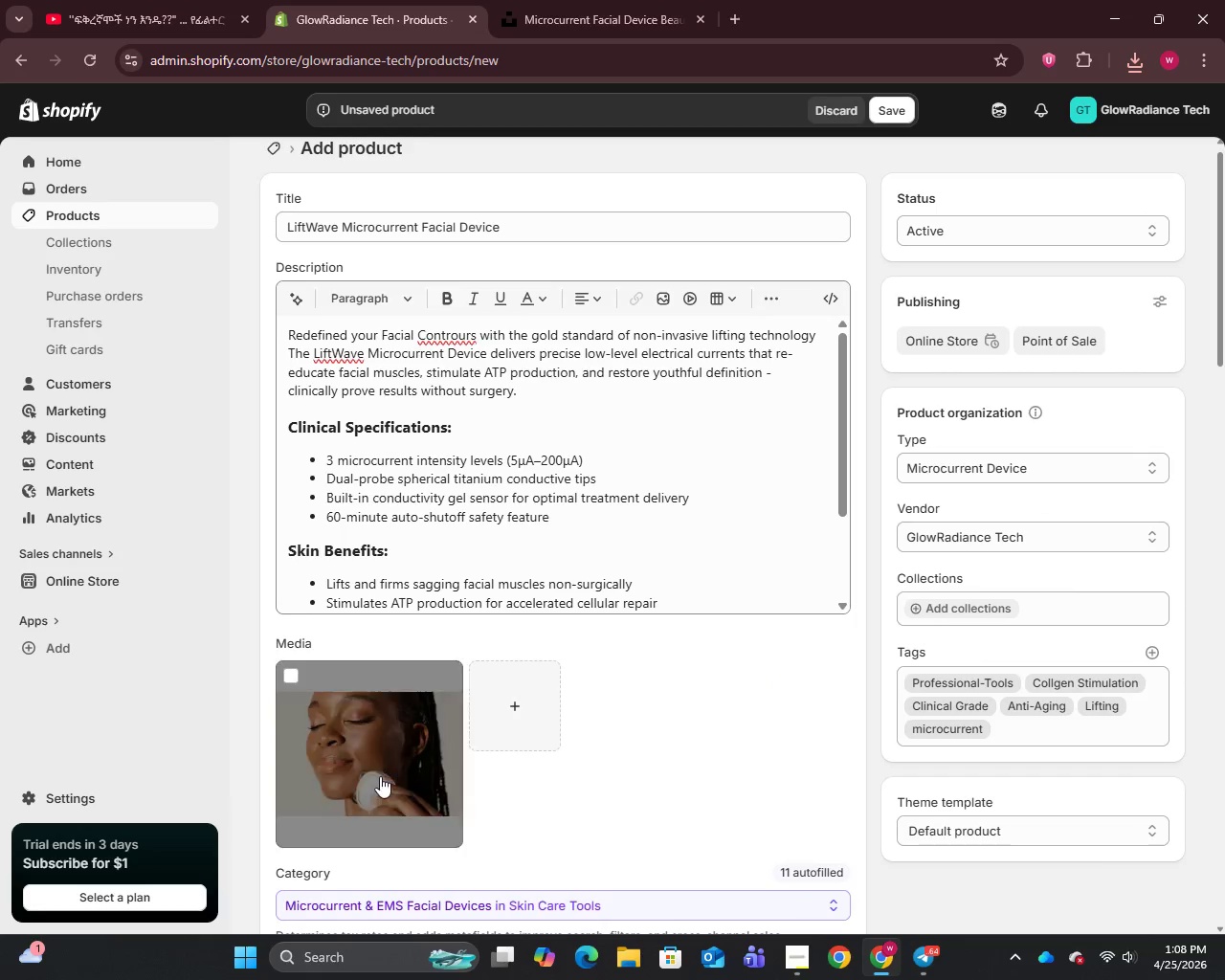 
left_click([380, 768])
 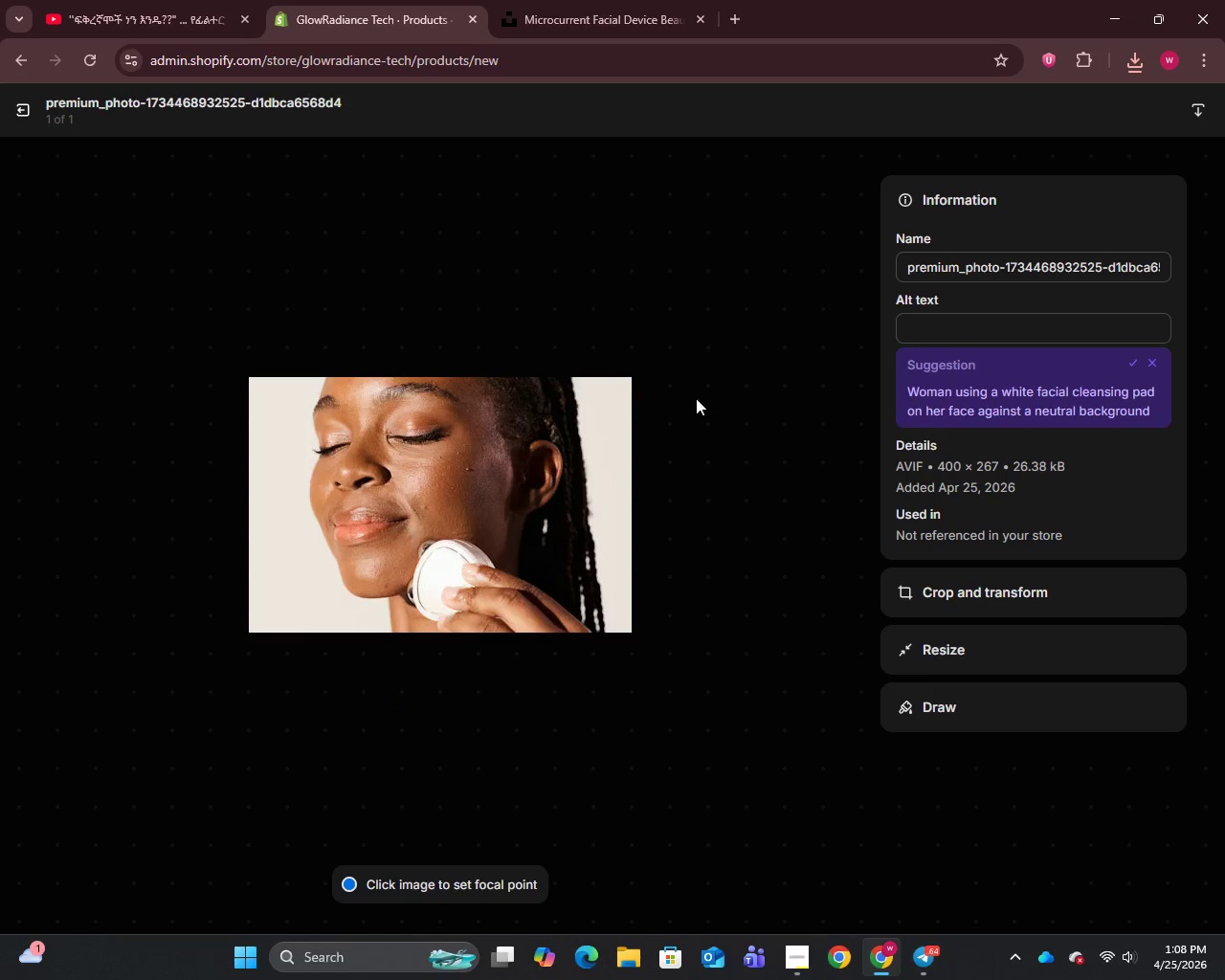 
left_click([967, 264])
 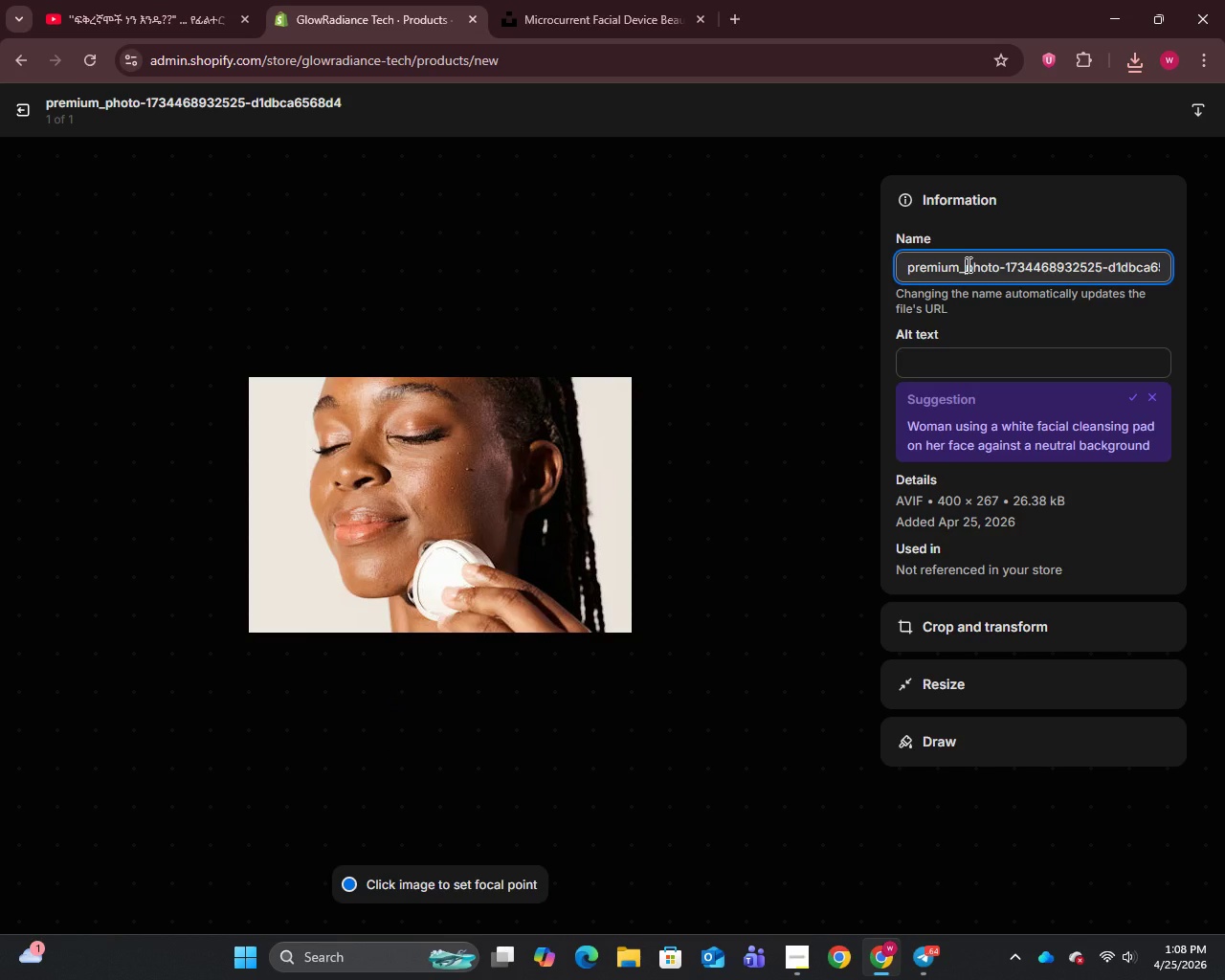 
key(Control+A)
 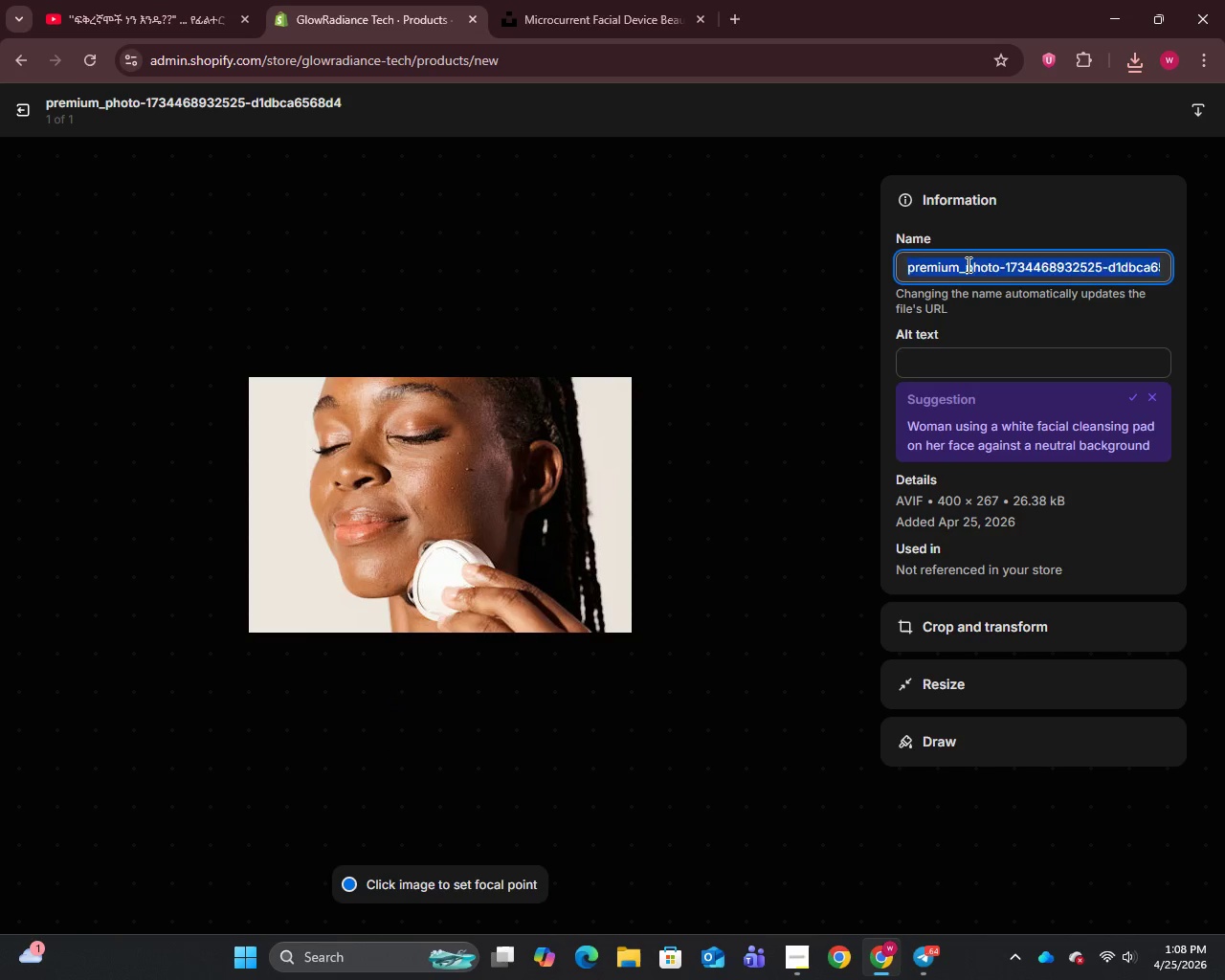 
key(Control+V)
 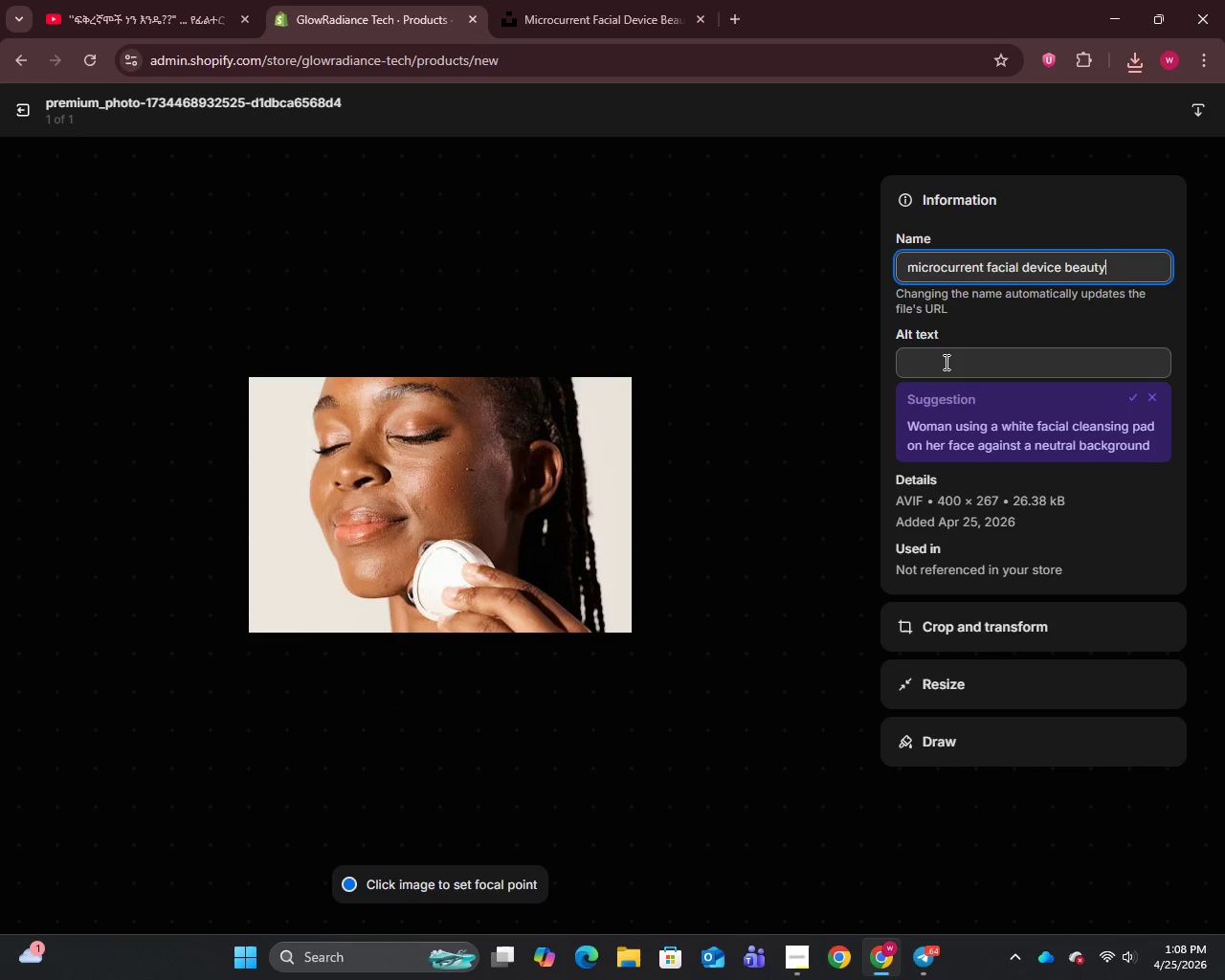 
left_click([945, 362])
 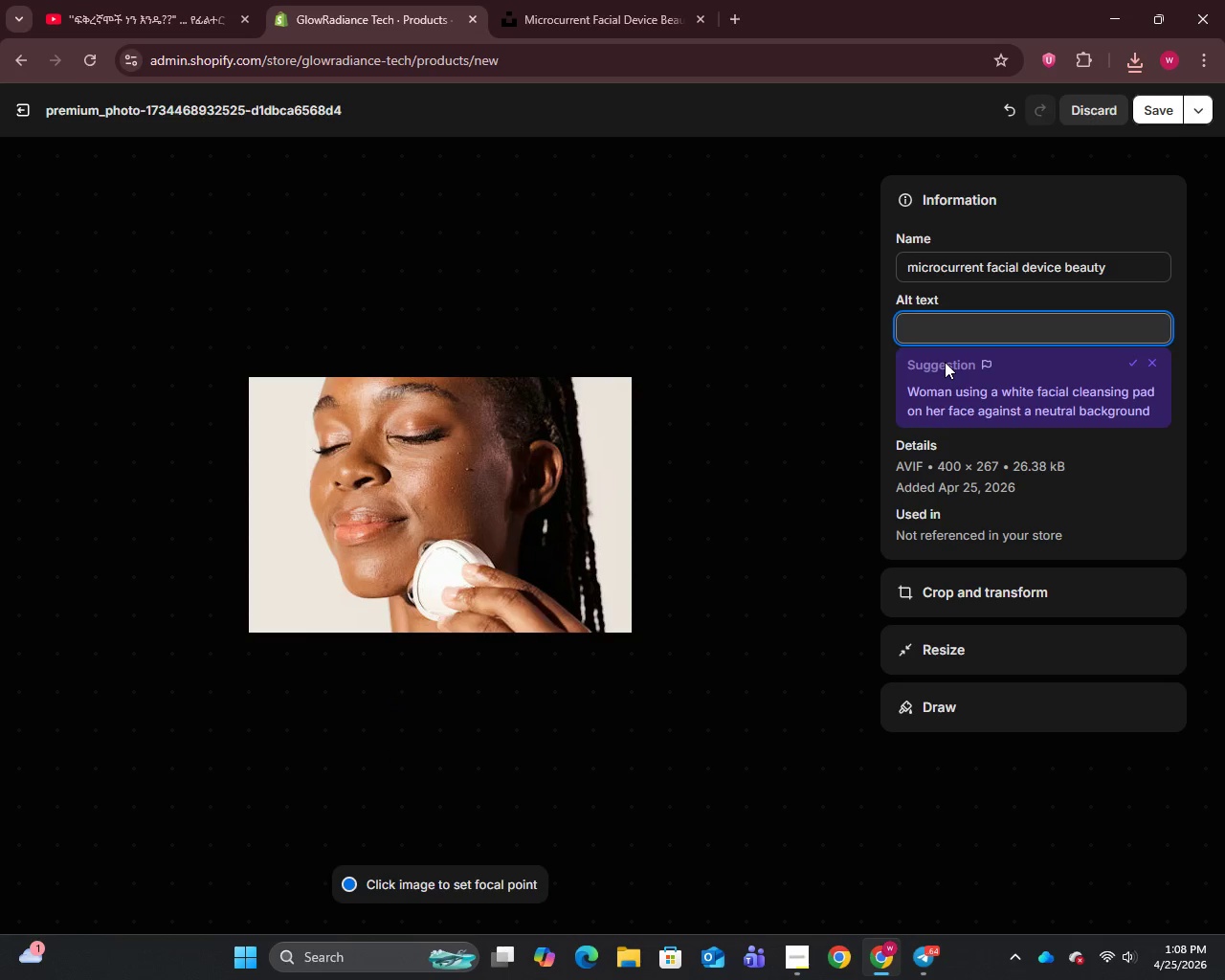 
type(LiftWave Microcurrent Facial Device by GlowRadiance Tech - clinical grade non-surgical lifting)
 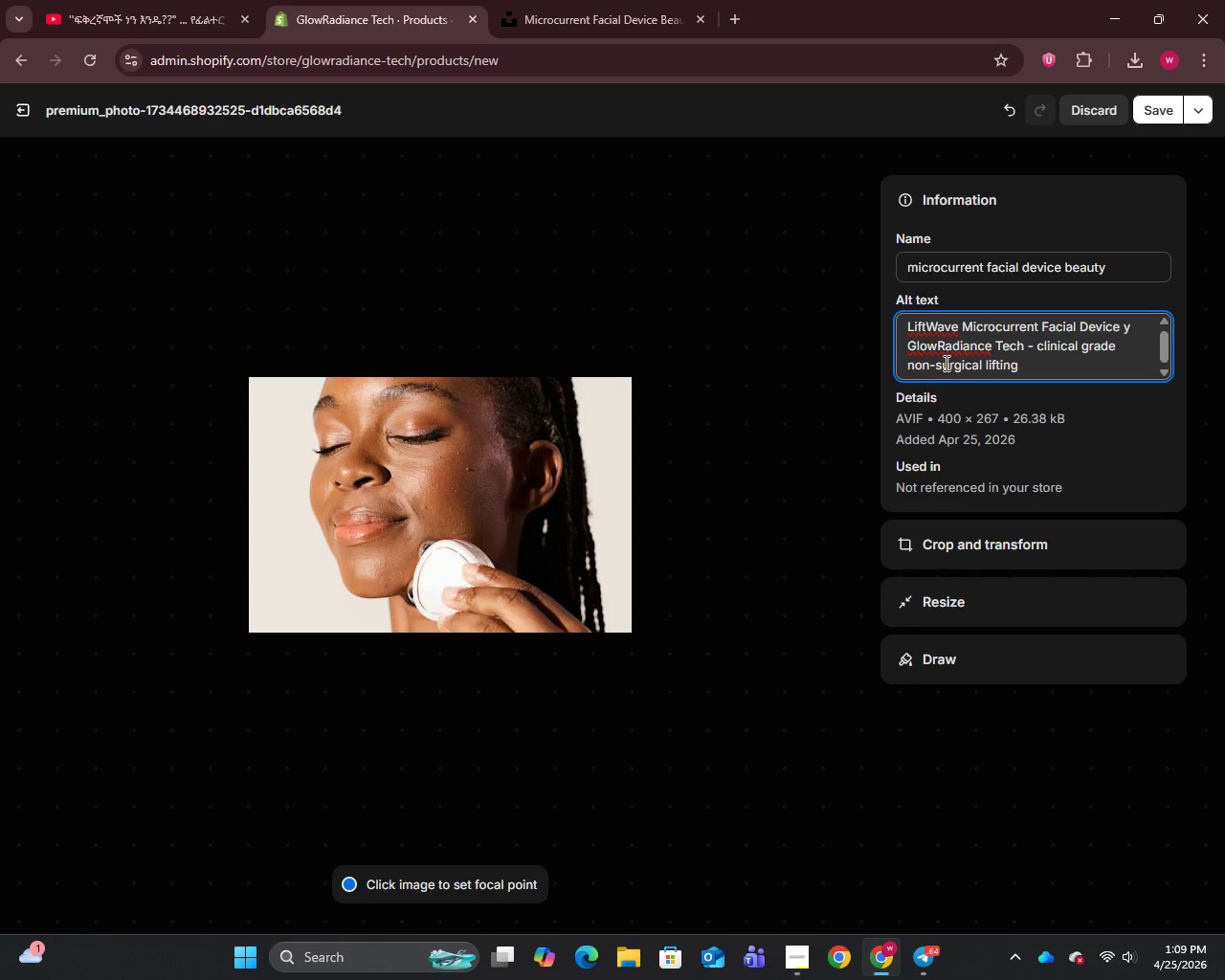 
type( treatment with dual titanium probes)
 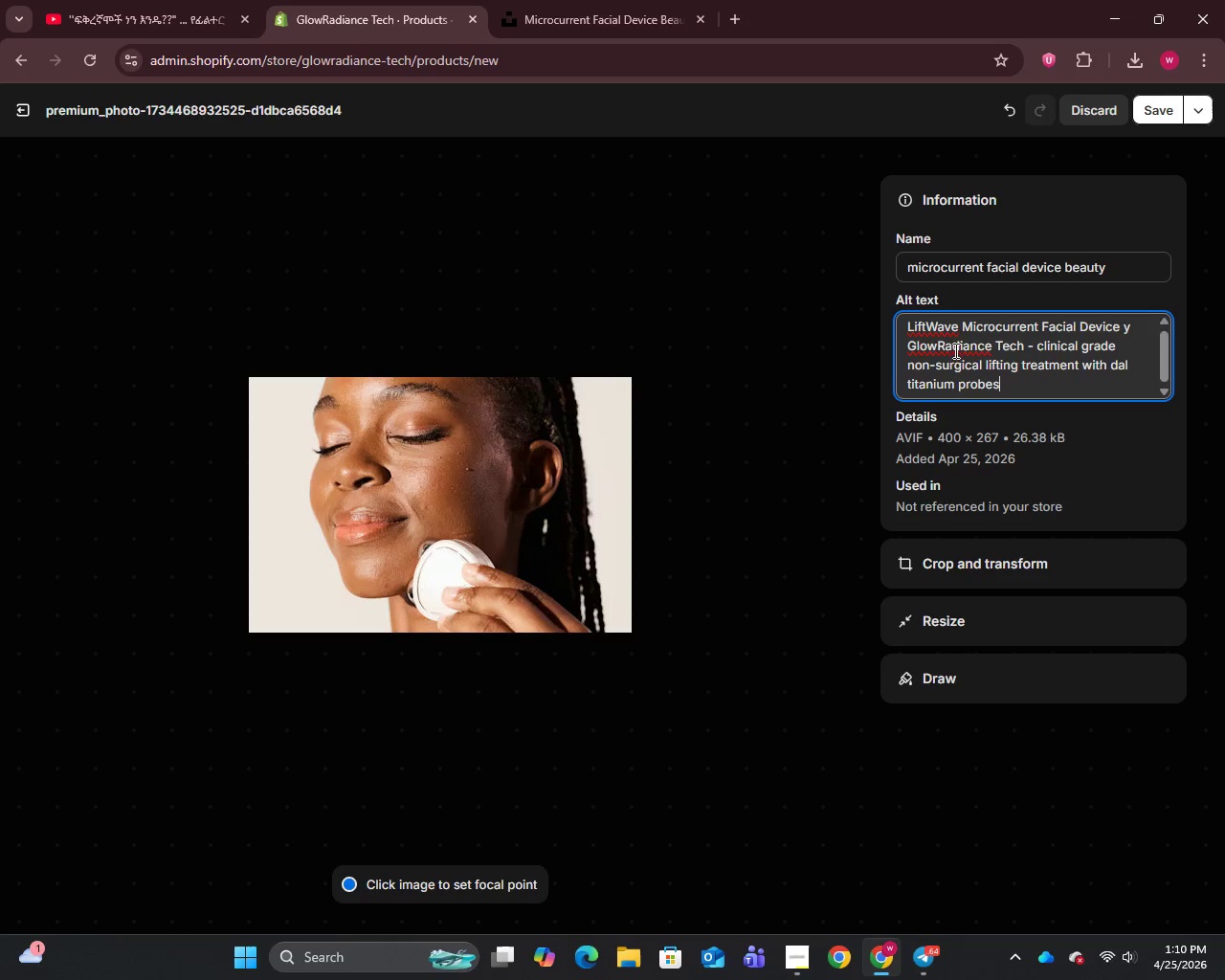 
left_click([1142, 107])
 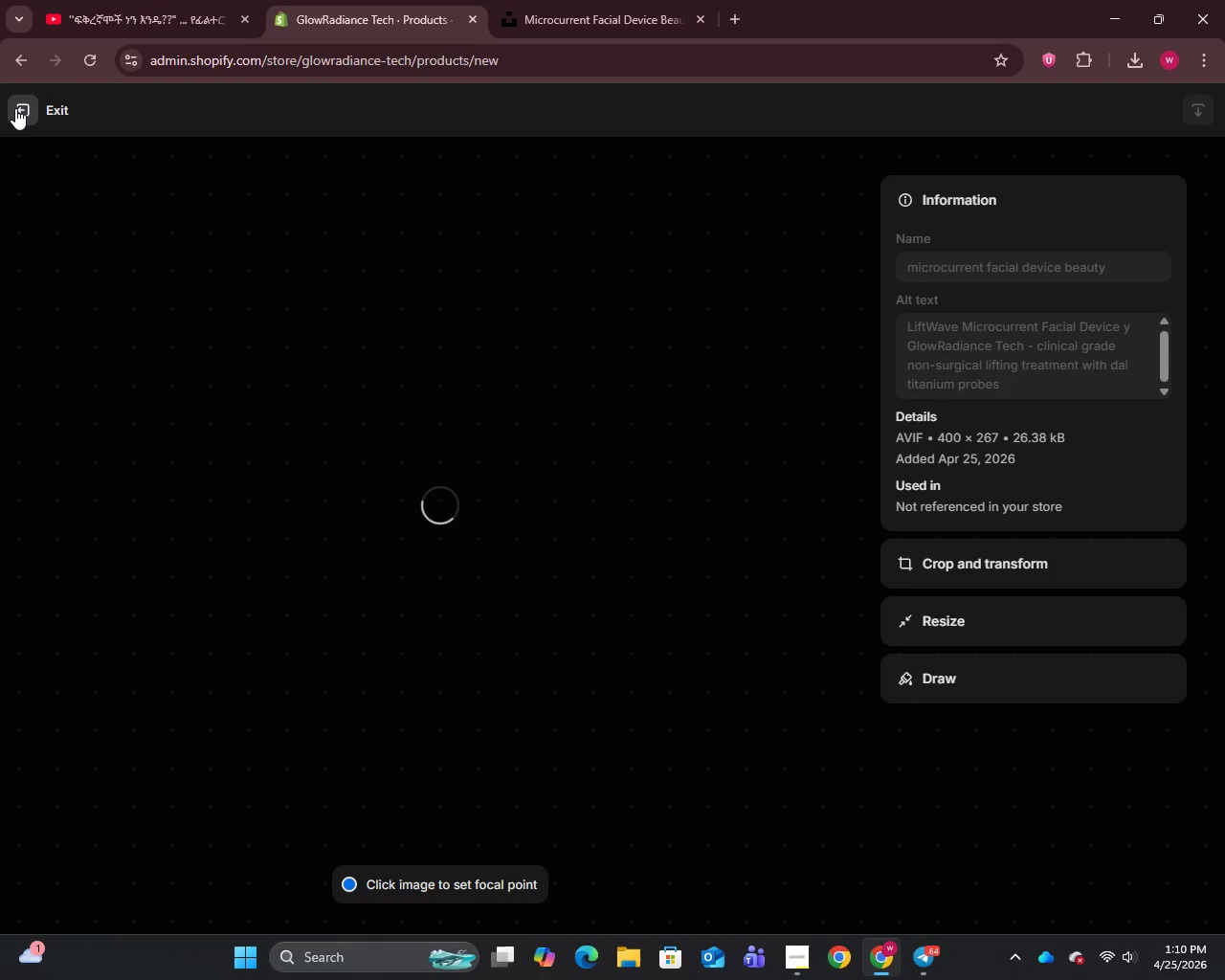 
left_click([15, 108])
 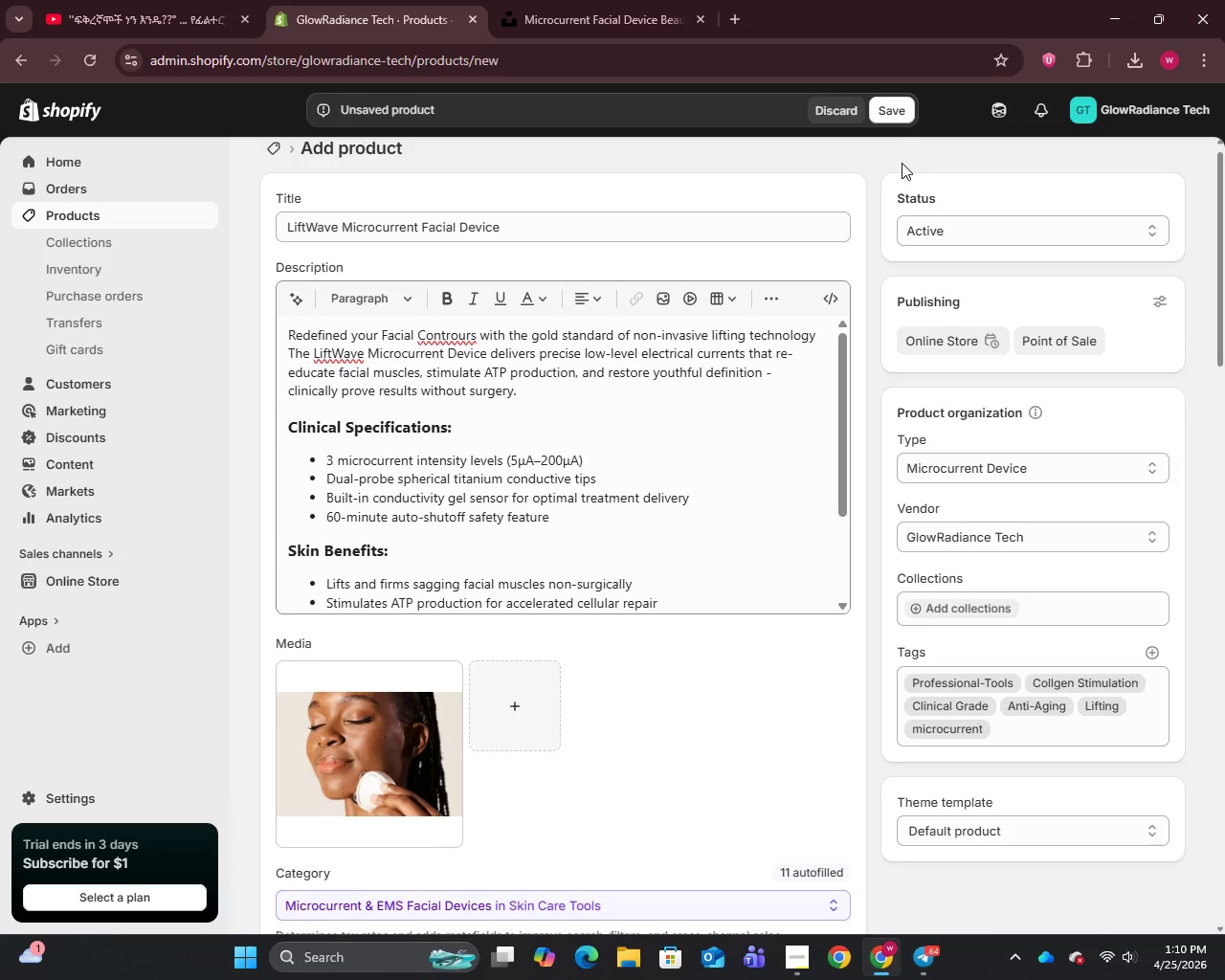 
left_click([902, 111])
 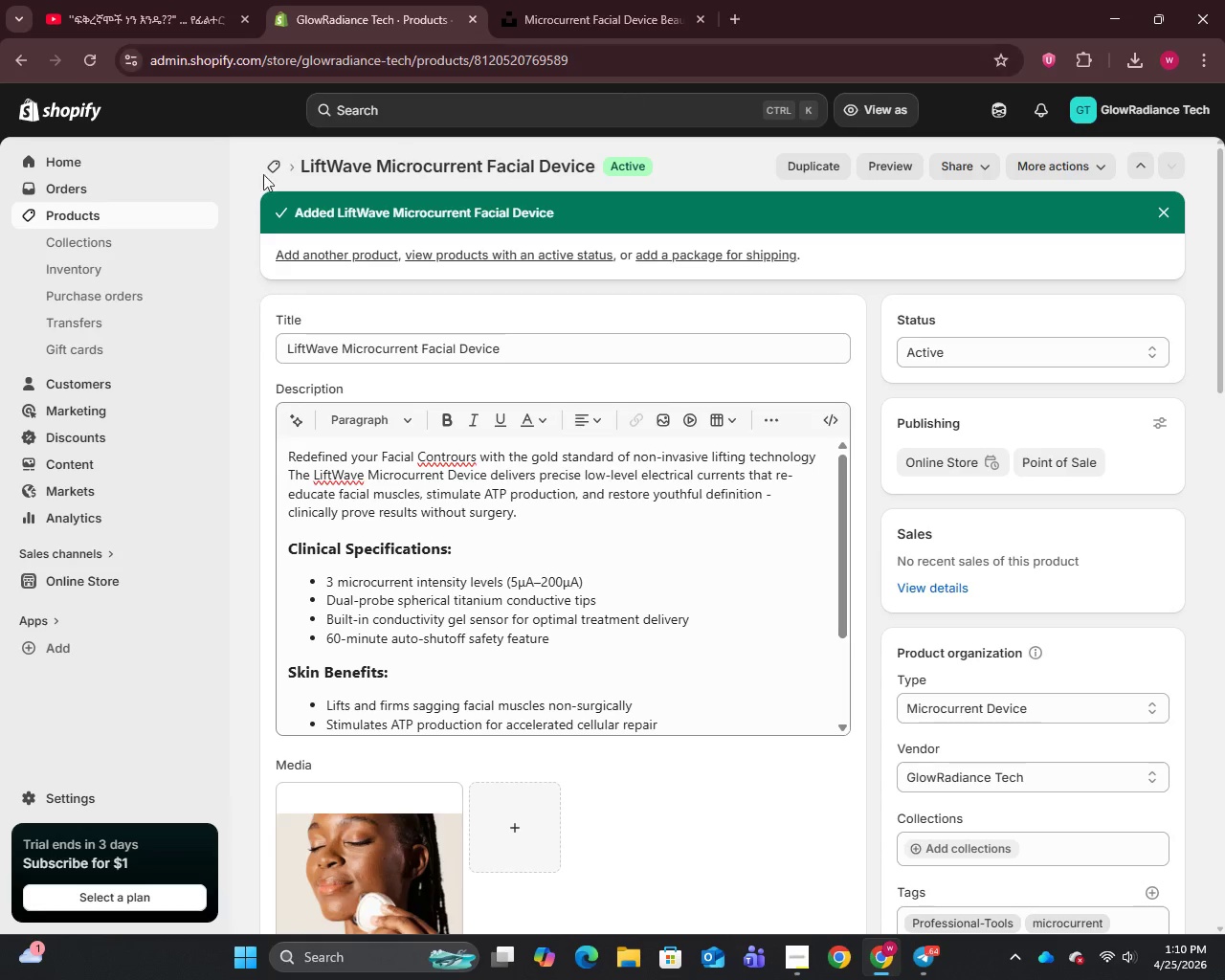 
wait(25.69)
 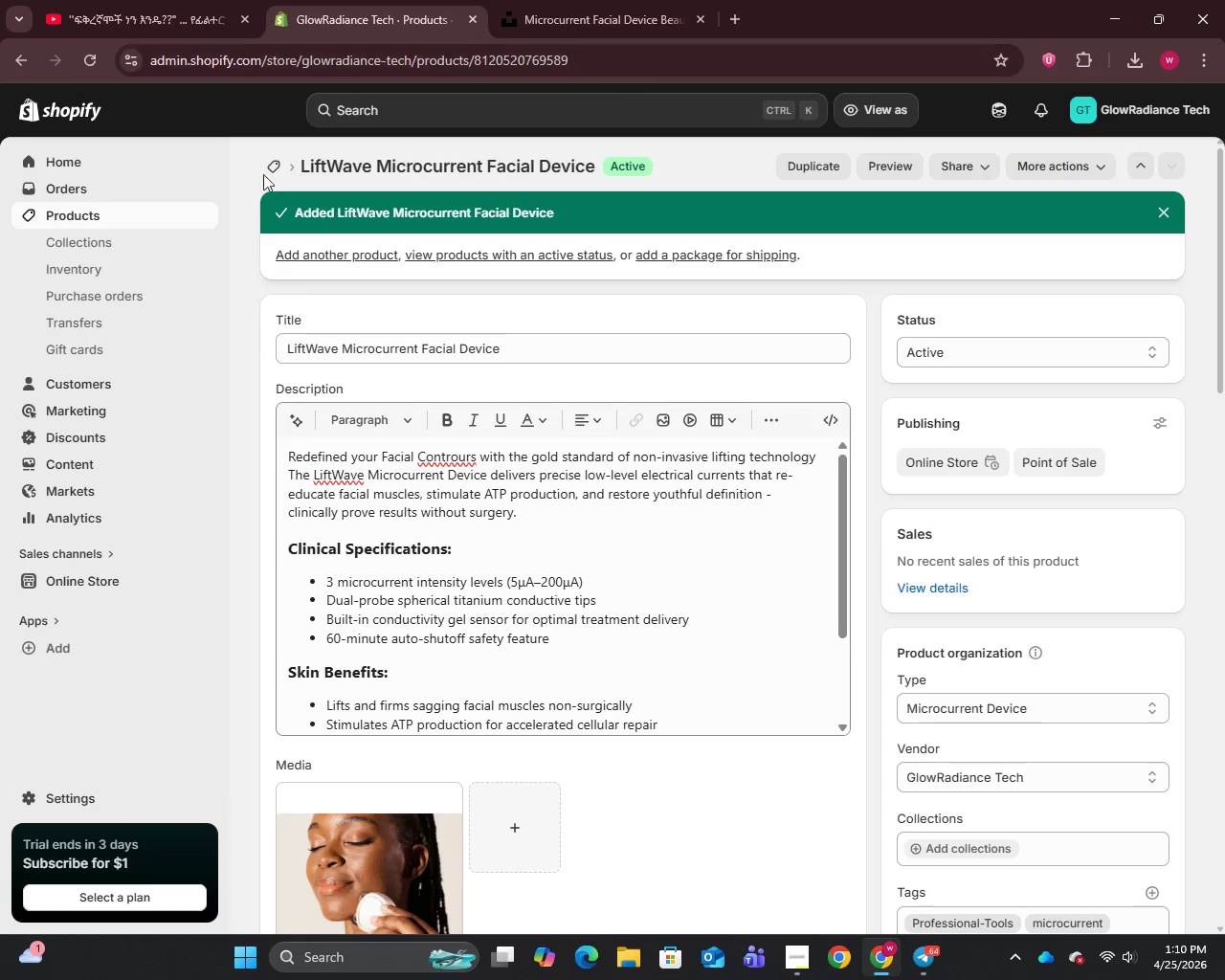 
left_click([1154, 167])
 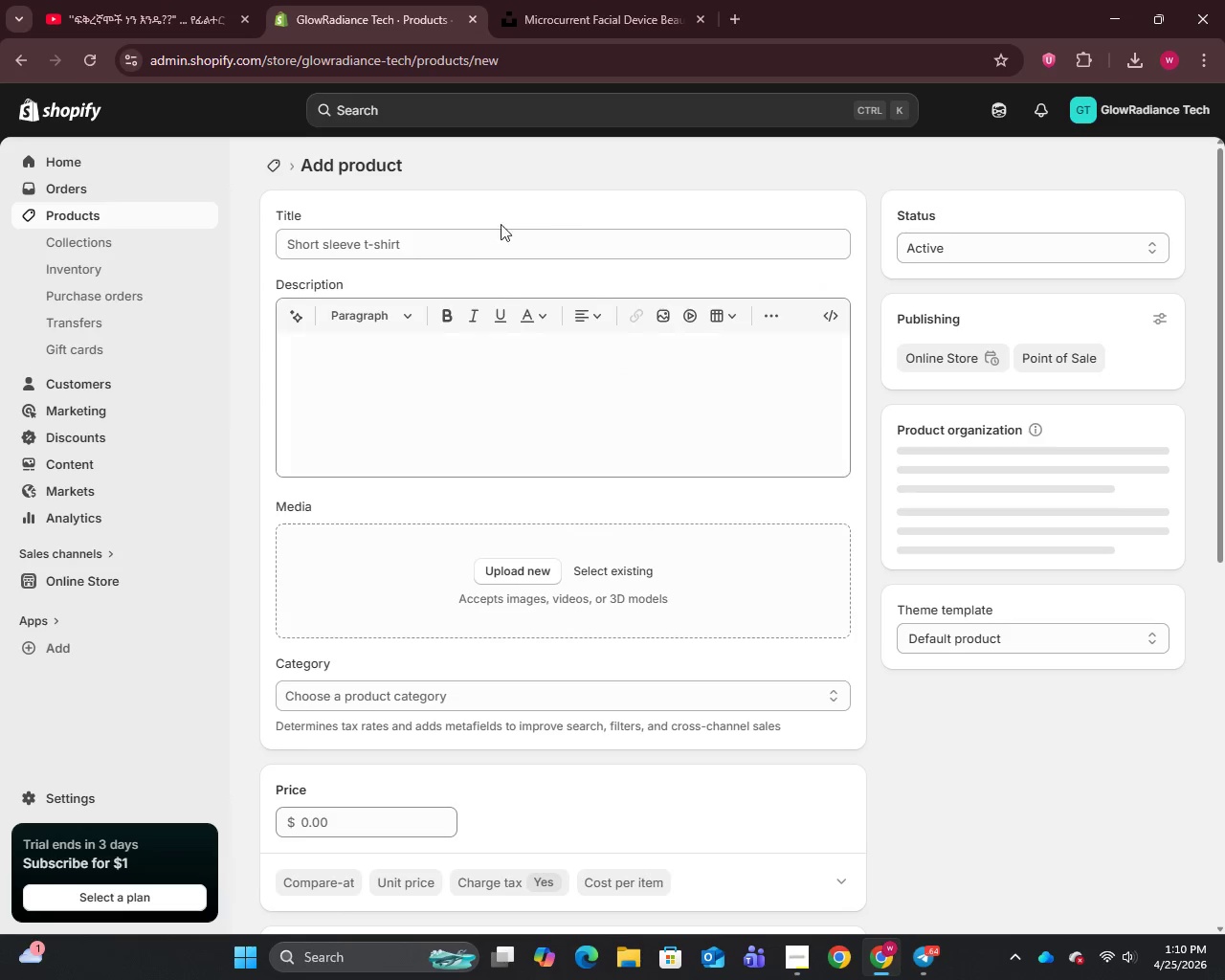 
left_click([414, 240])
 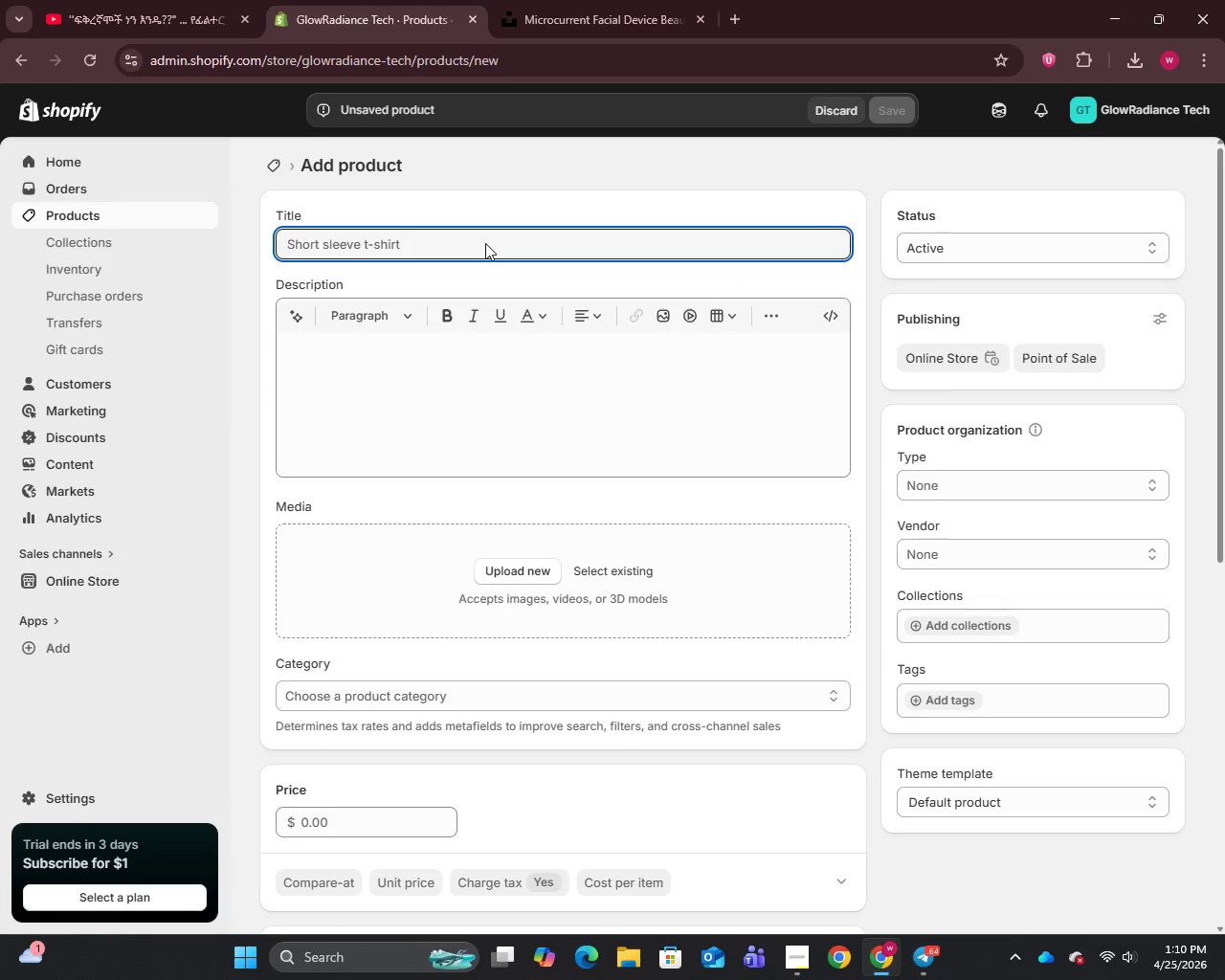 
type(CryoGlow Ice oller)
 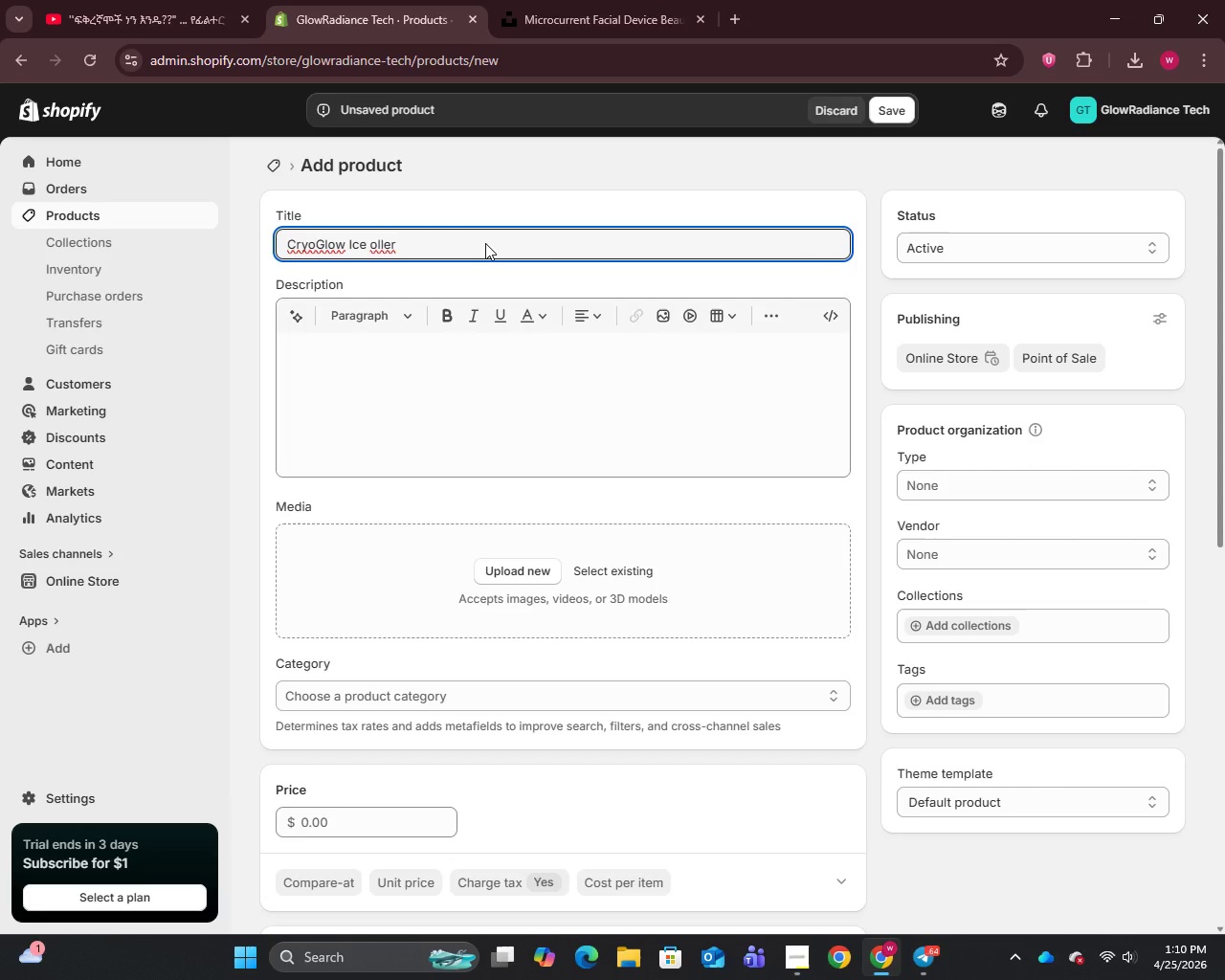 
key(ArrowLeft)
 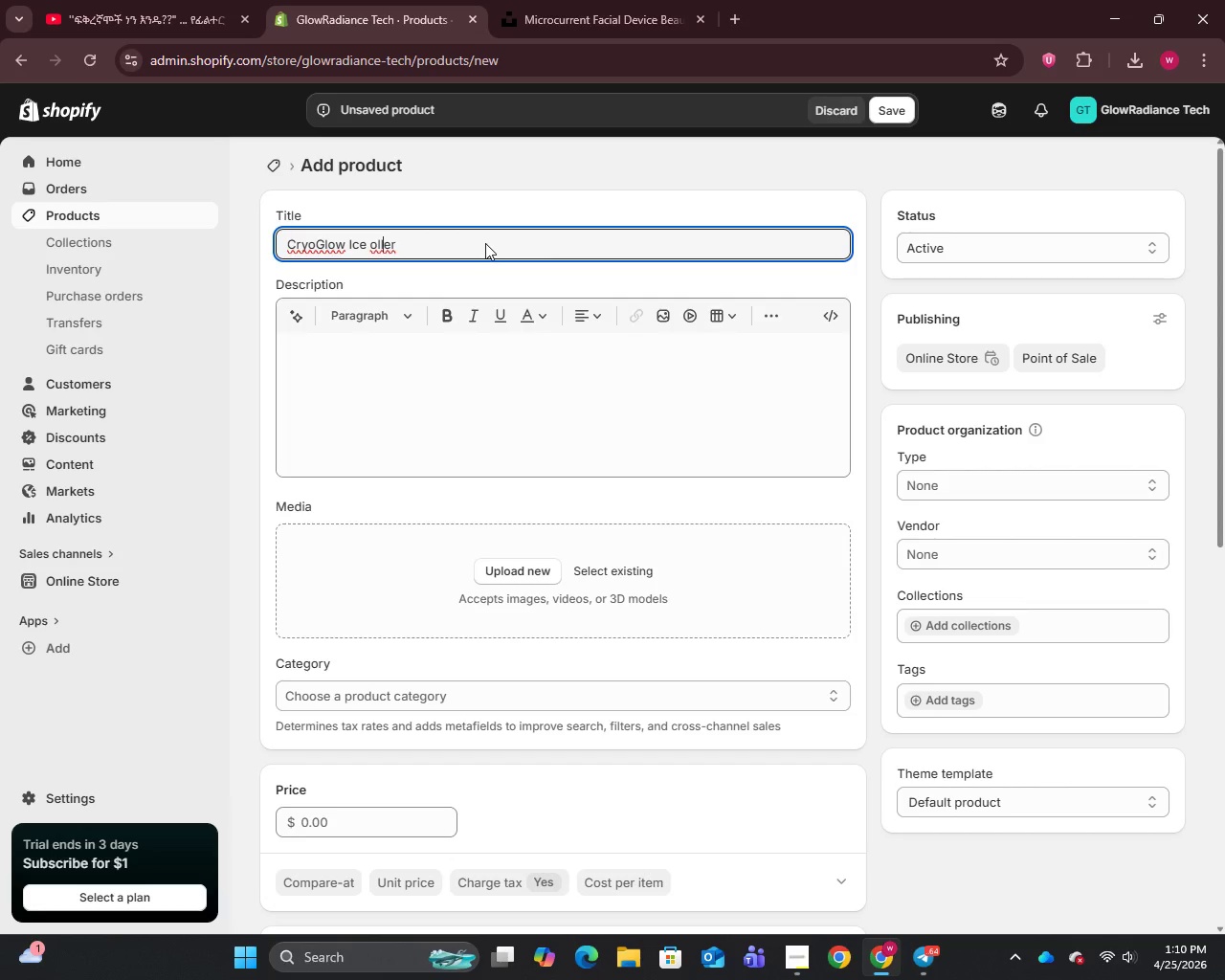 
key(ArrowLeft)
 